 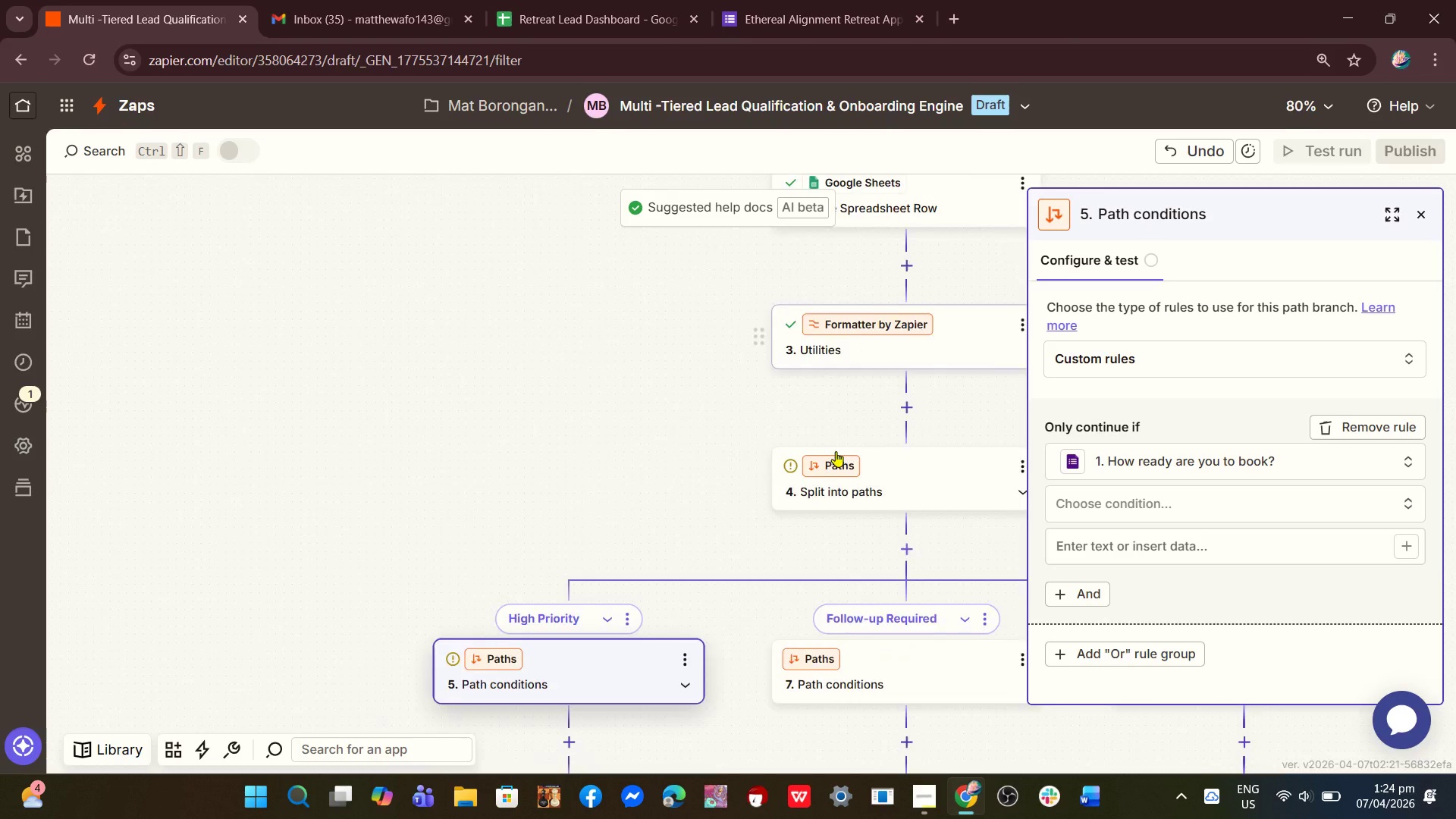 
left_click_drag(start_coordinate=[836, 331], to_coordinate=[369, 441])
 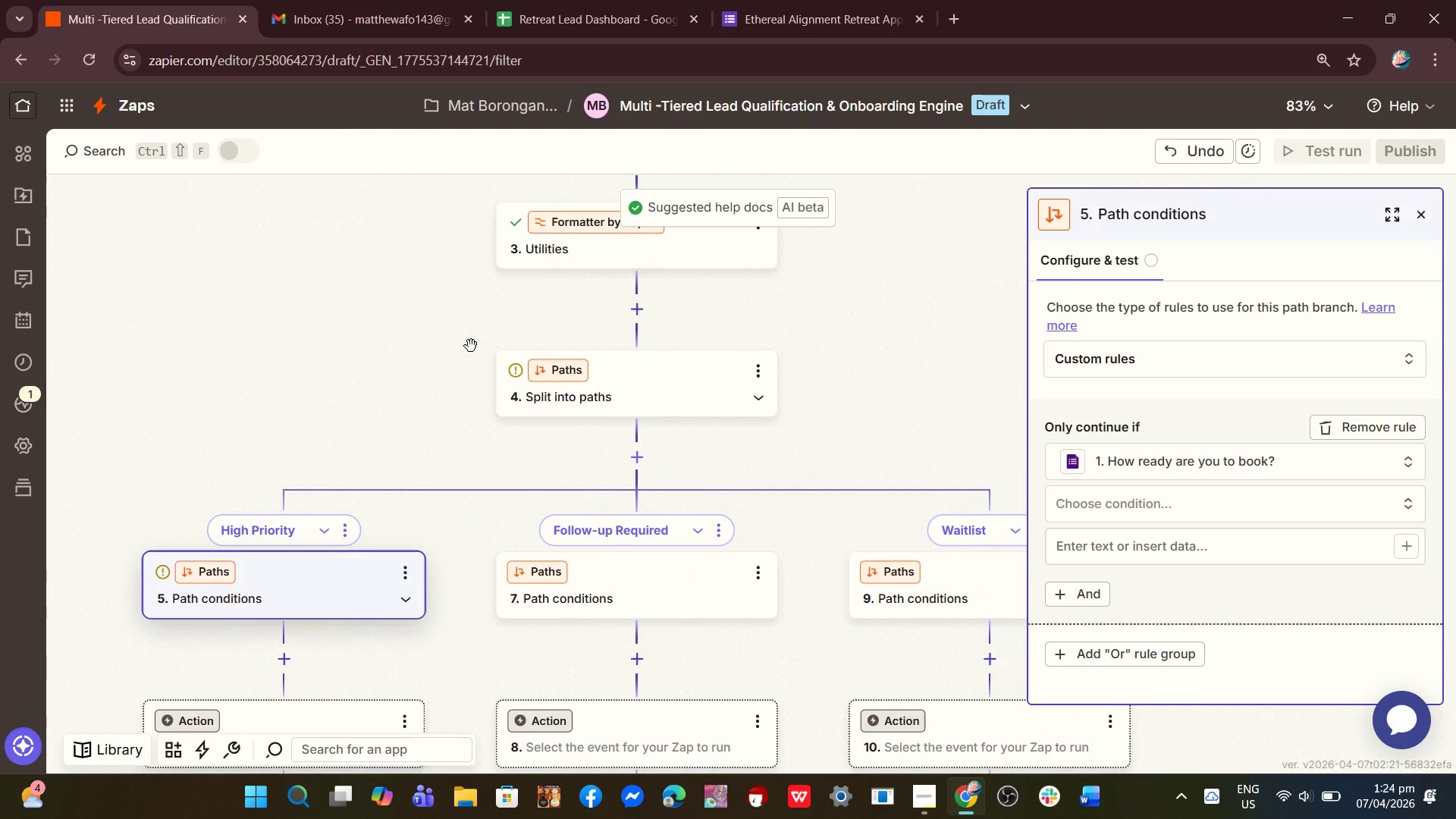 
left_click_drag(start_coordinate=[467, 347], to_coordinate=[420, 469])
 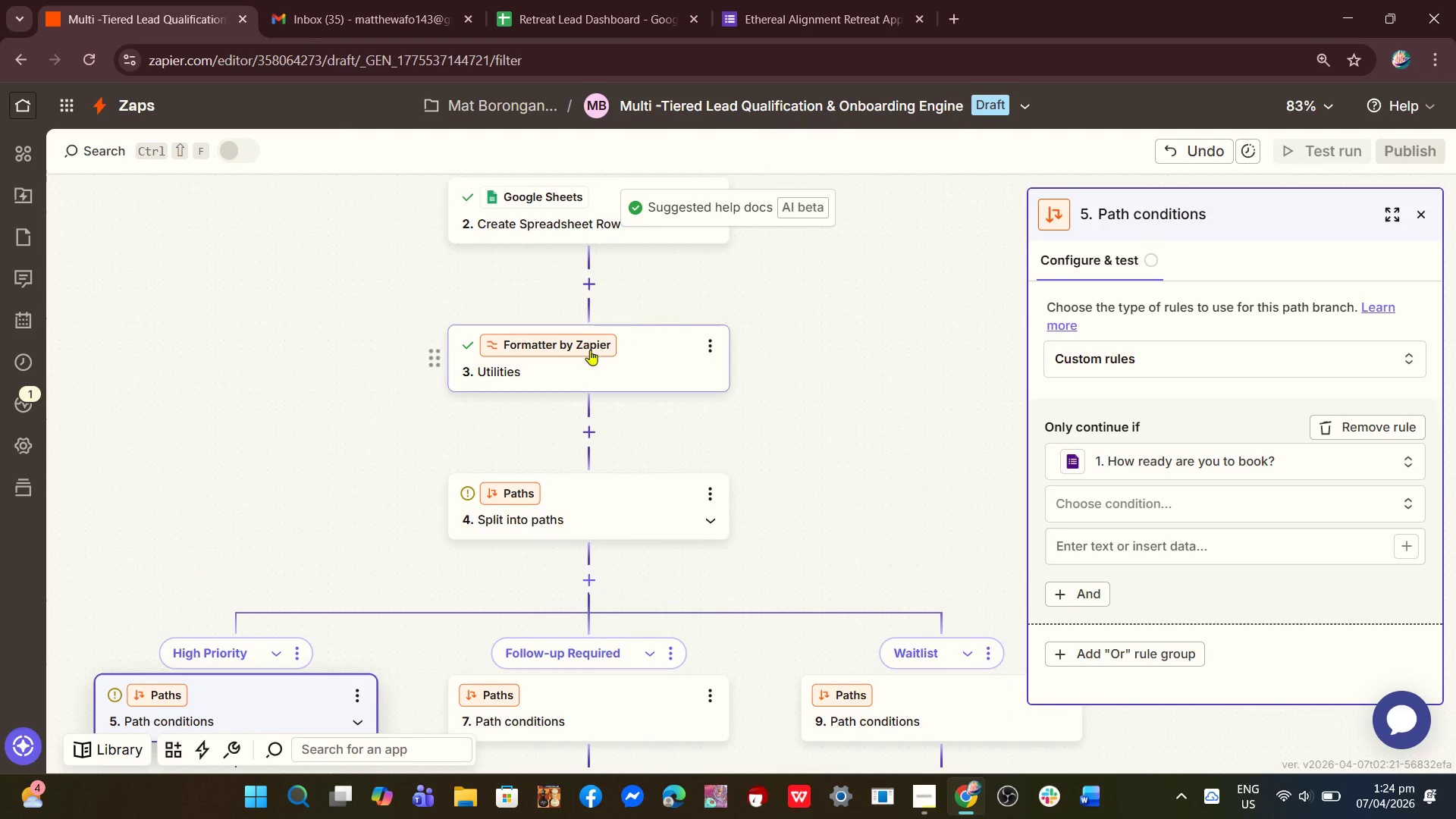 
left_click([590, 350])
 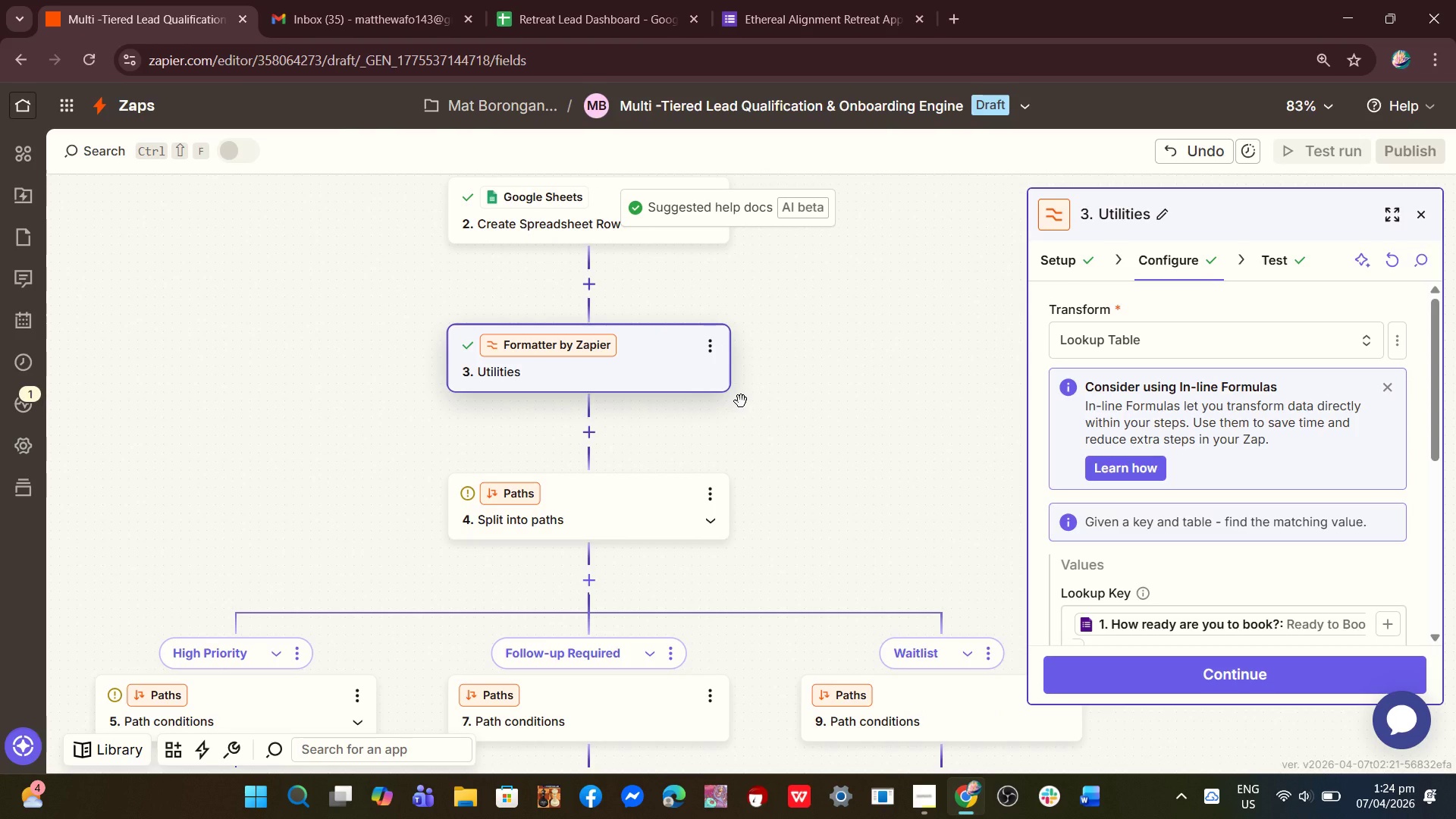 
wait(11.19)
 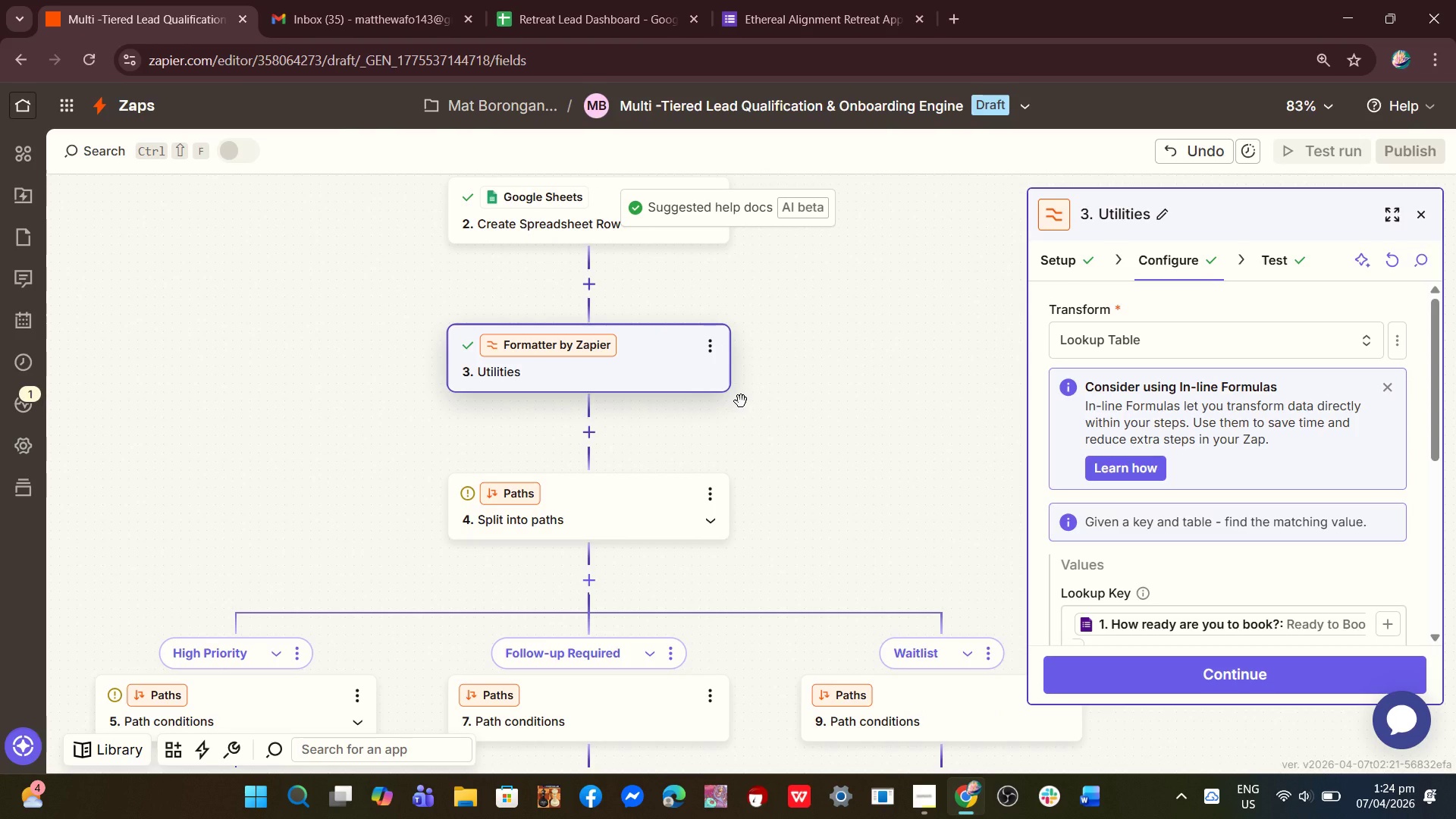 
left_click_drag(start_coordinate=[814, 476], to_coordinate=[849, 450])
 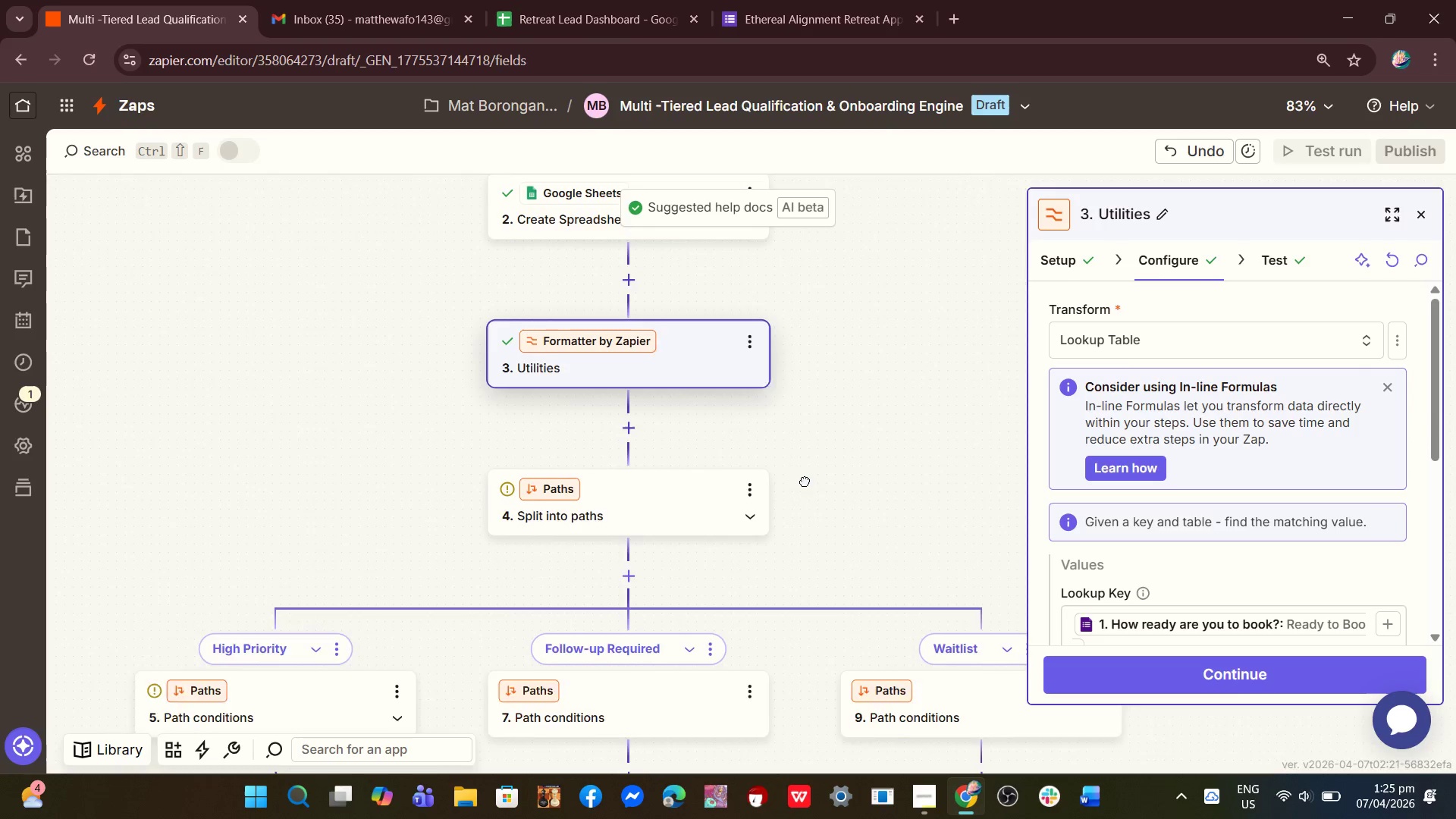 
left_click_drag(start_coordinate=[796, 439], to_coordinate=[806, 485])
 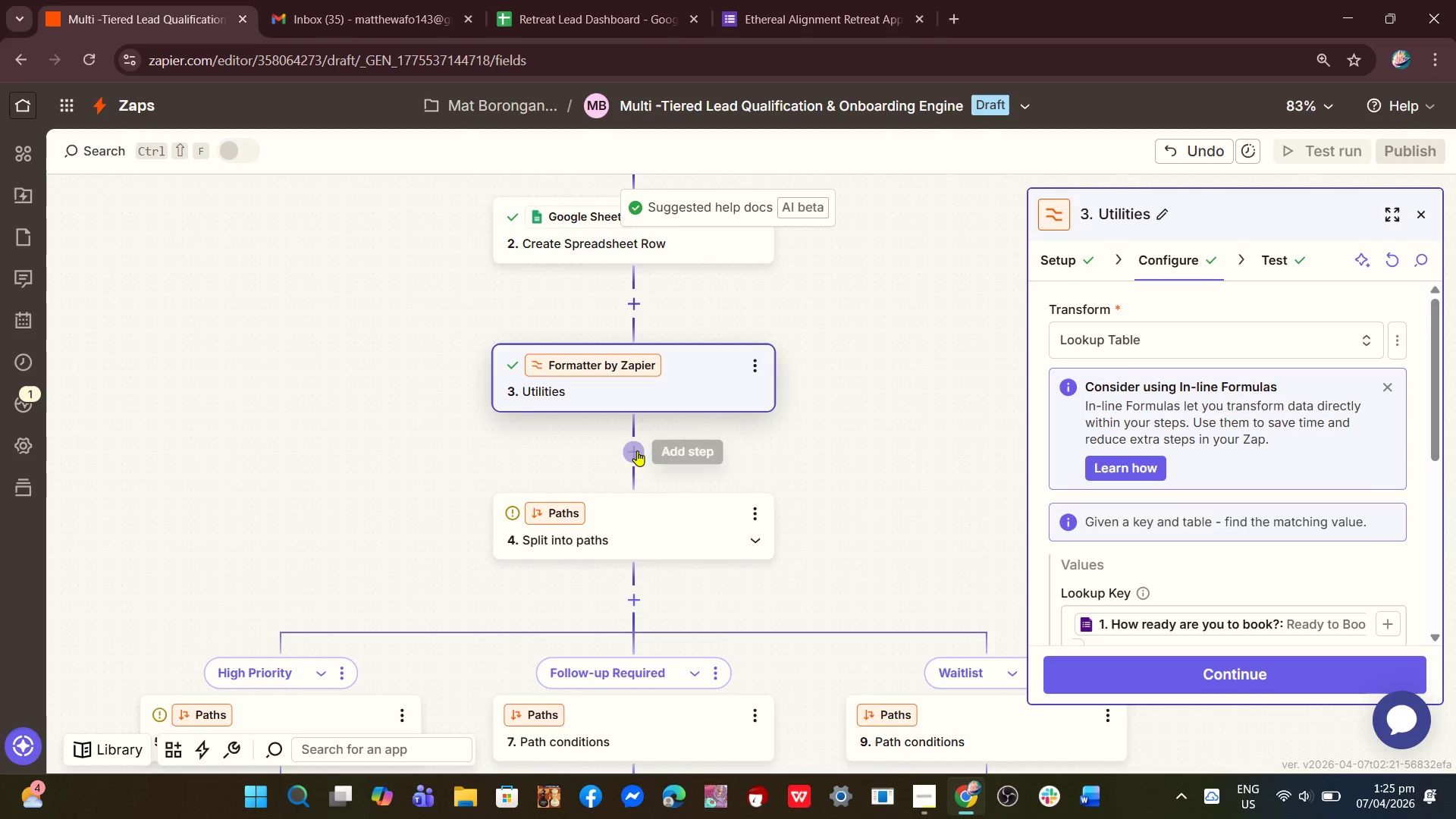 
left_click([637, 450])
 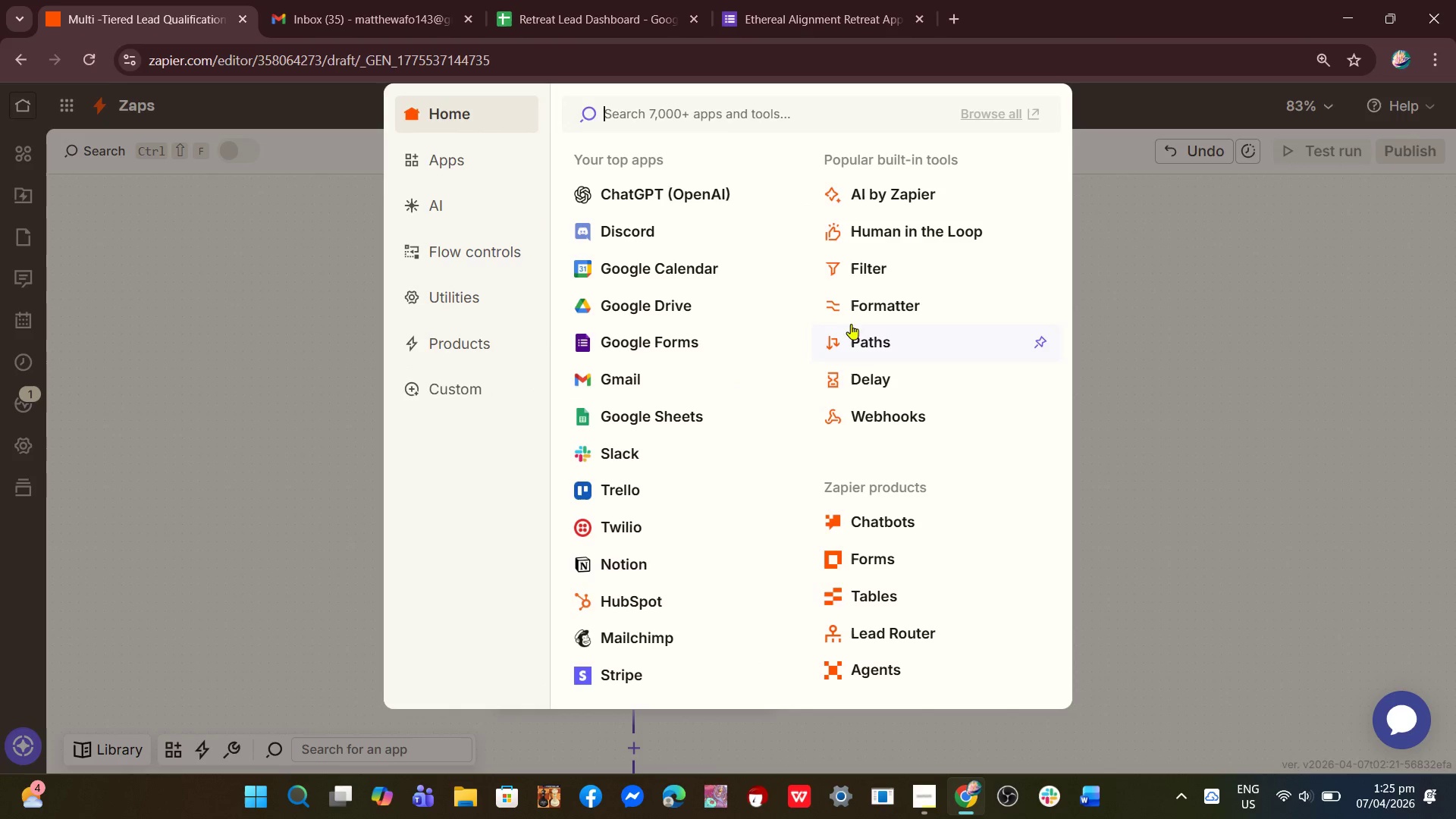 
left_click([873, 307])
 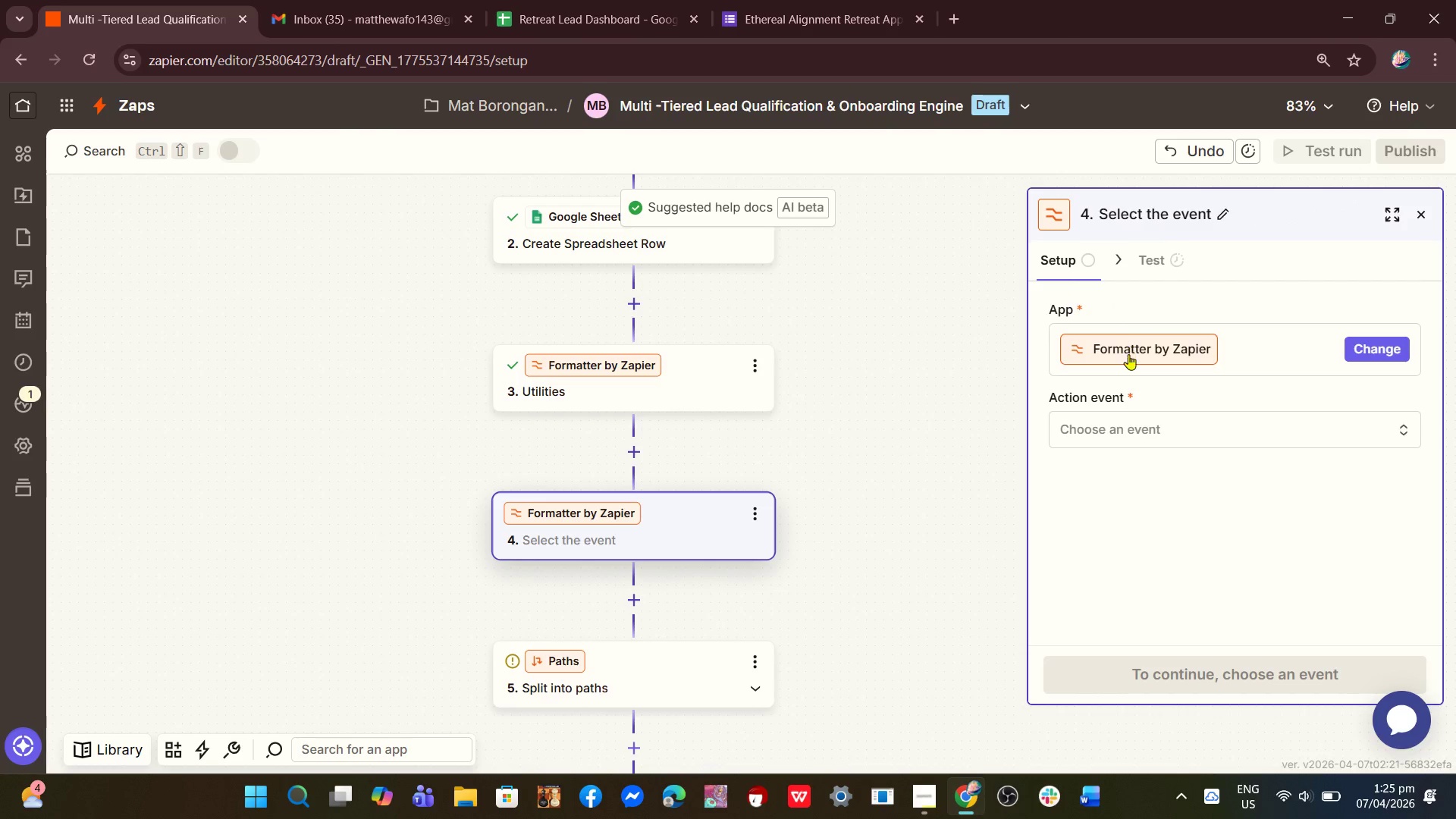 
left_click([1122, 424])
 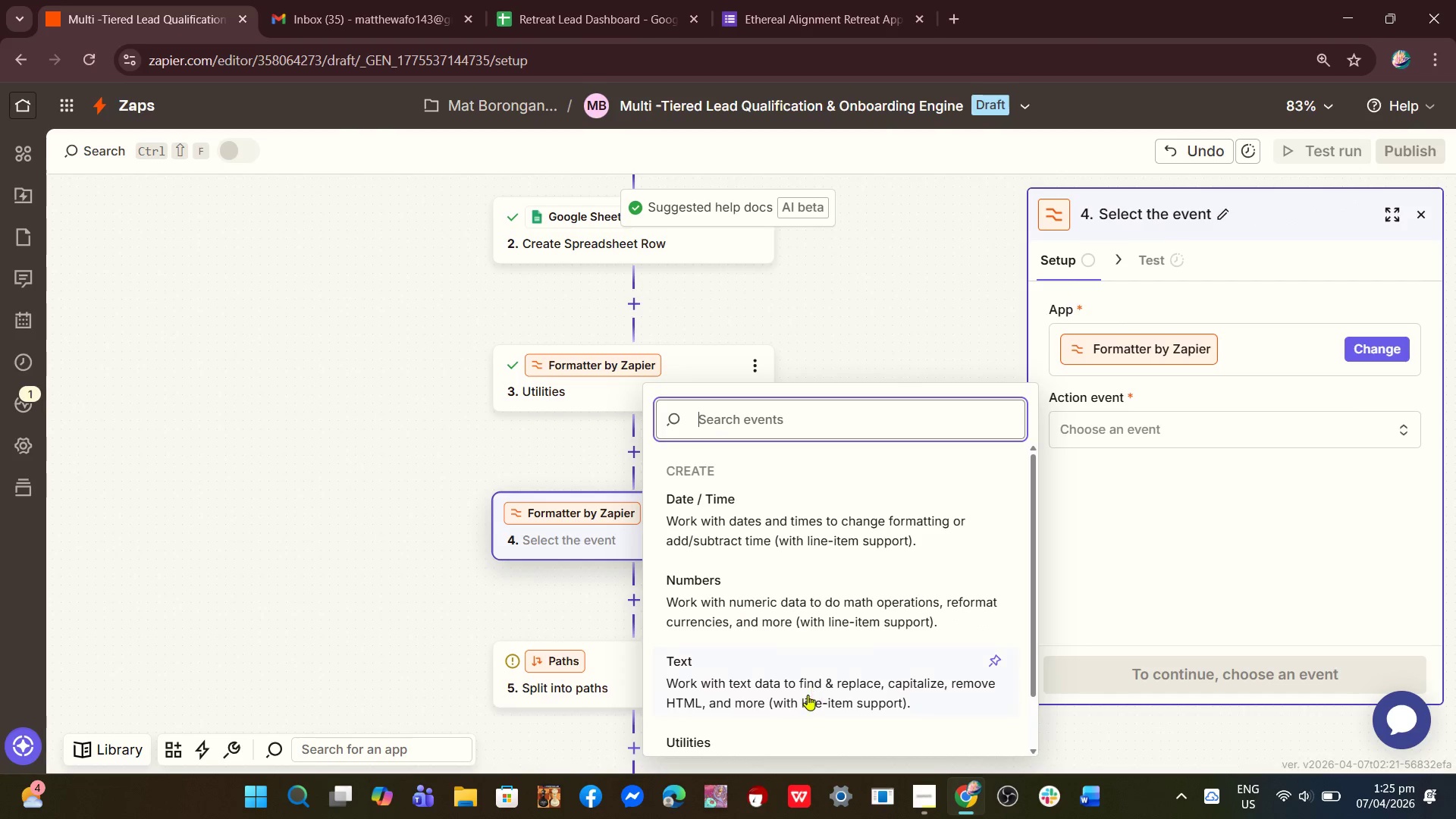 
left_click([789, 700])
 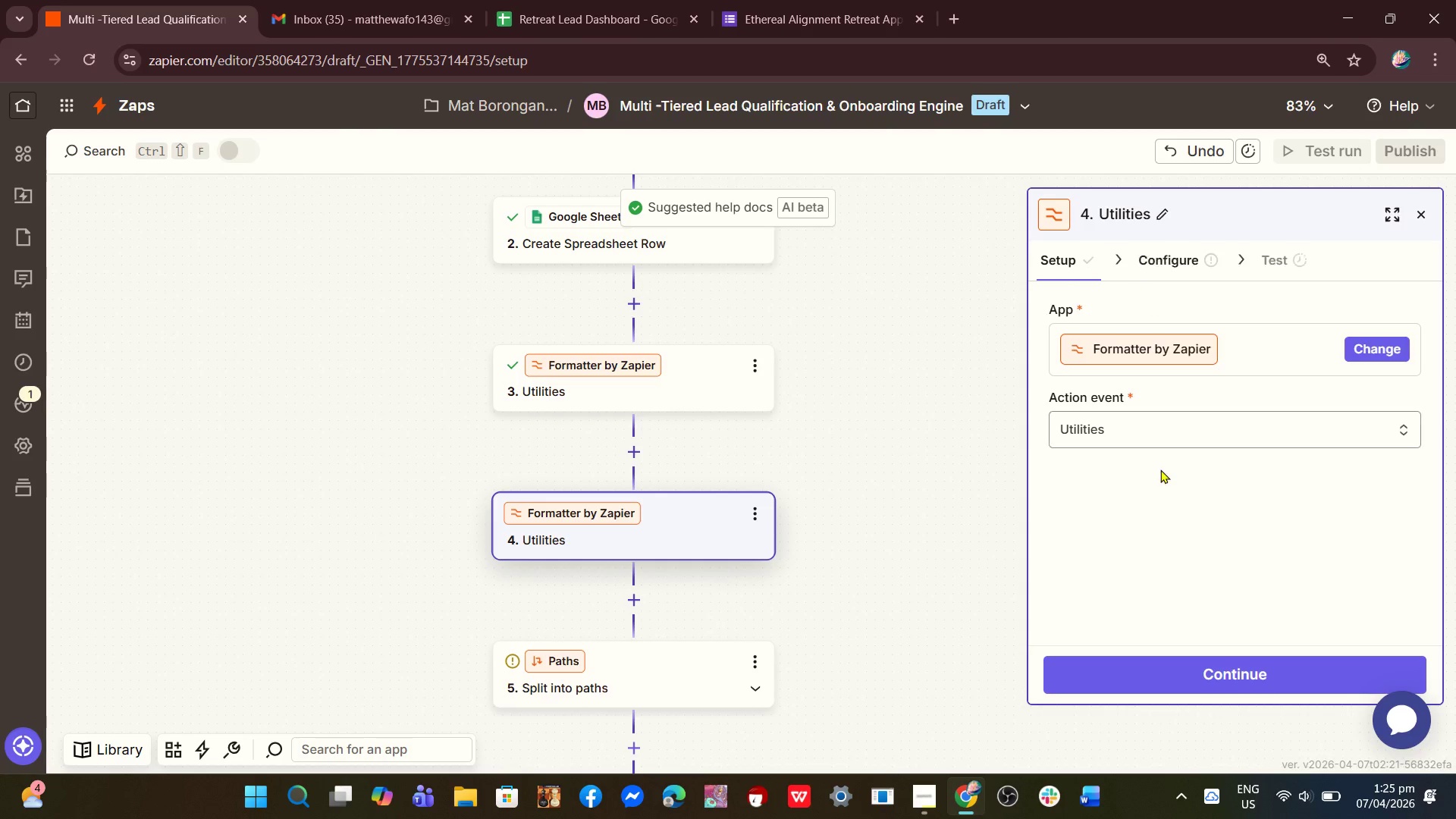 
scroll: coordinate [792, 706], scroll_direction: down, amount: 3.0
 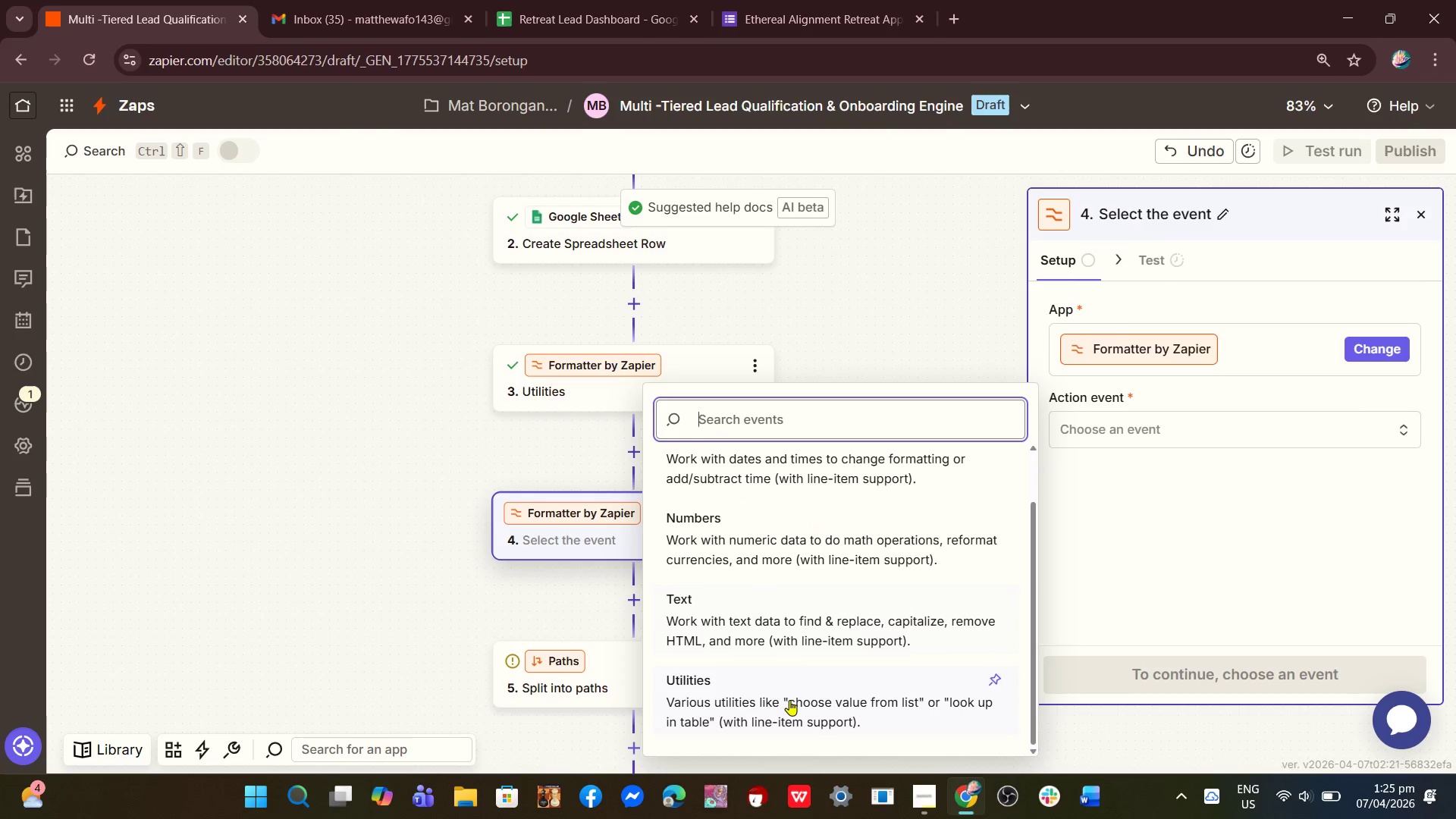 
left_click([1178, 681])
 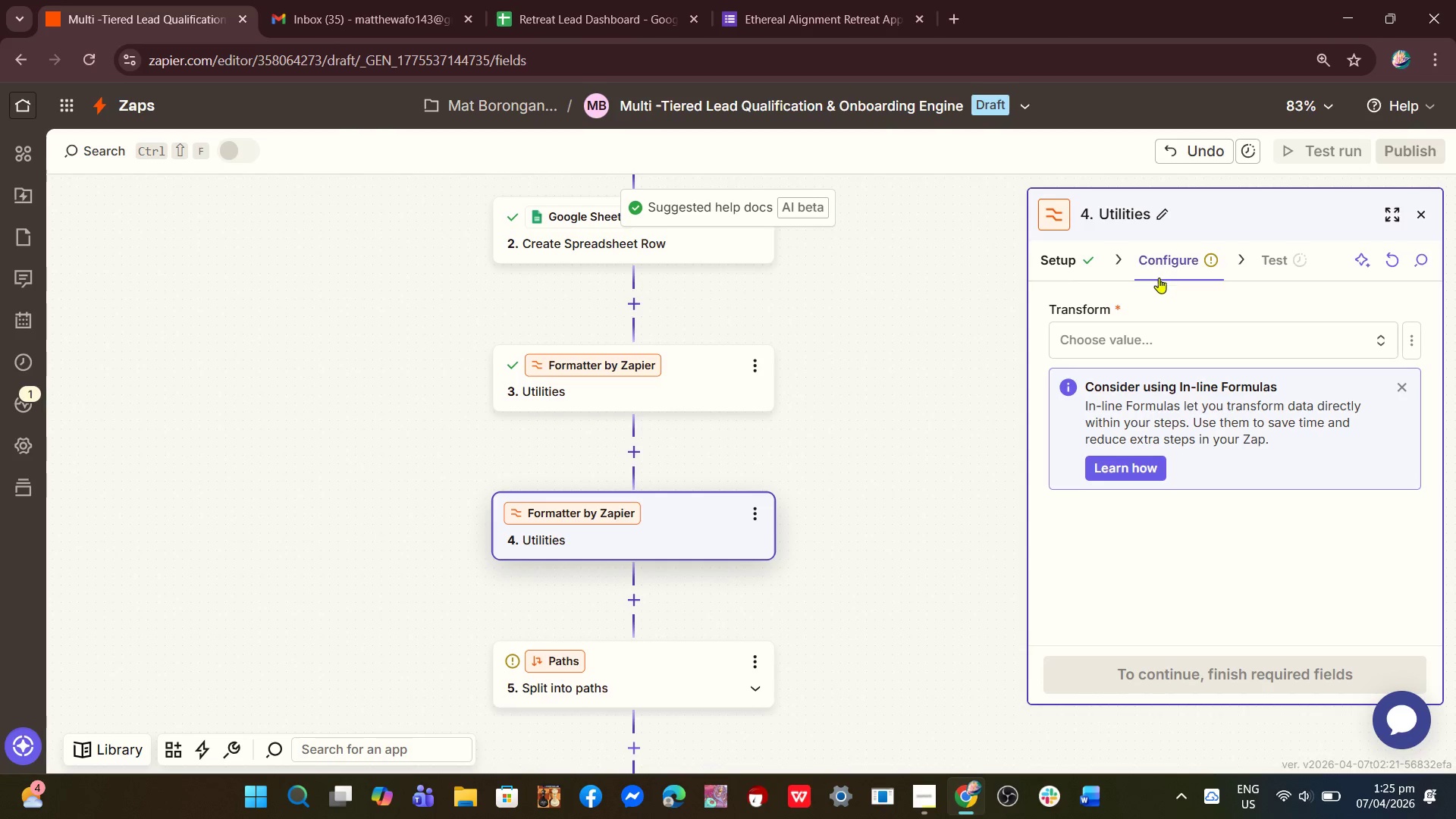 
left_click([1118, 327])
 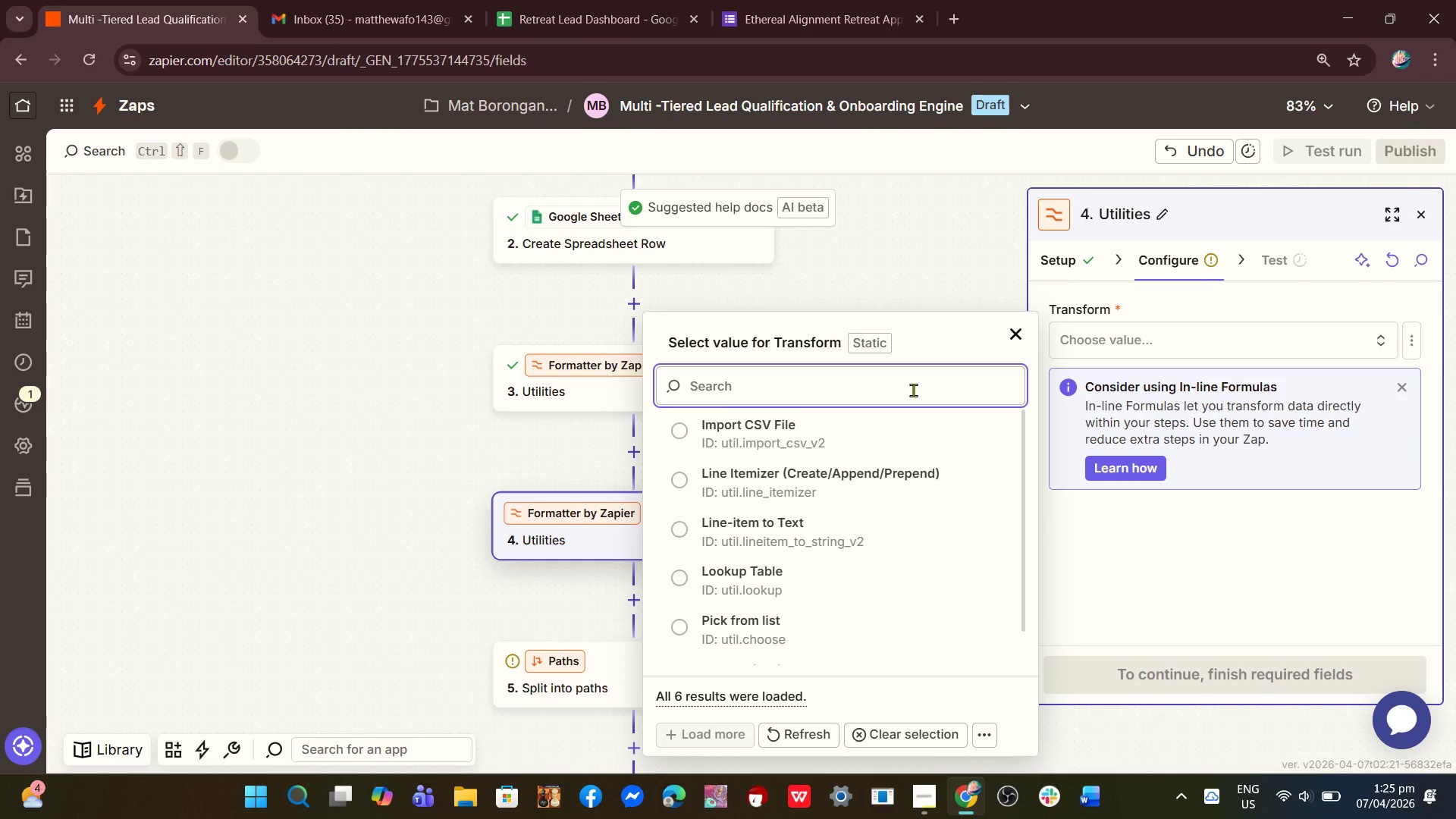 
type(look)
 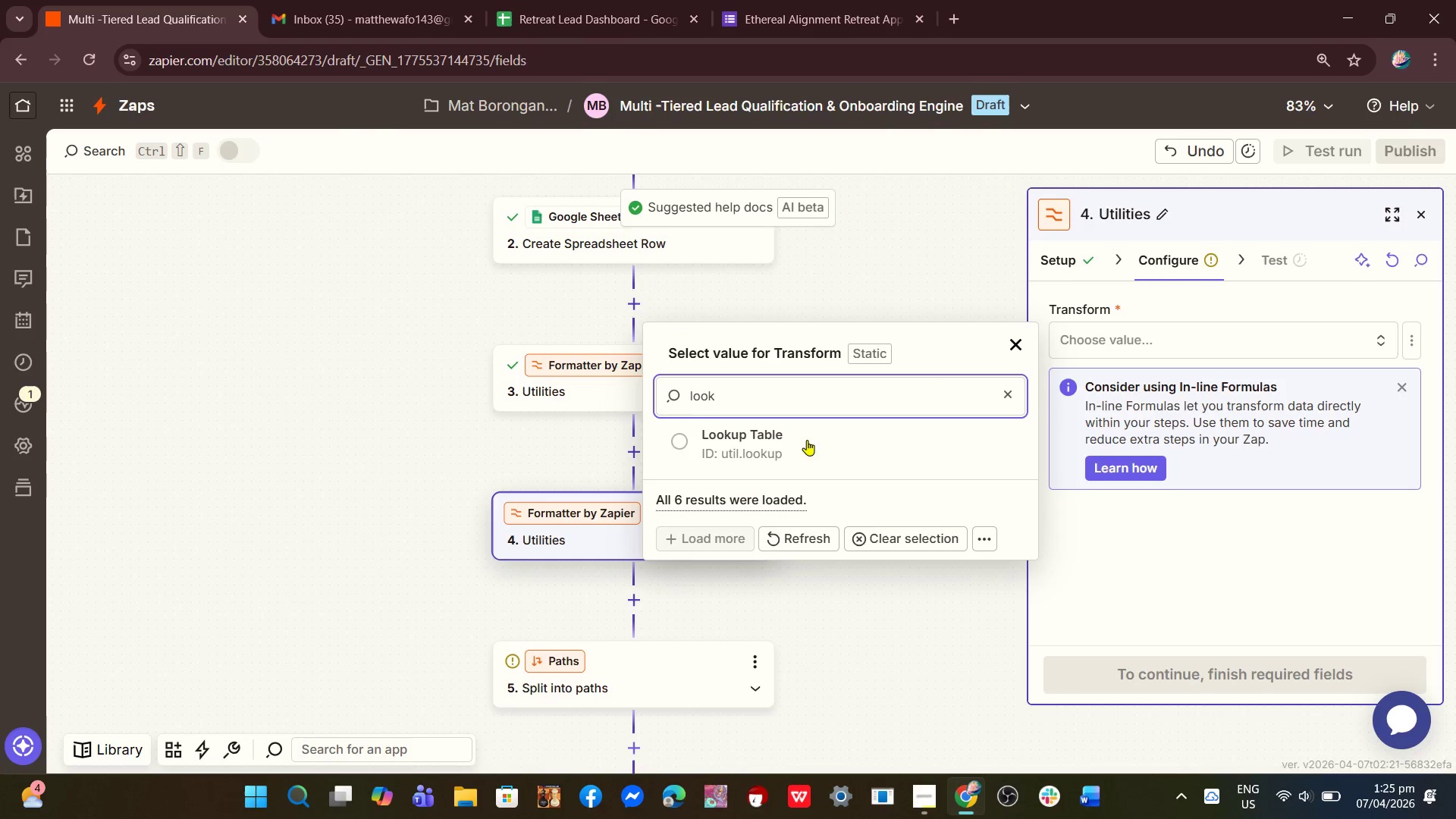 
left_click([780, 443])
 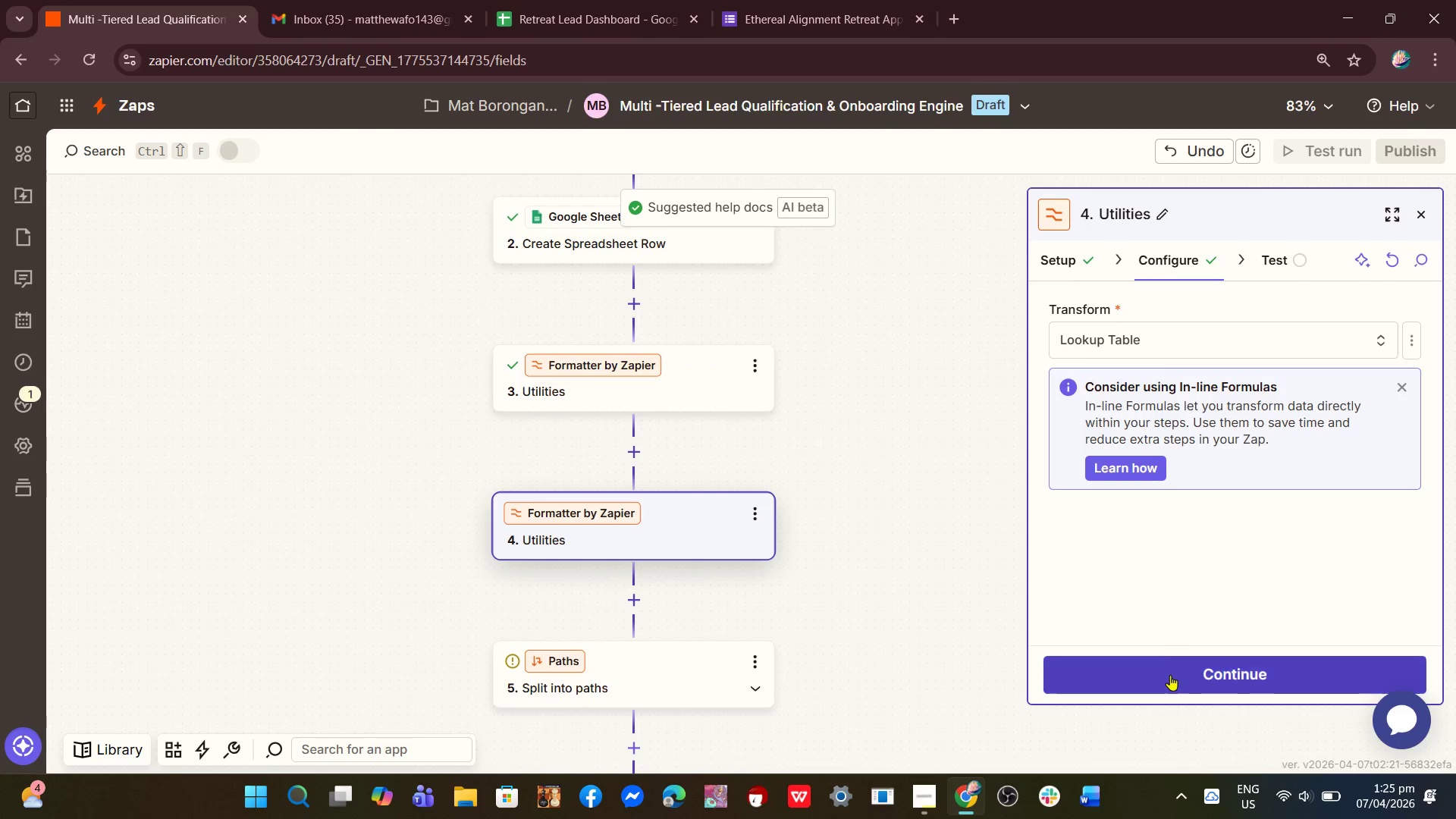 
left_click([1170, 680])
 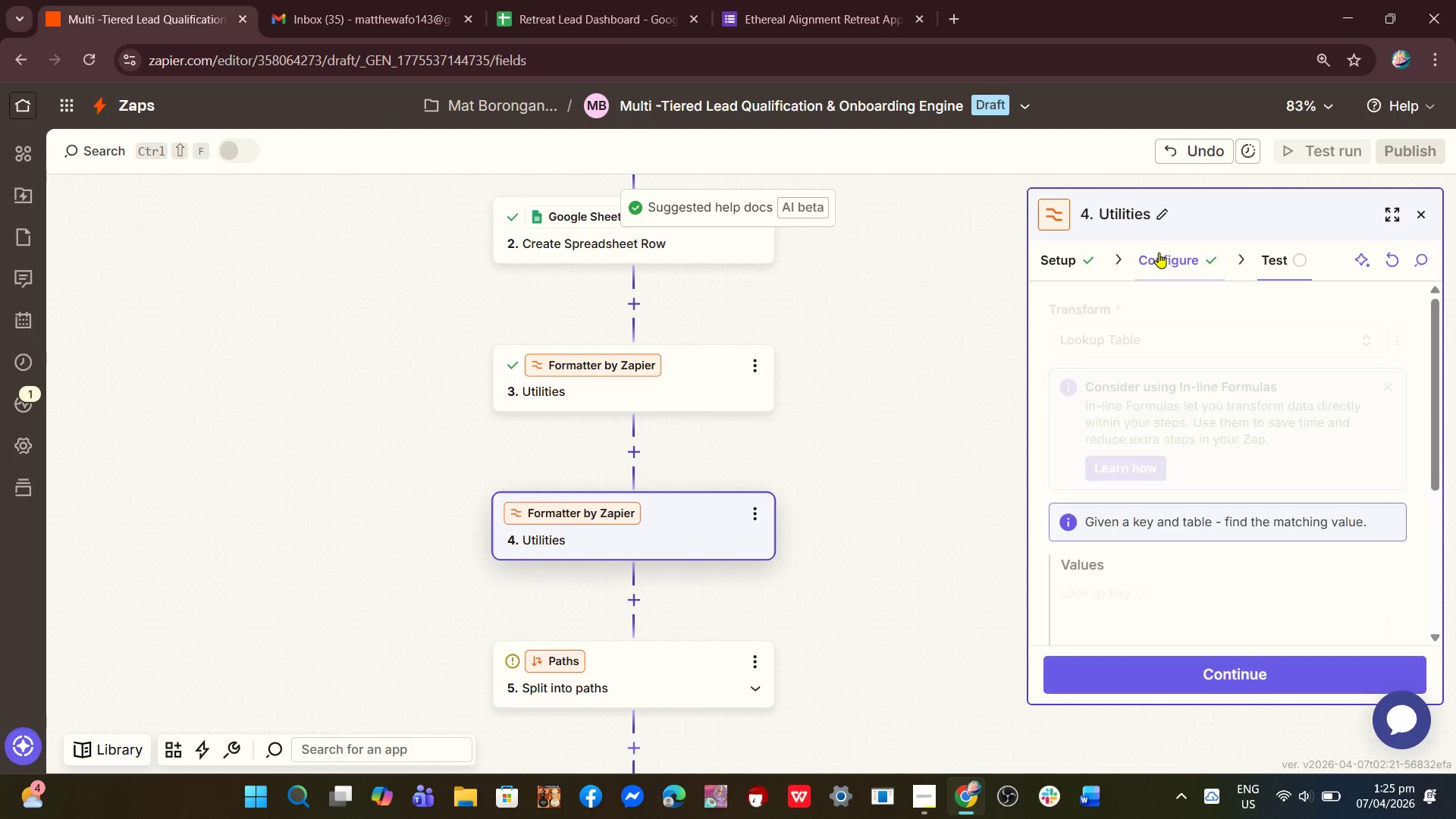 
scroll: coordinate [1147, 514], scroll_direction: down, amount: 2.0
 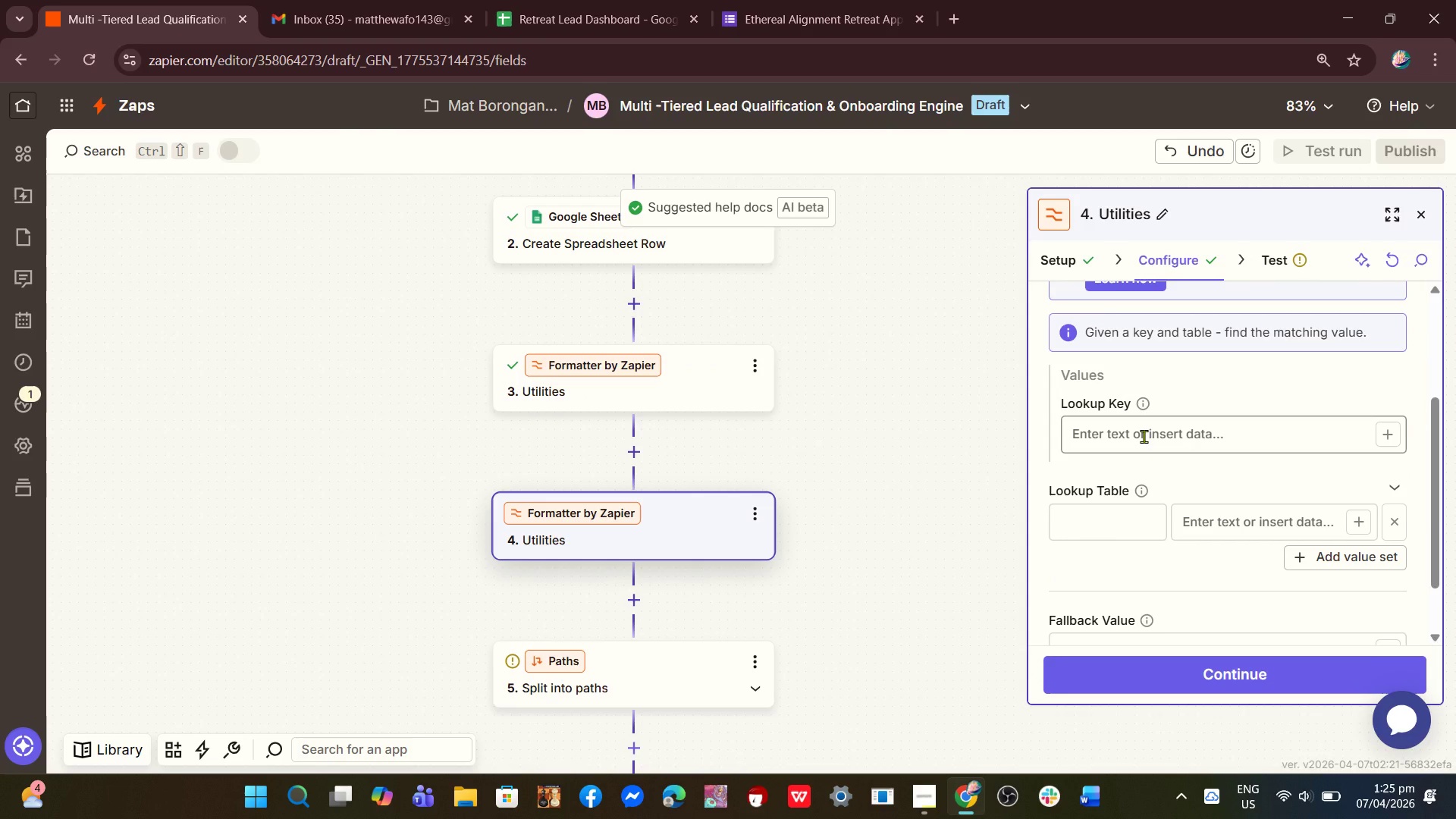 
wait(6.08)
 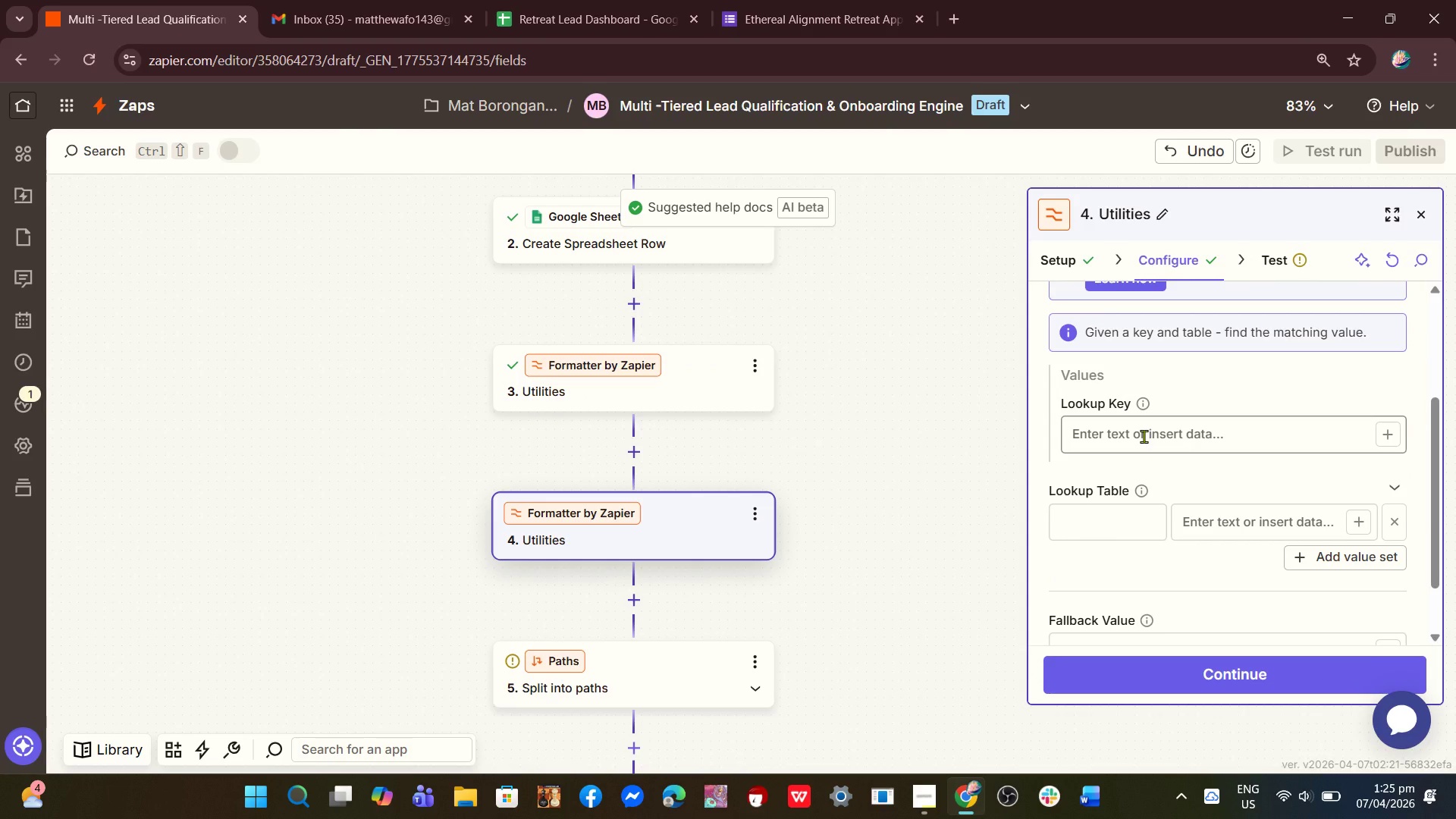 
left_click([1144, 436])
 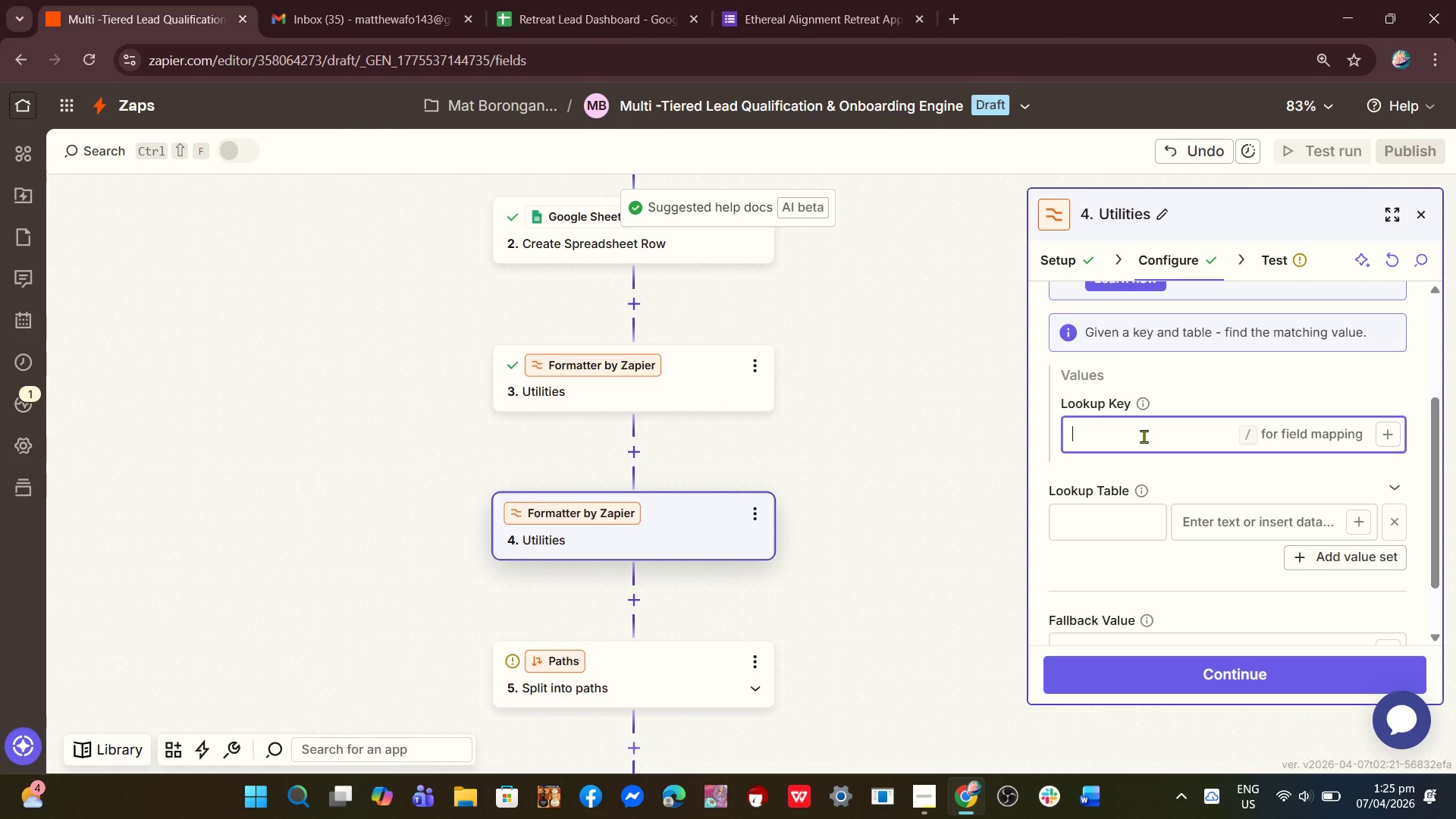 
key(Slash)
 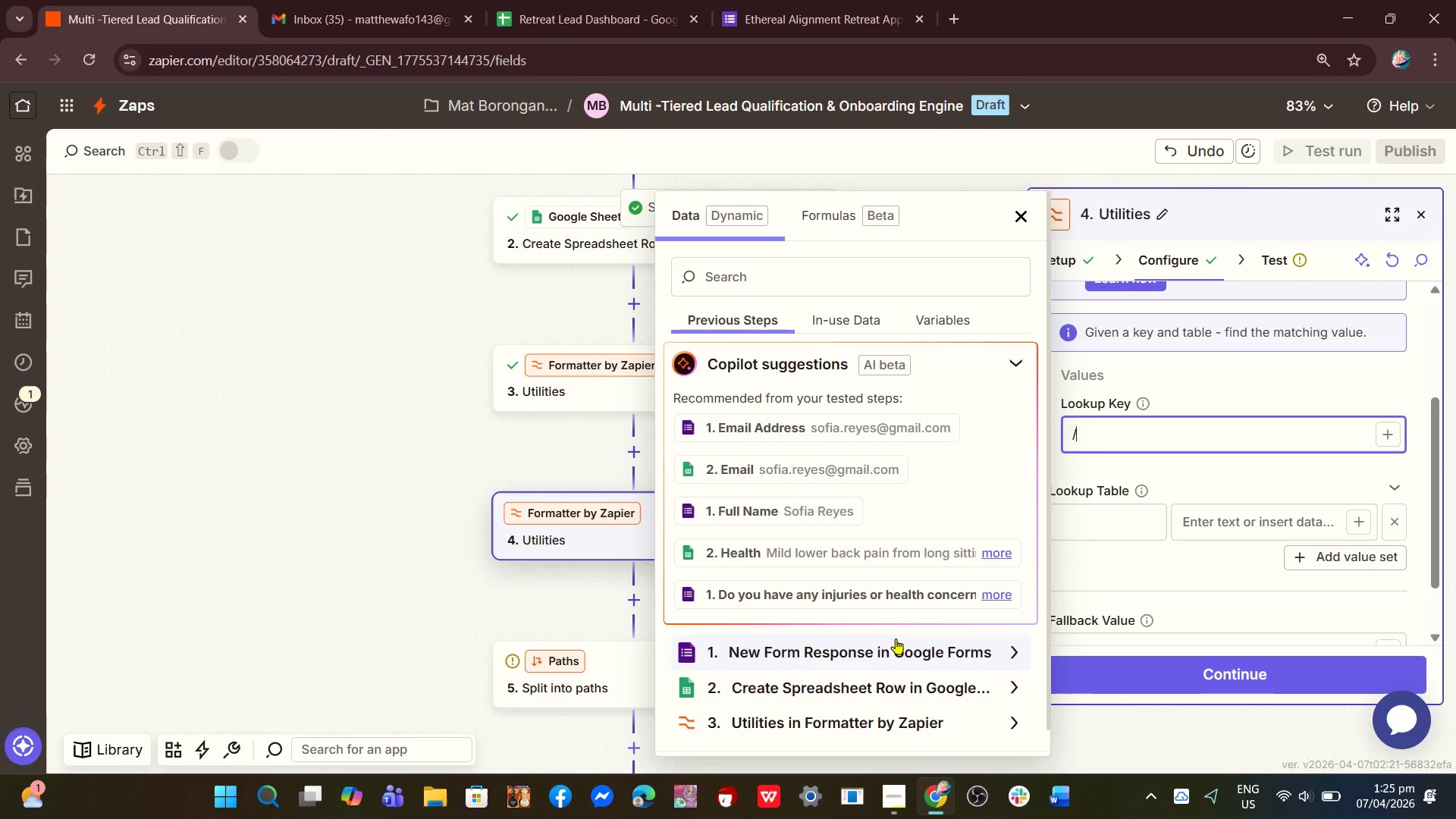 
wait(7.34)
 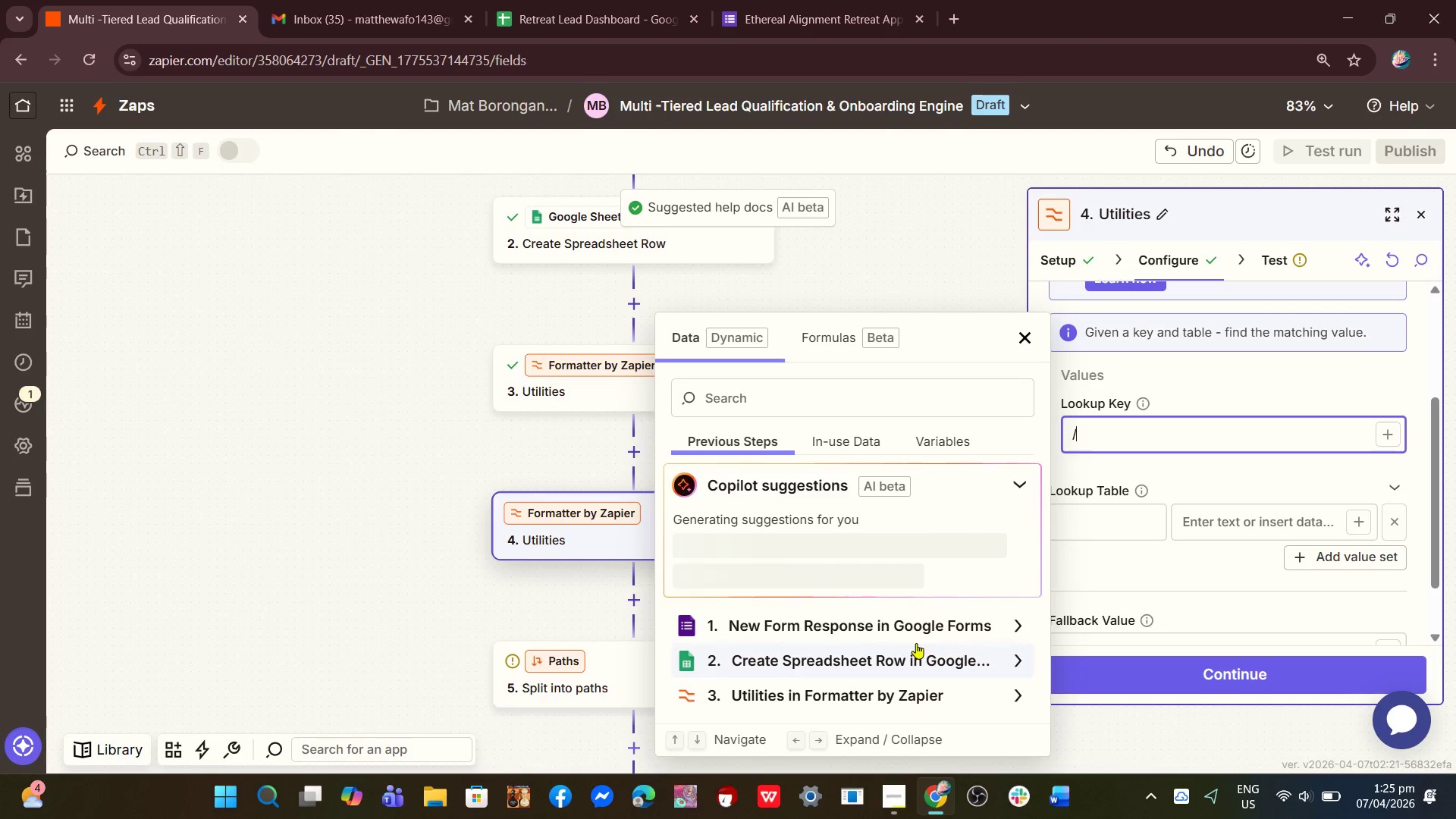 
left_click([892, 648])
 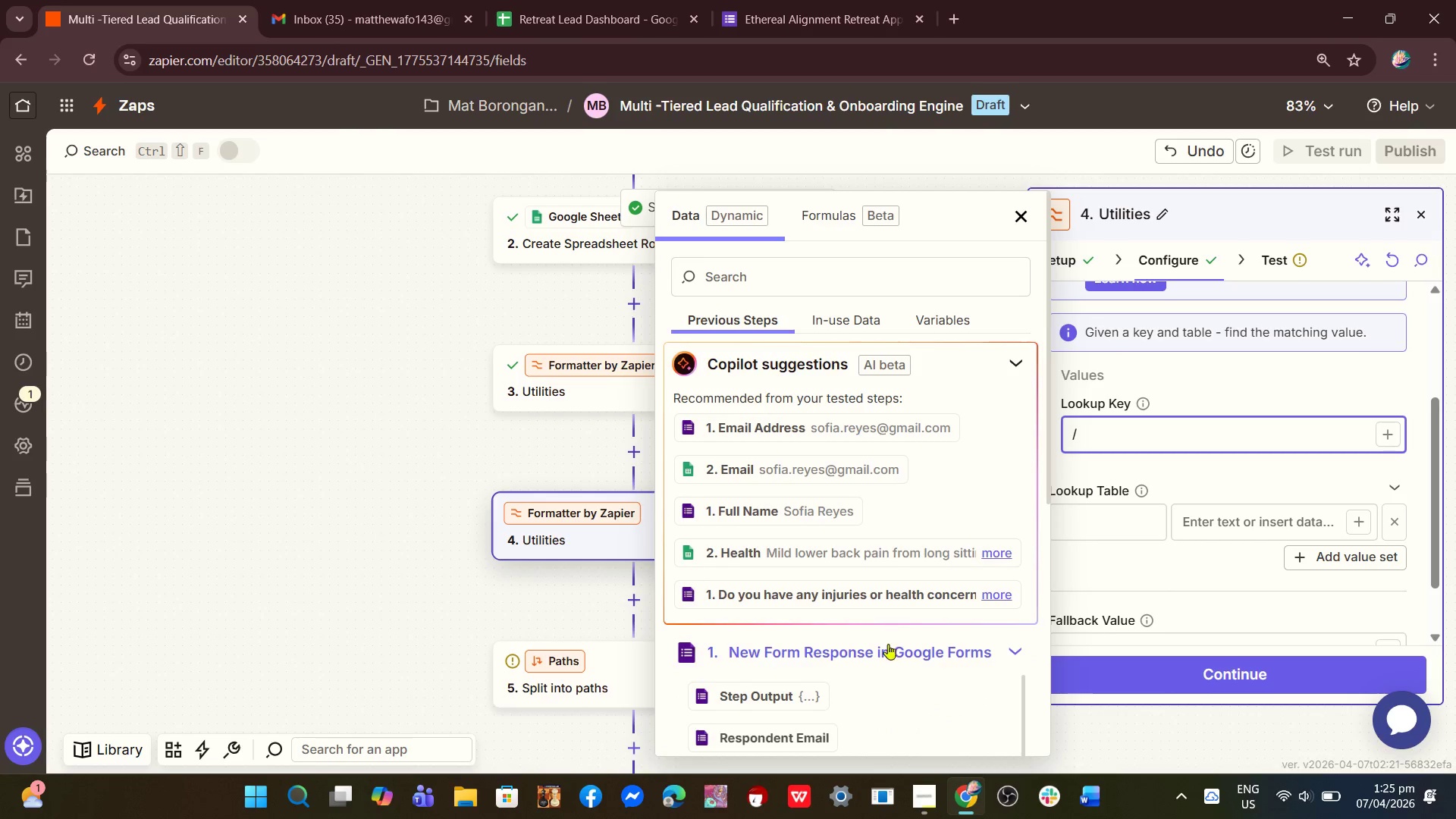 
scroll: coordinate [930, 646], scroll_direction: down, amount: 8.0
 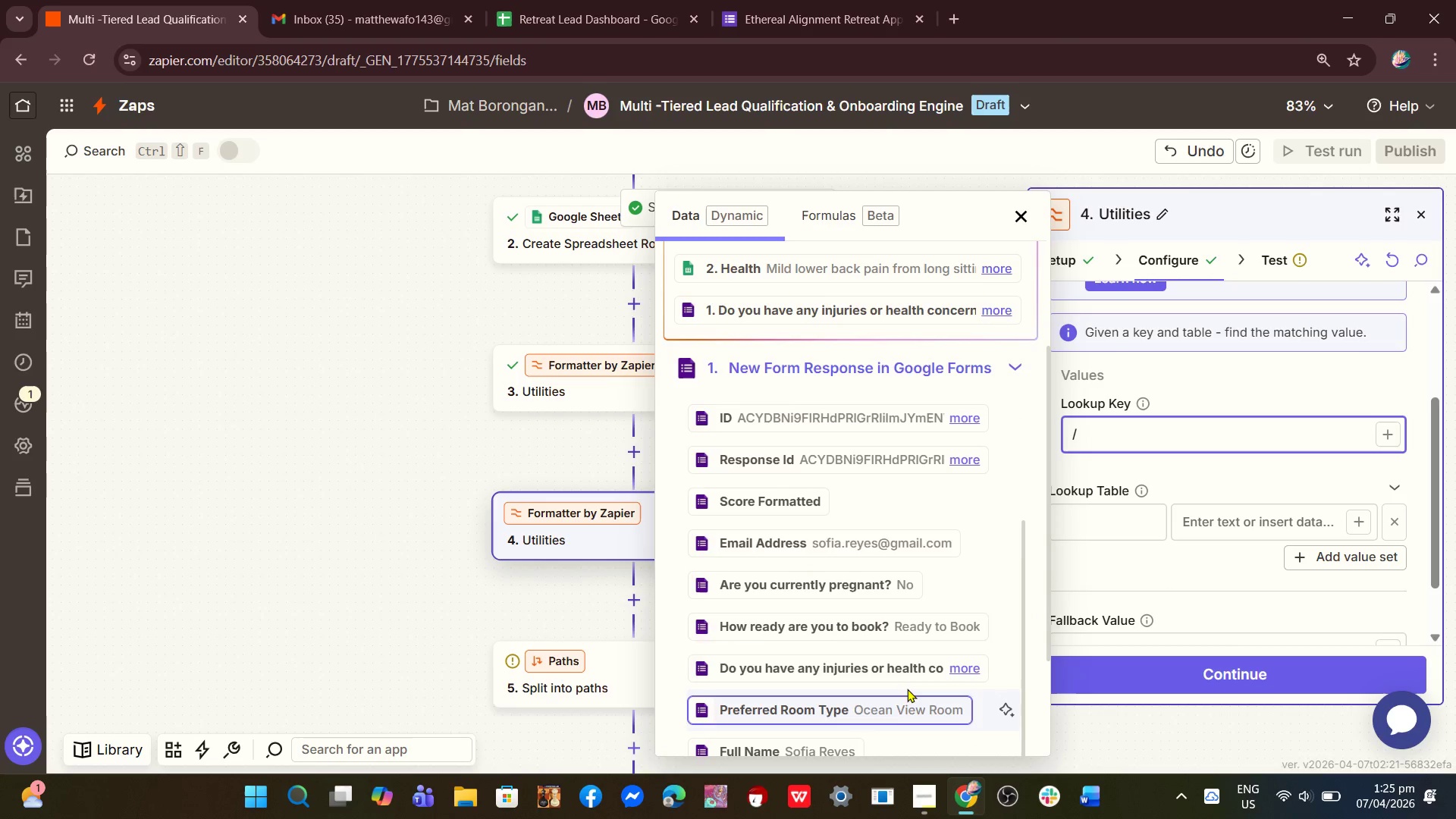 
scroll: coordinate [908, 687], scroll_direction: down, amount: 2.0
 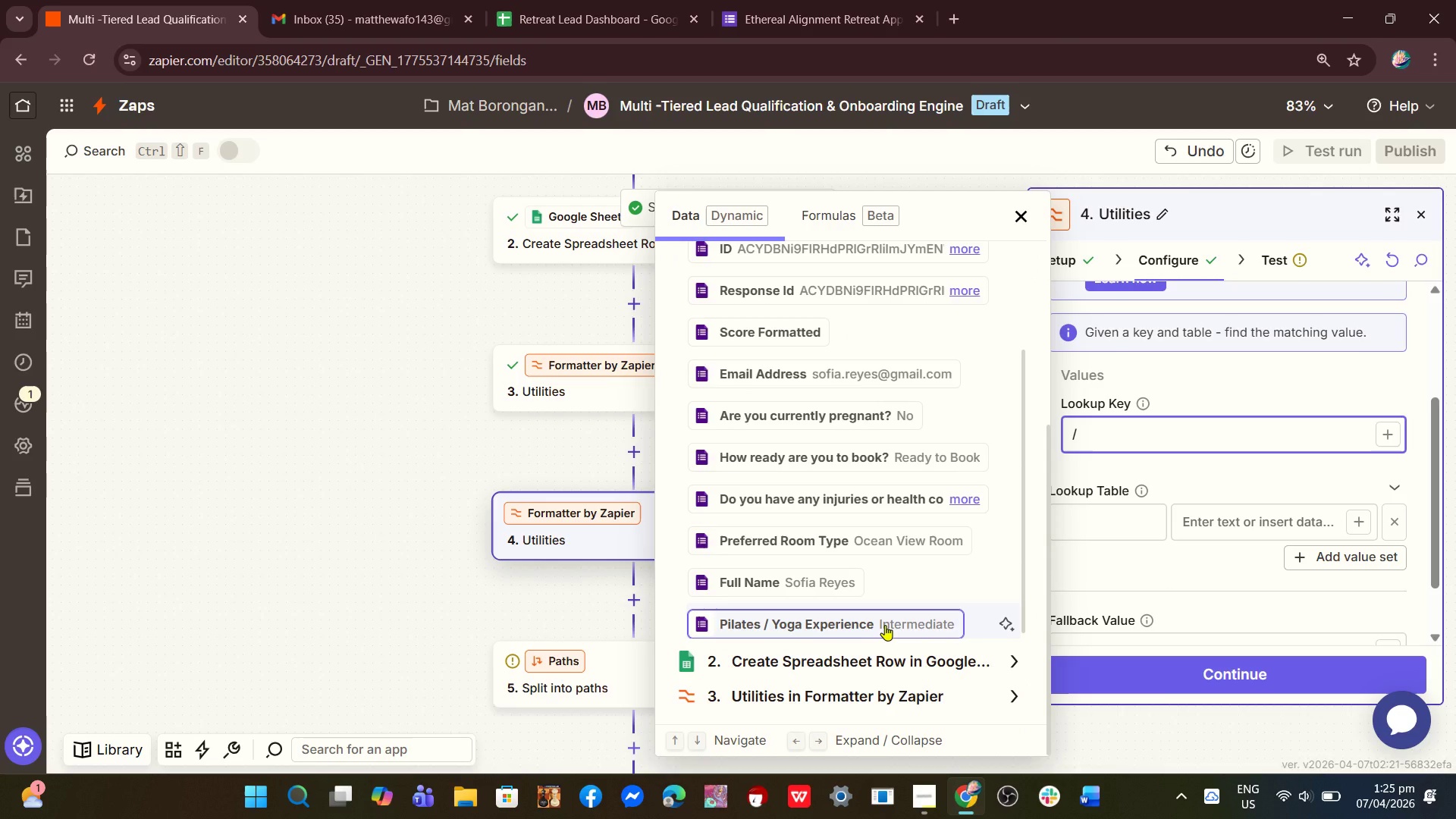 
left_click([885, 625])
 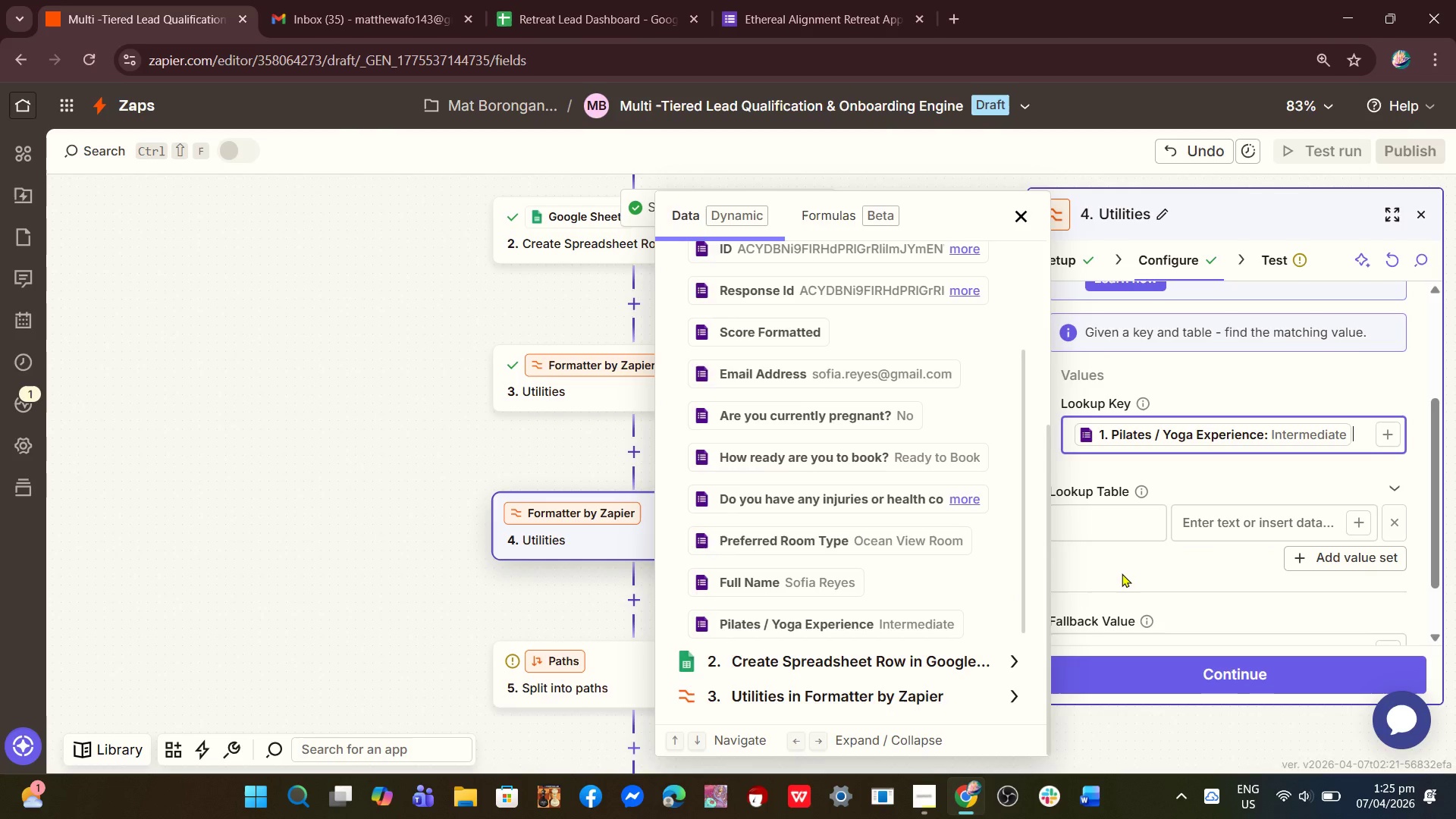 
left_click([1122, 573])
 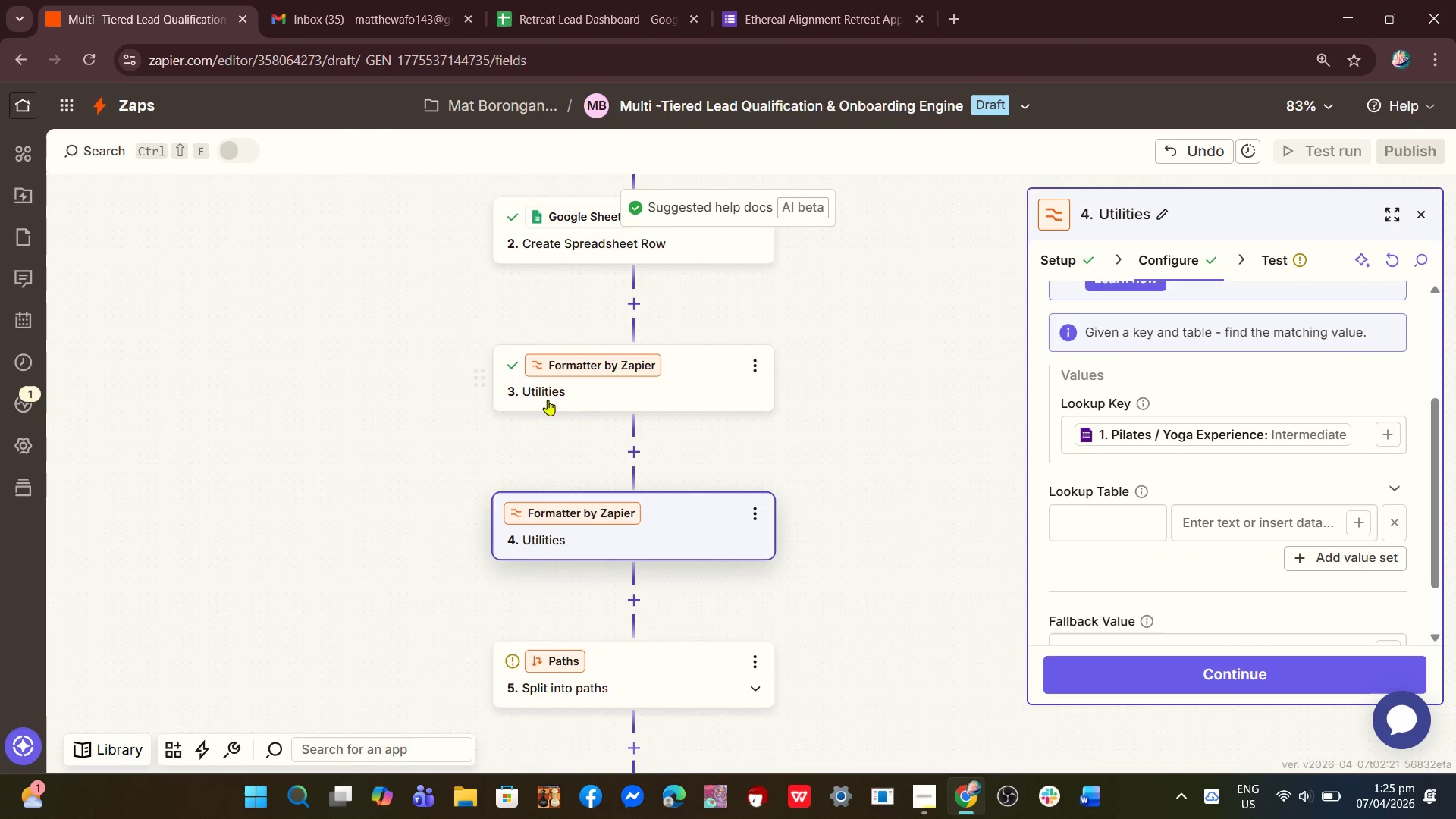 
left_click([562, 399])
 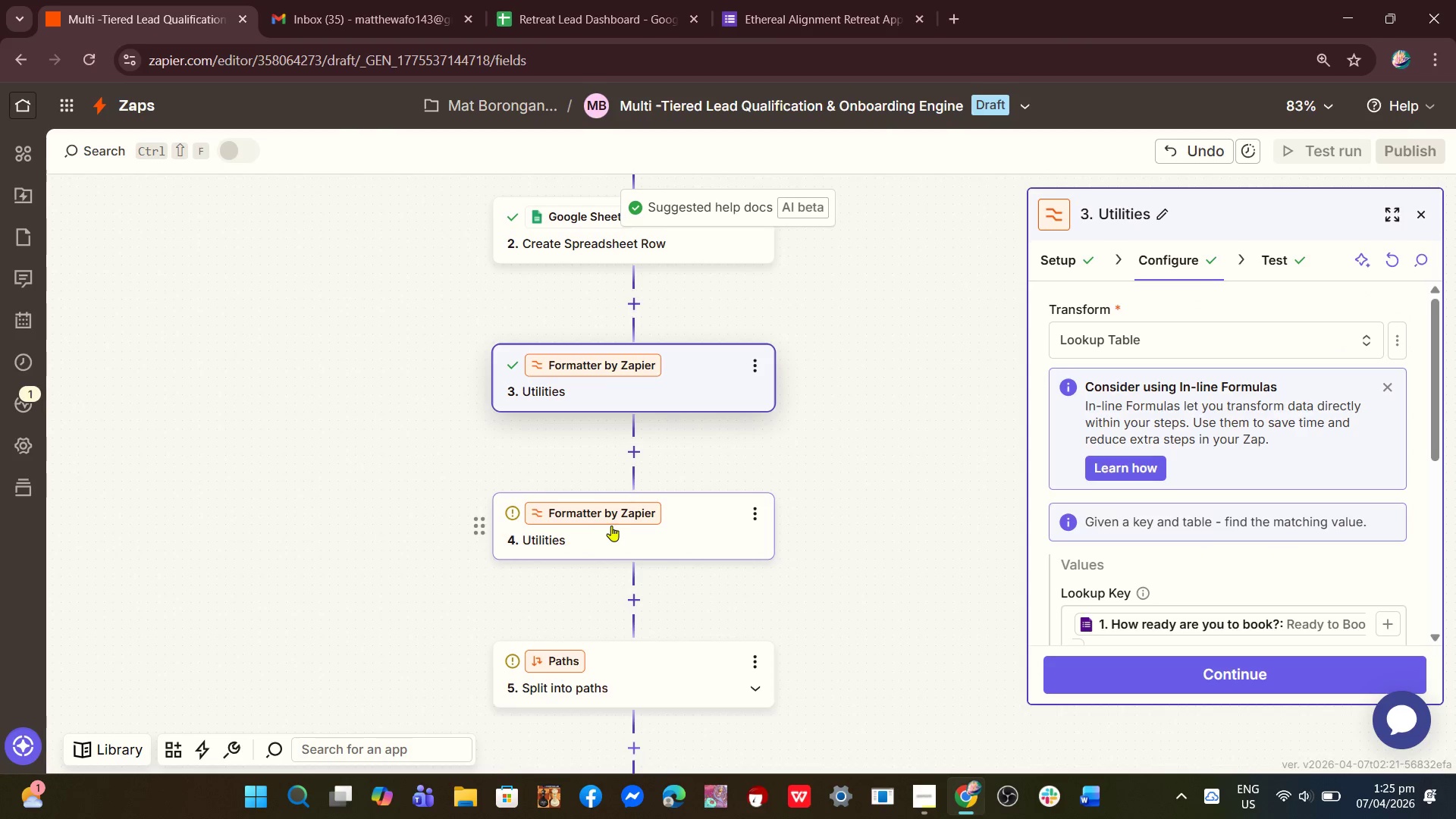 
scroll: coordinate [1110, 513], scroll_direction: down, amount: 2.0
 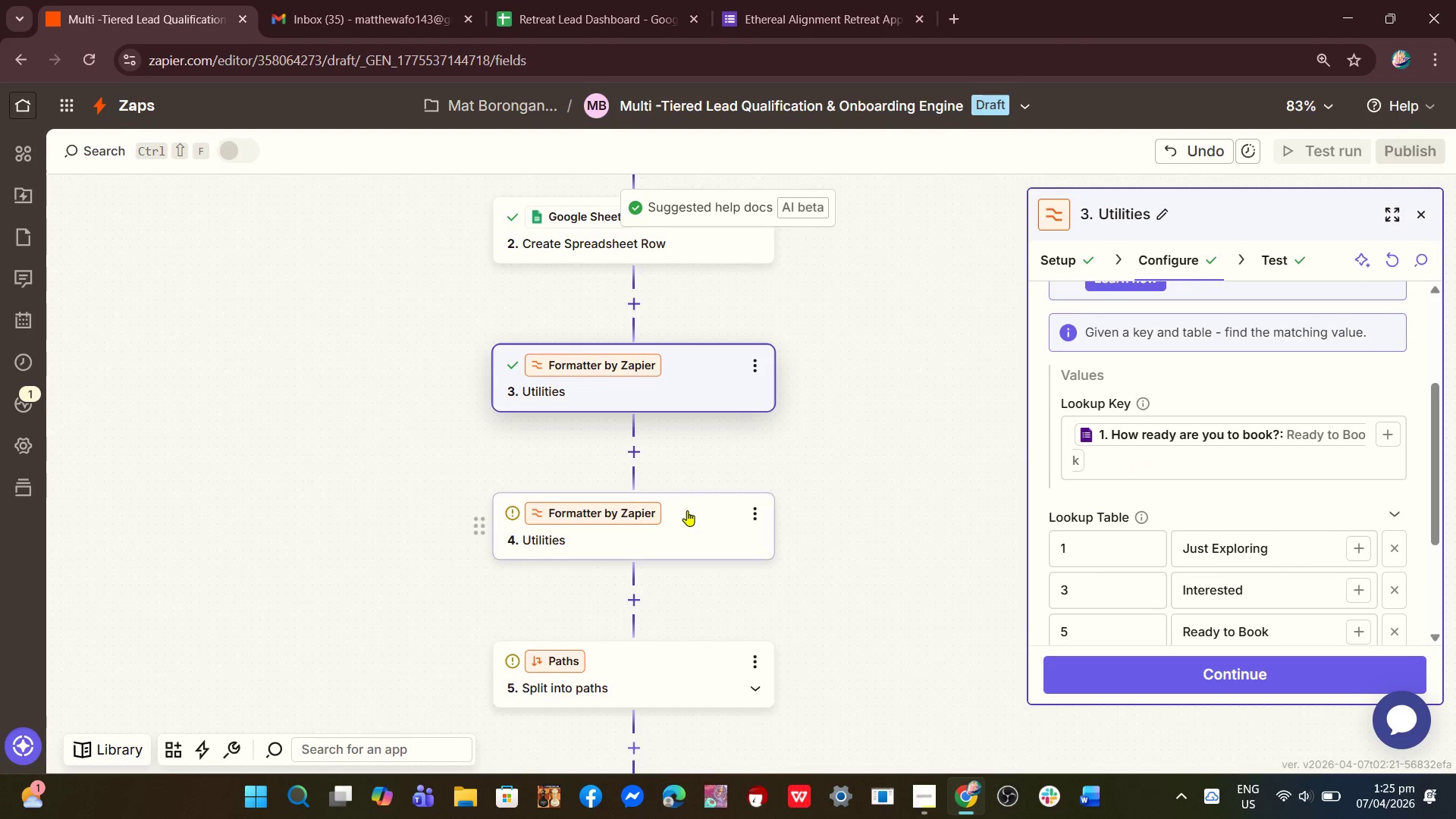 
left_click([686, 510])
 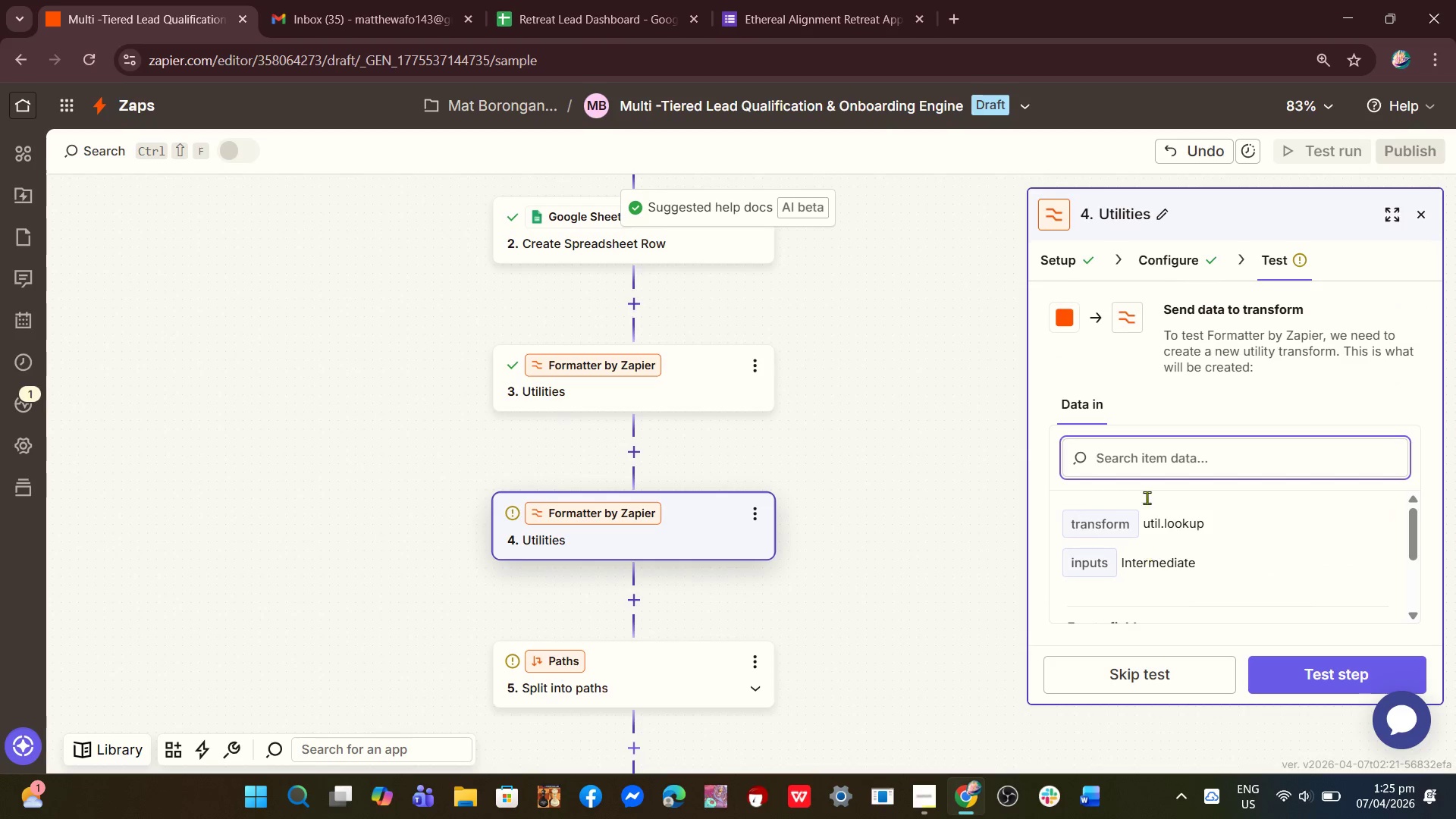 
left_click([1165, 267])
 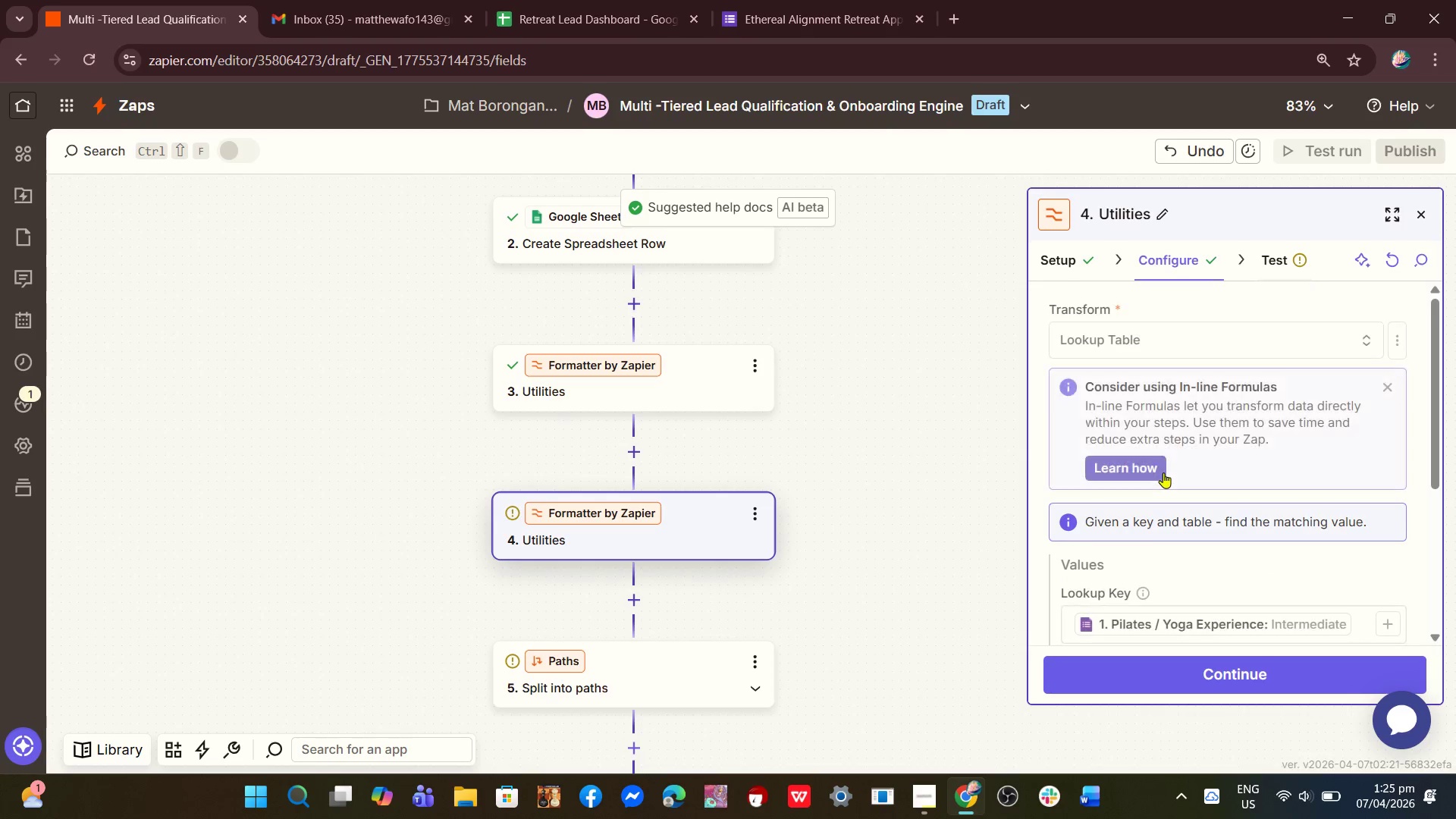 
scroll: coordinate [1163, 479], scroll_direction: down, amount: 3.0
 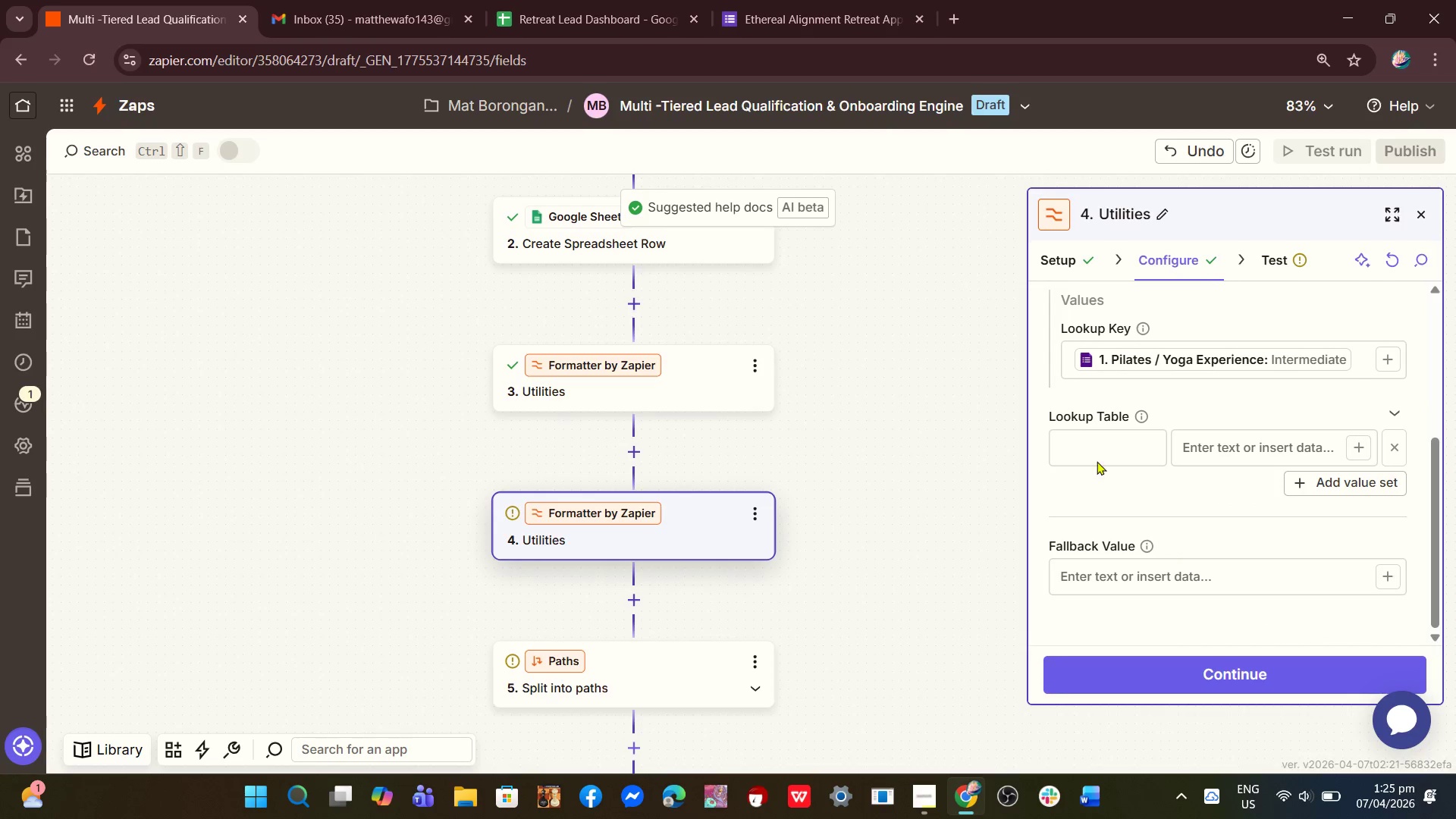 
left_click([1093, 441])
 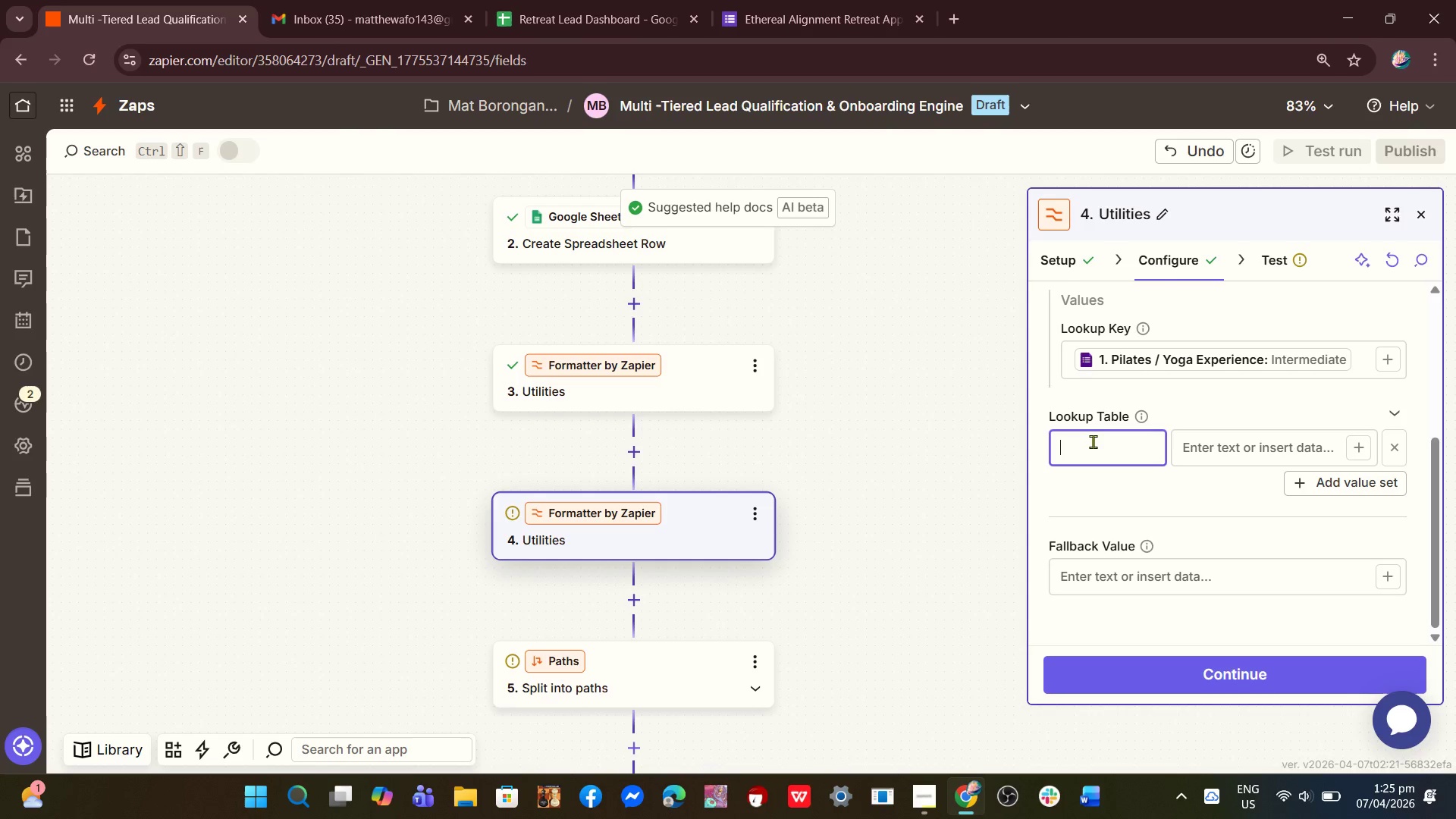 
key(End)
 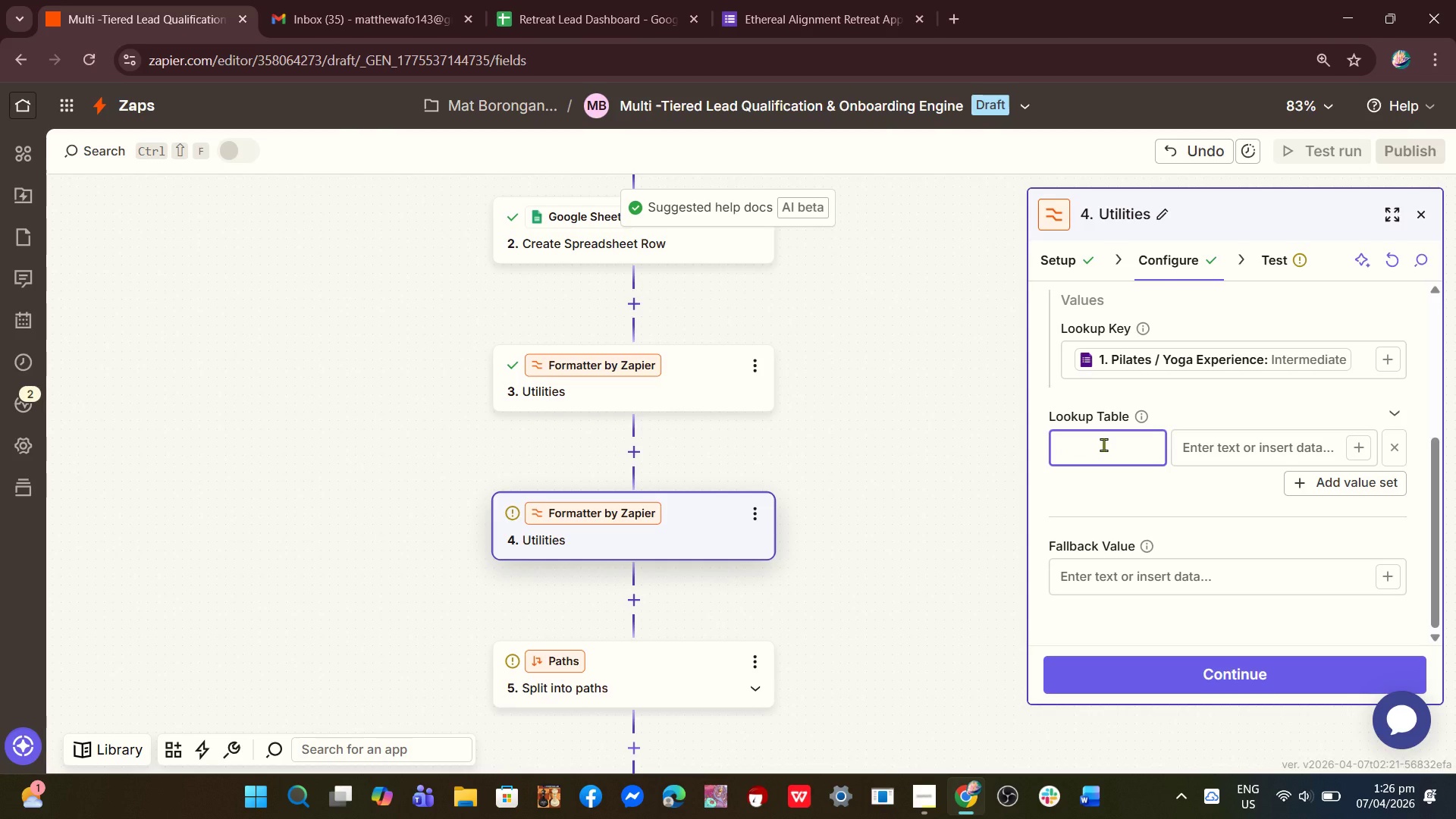 
key(NumLock)
 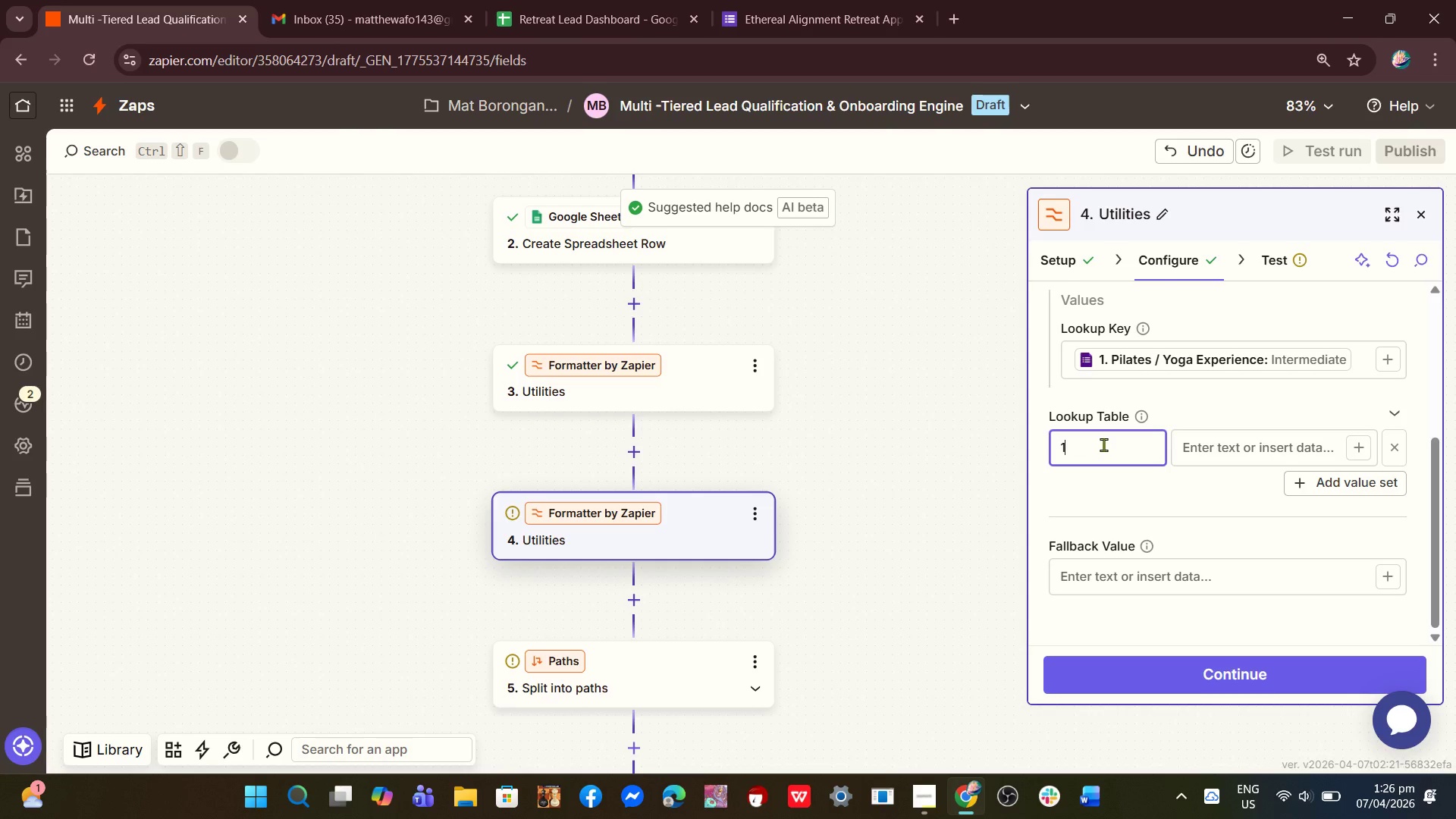 
key(Numpad1)
 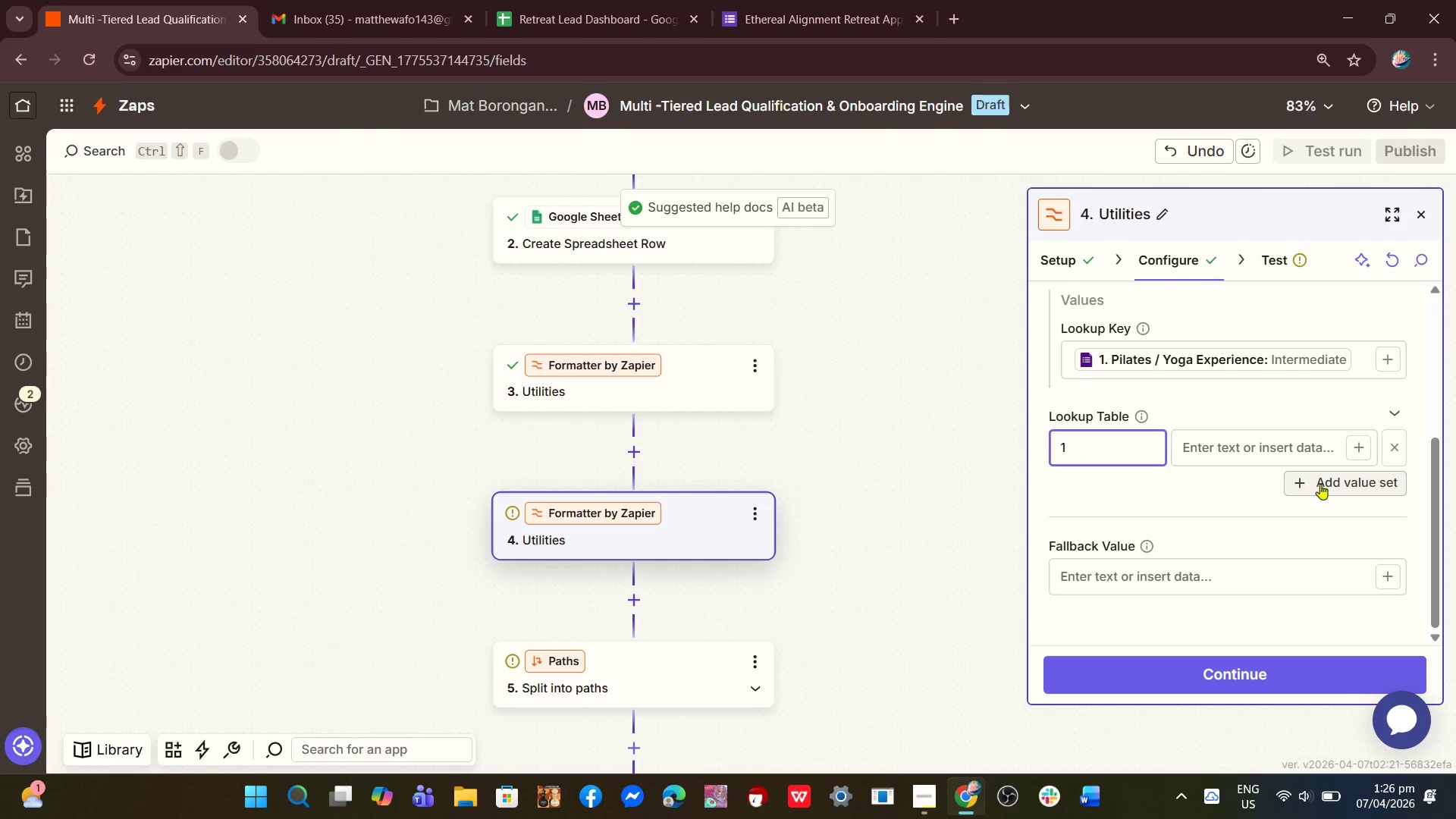 
left_click([1320, 484])
 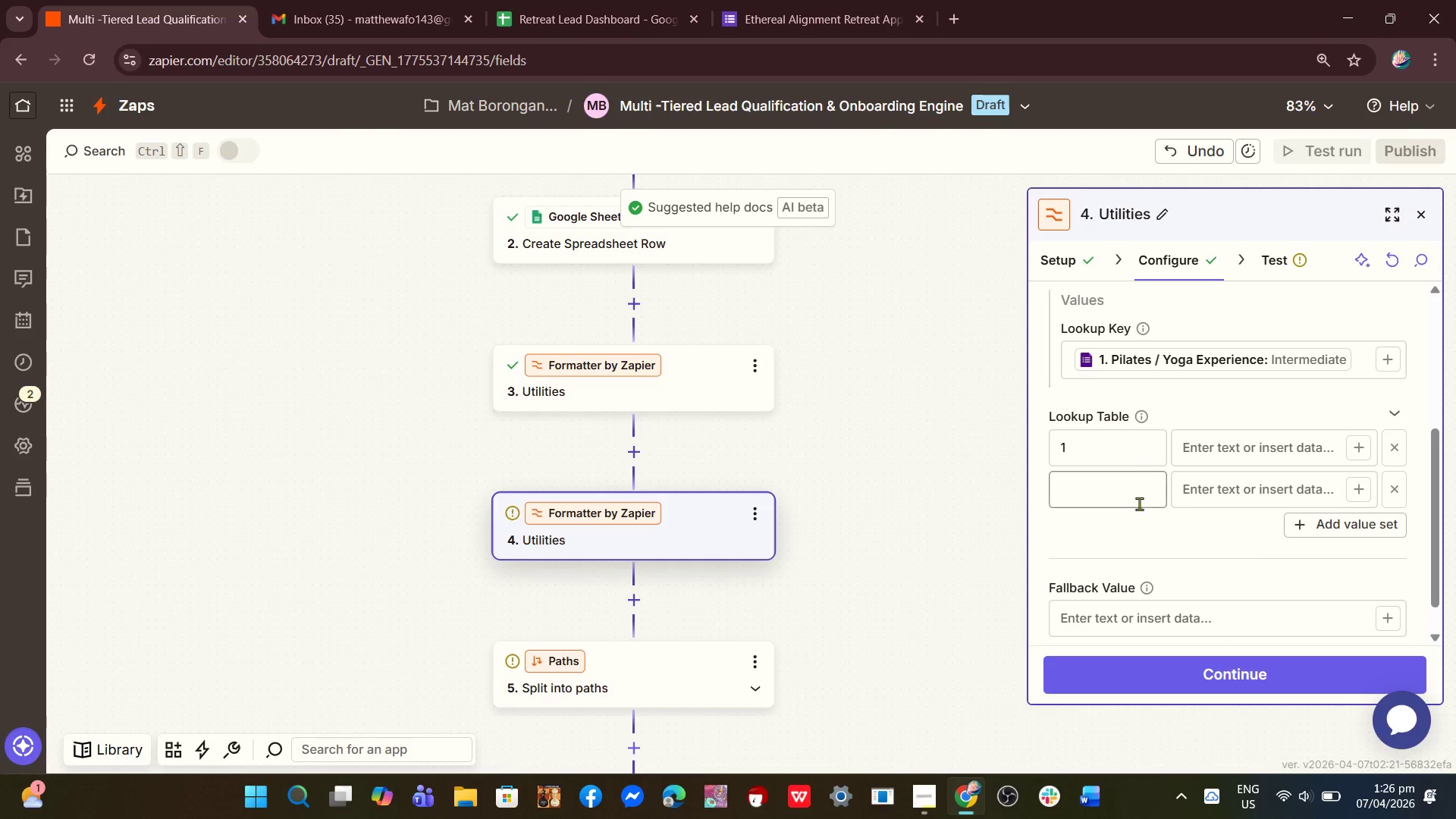 
left_click([1122, 500])
 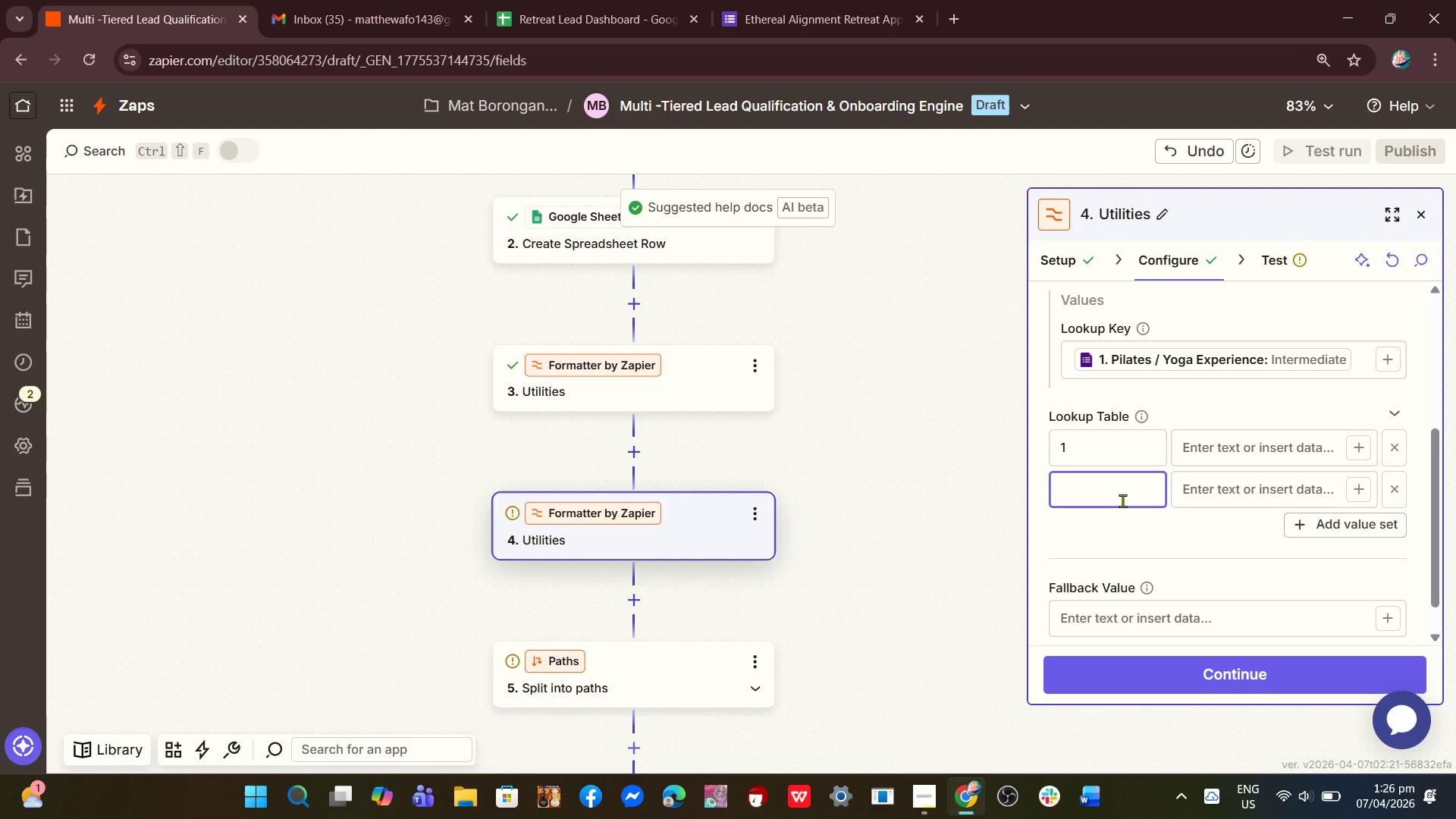 
key(Numpad2)
 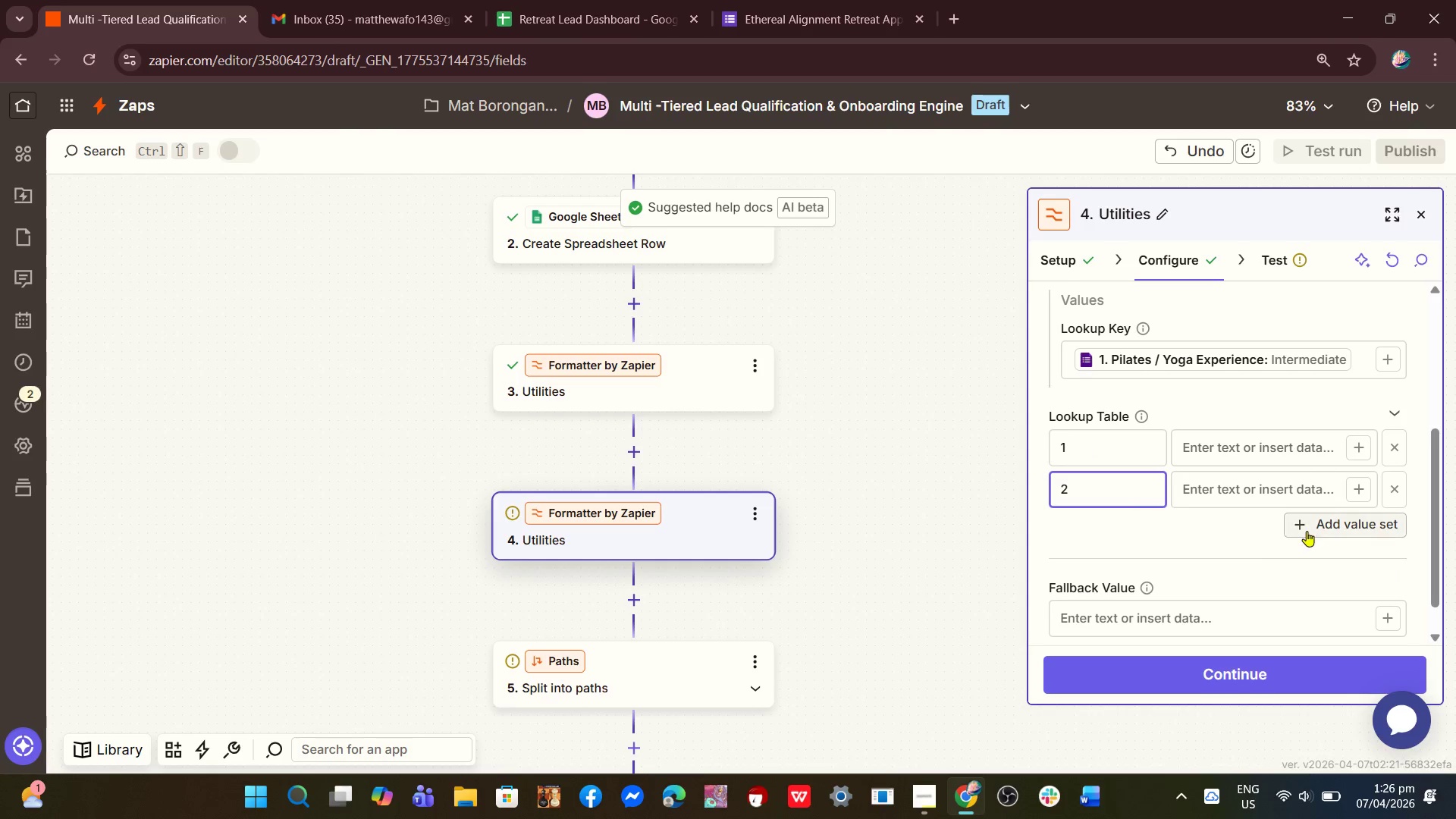 
left_click([1315, 526])
 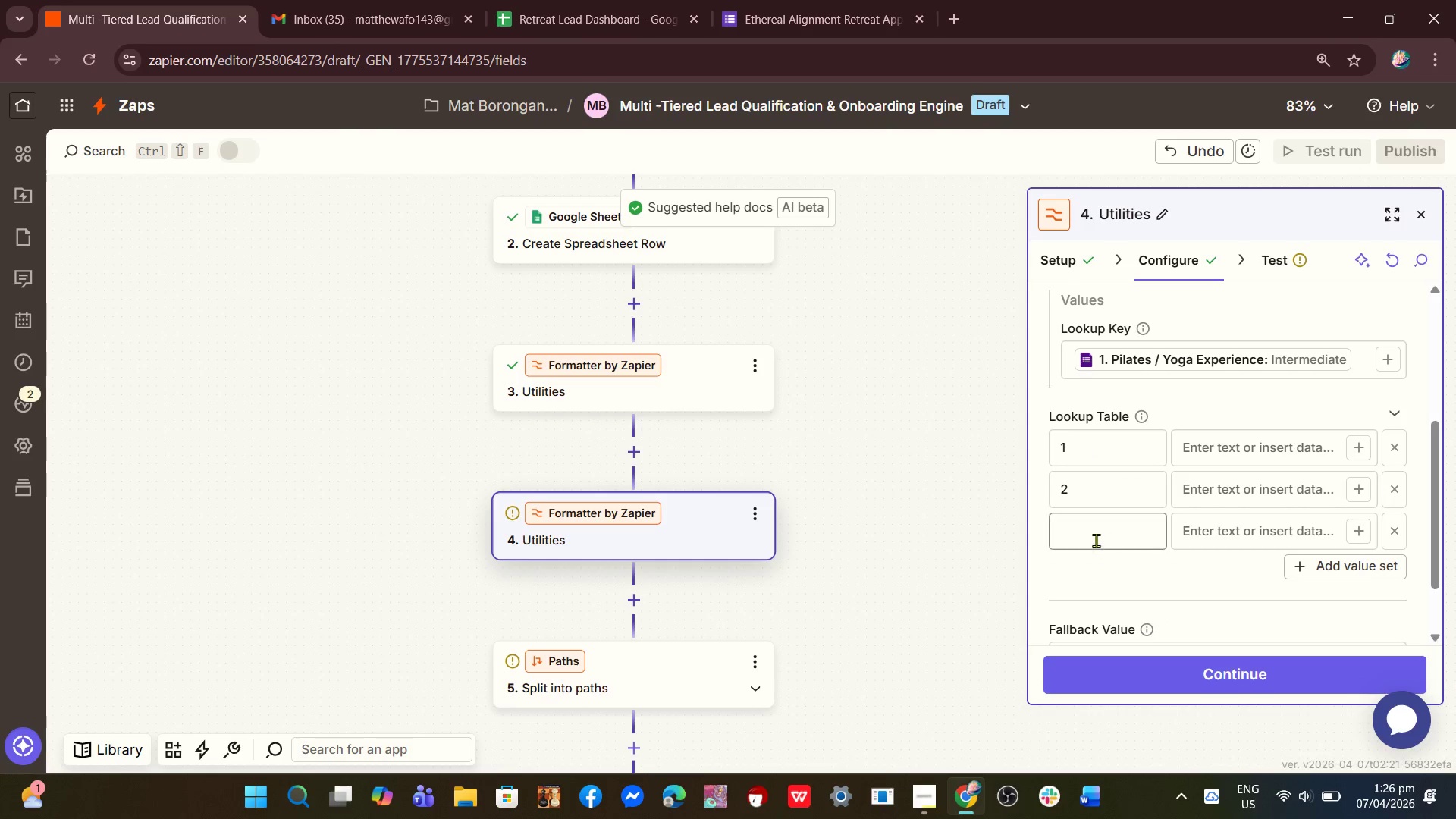 
left_click([1096, 540])
 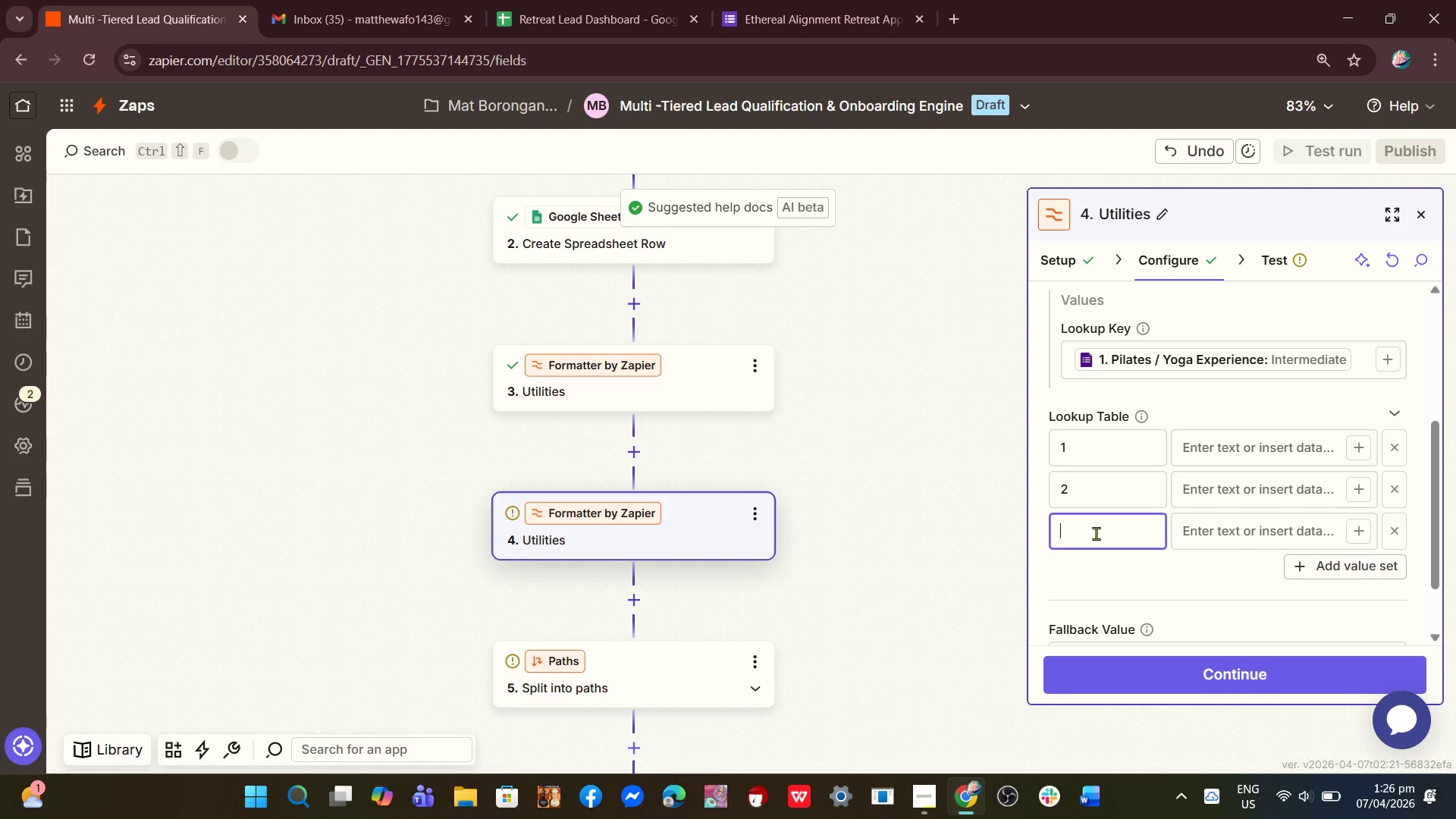 
key(Numpad3)
 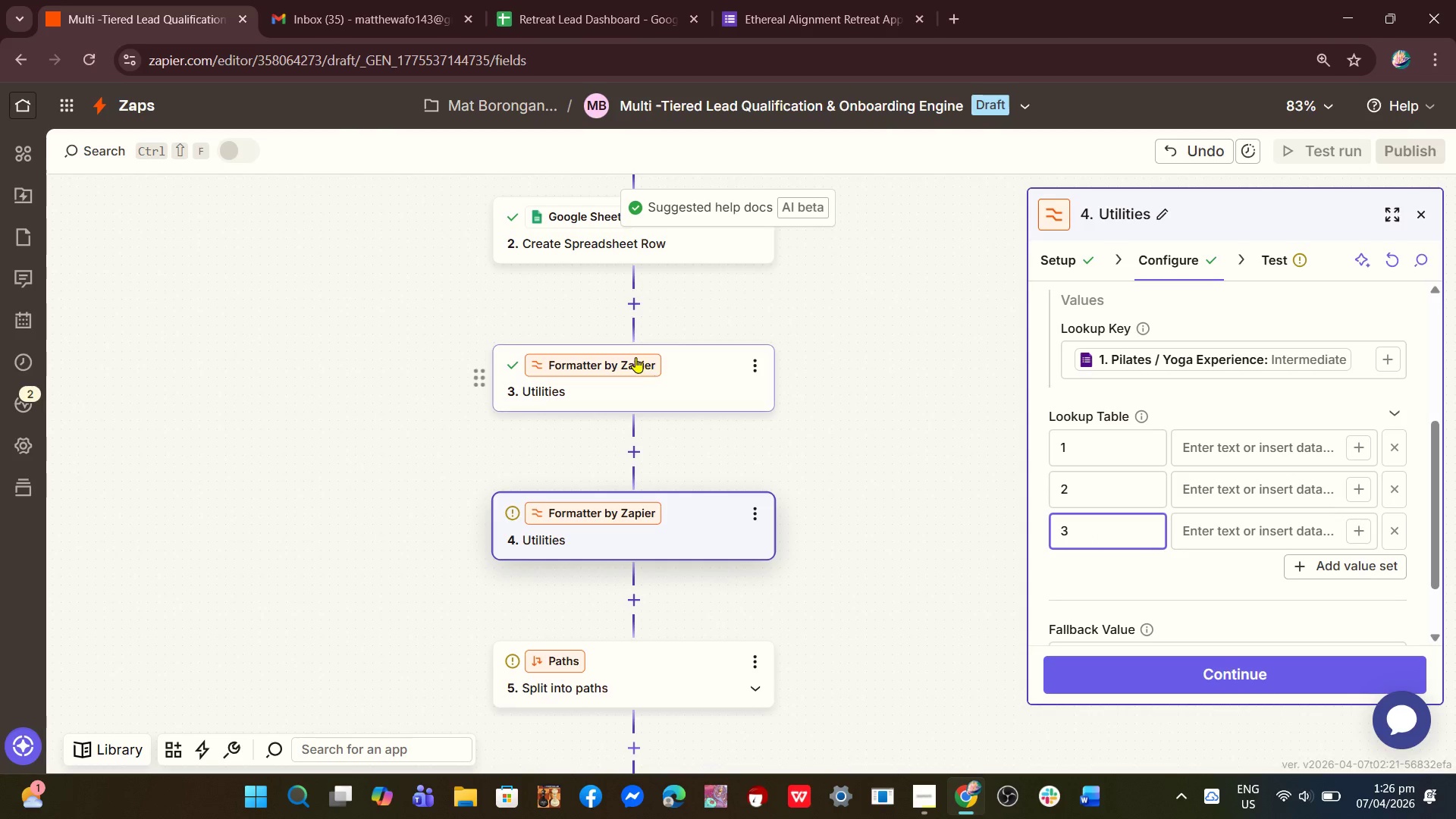 
left_click([686, 381])
 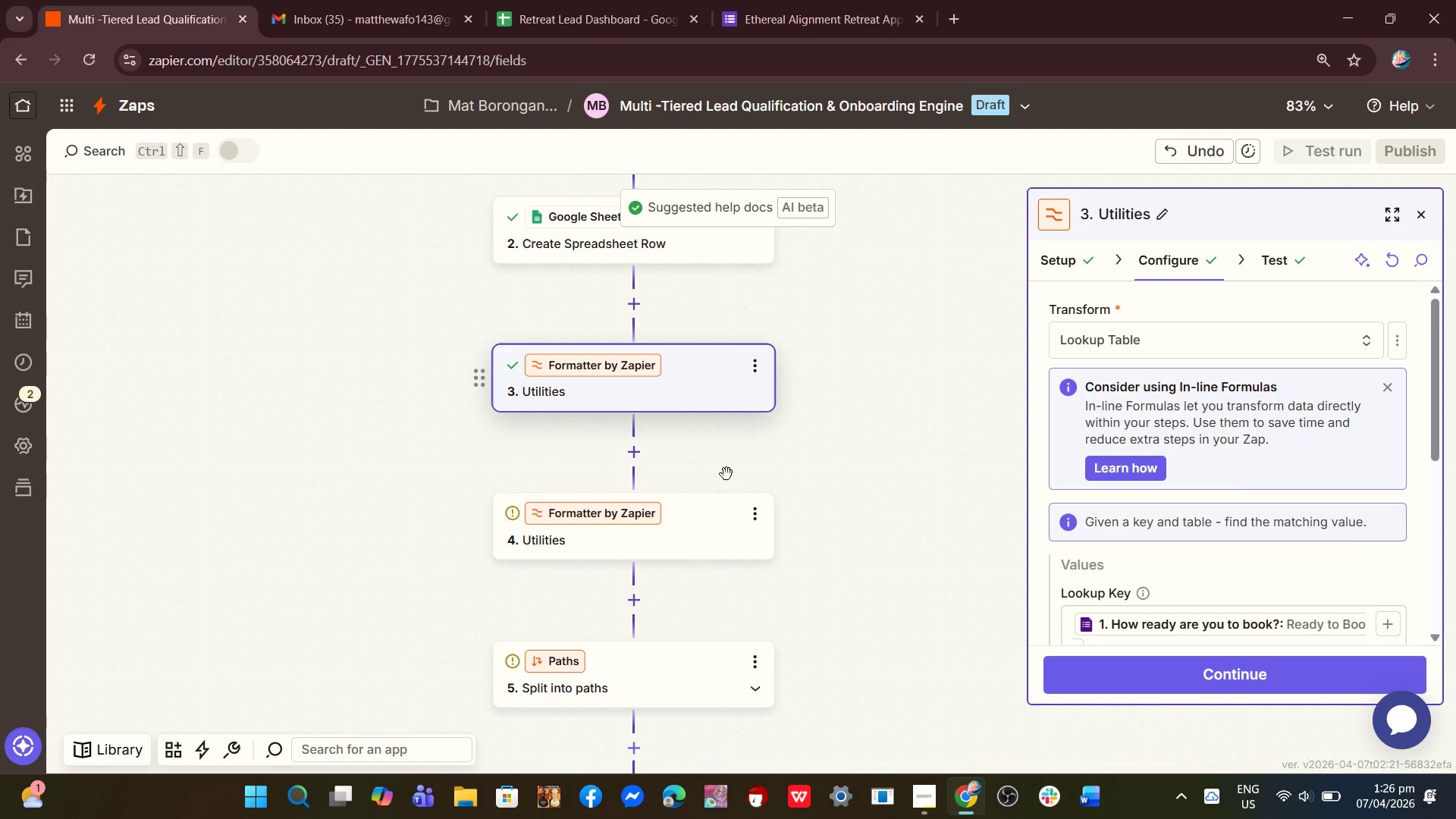 
scroll: coordinate [1078, 537], scroll_direction: down, amount: 3.0
 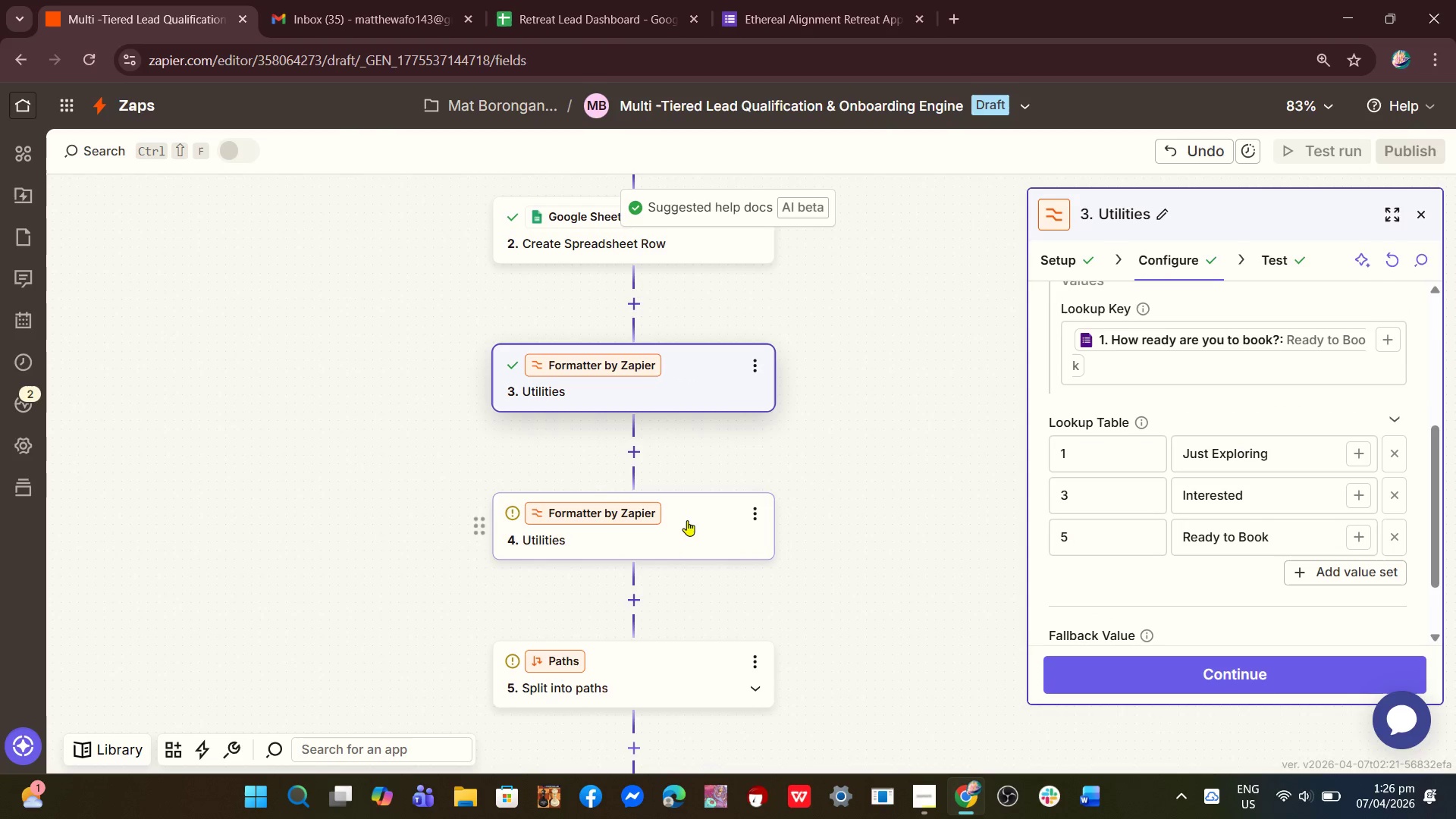 
left_click([686, 520])
 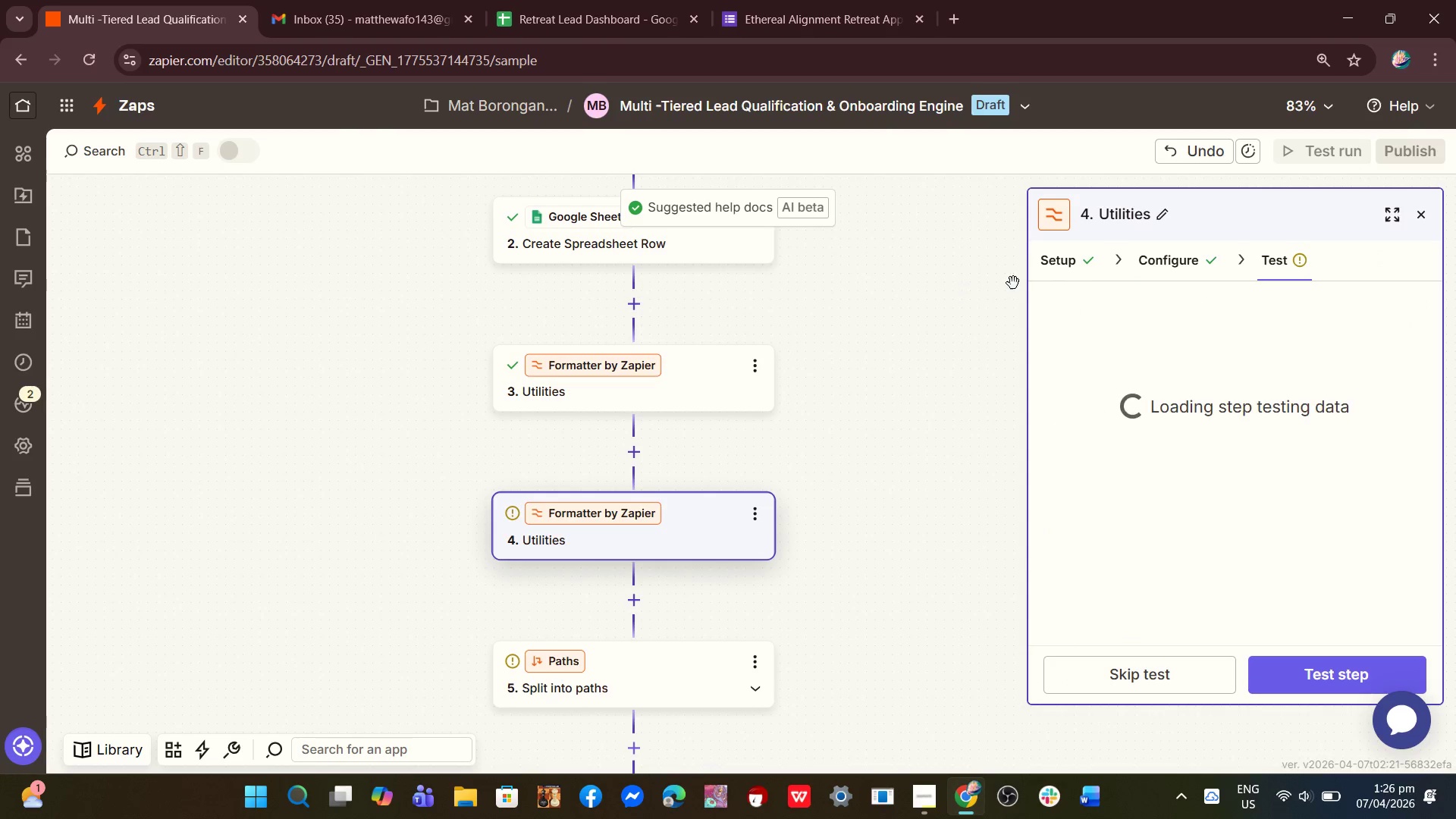 
left_click([1165, 253])
 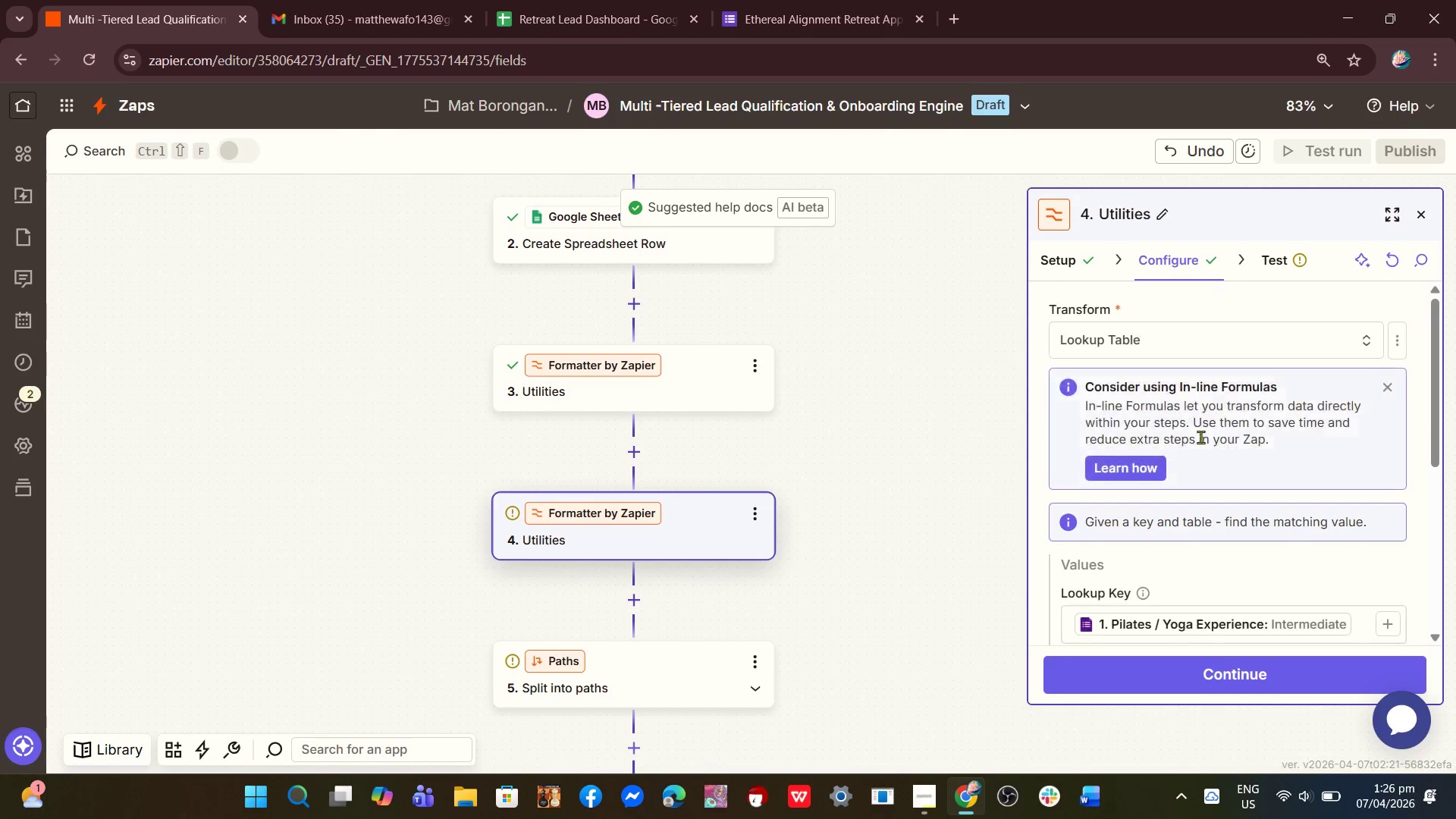 
left_click([1232, 375])
 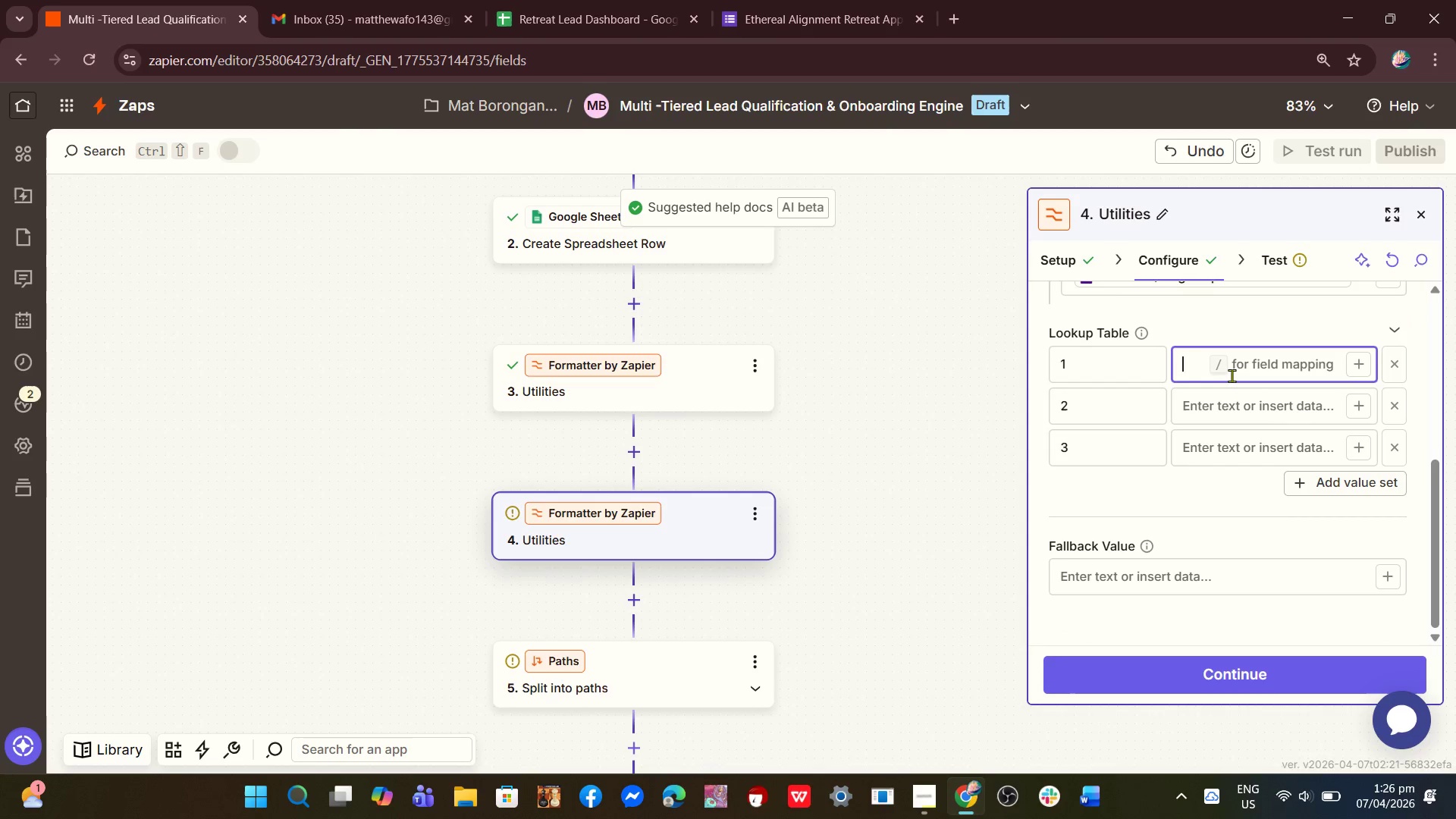 
scroll: coordinate [1200, 441], scroll_direction: down, amount: 4.0
 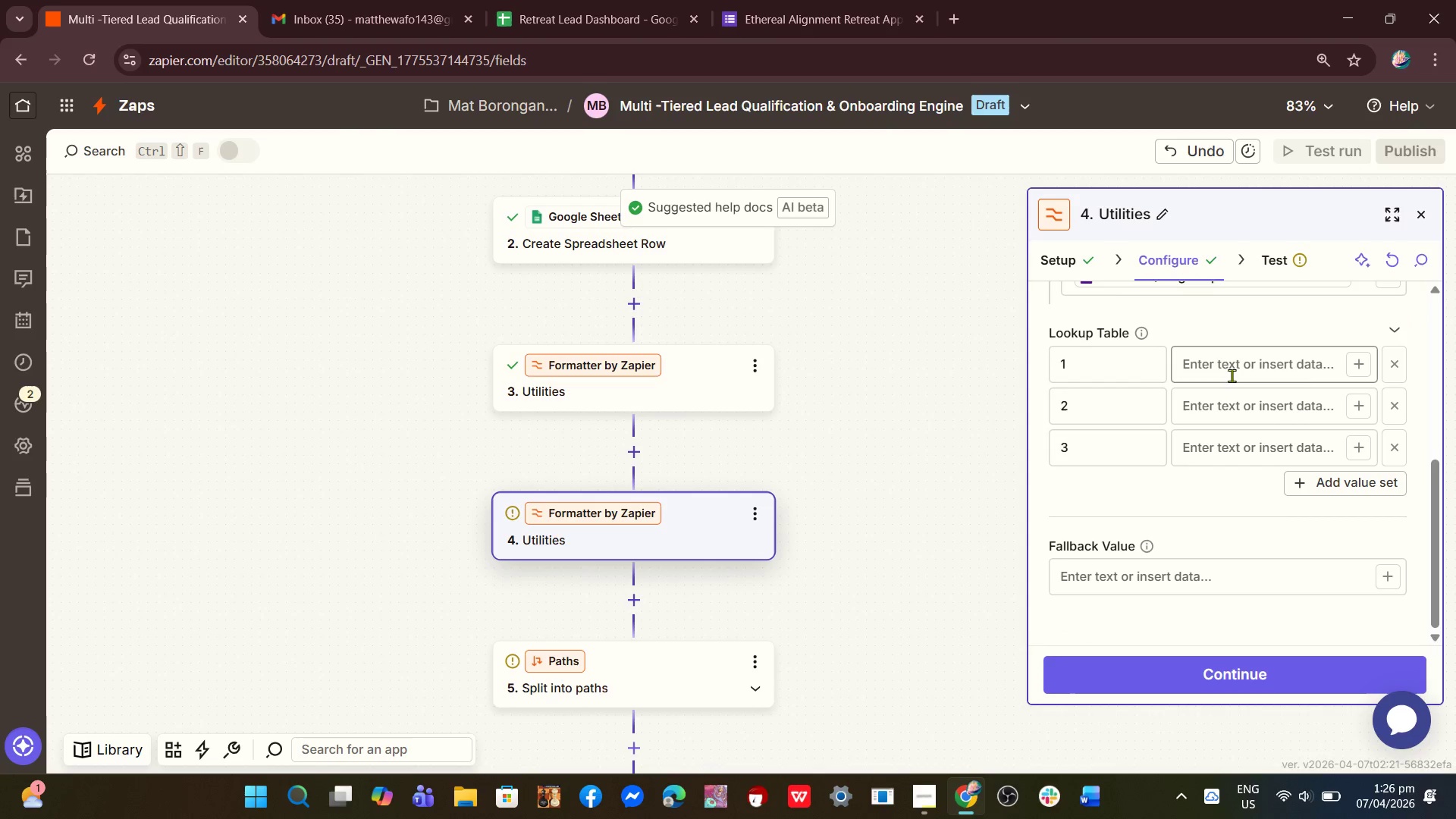 
type(b)
key(Backspace)
type(be)
key(Backspace)
key(Backspace)
 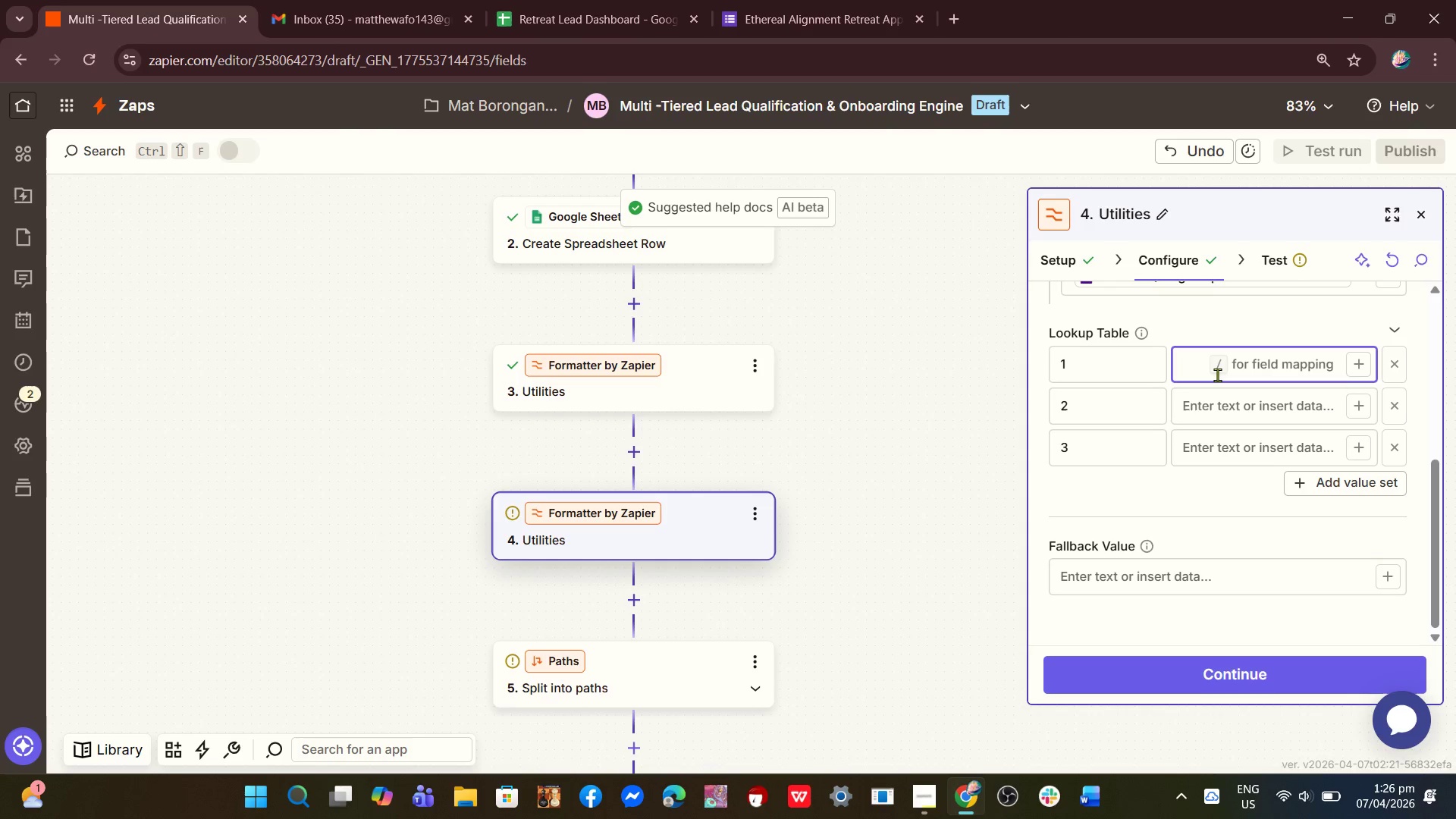 
left_click([1217, 375])
 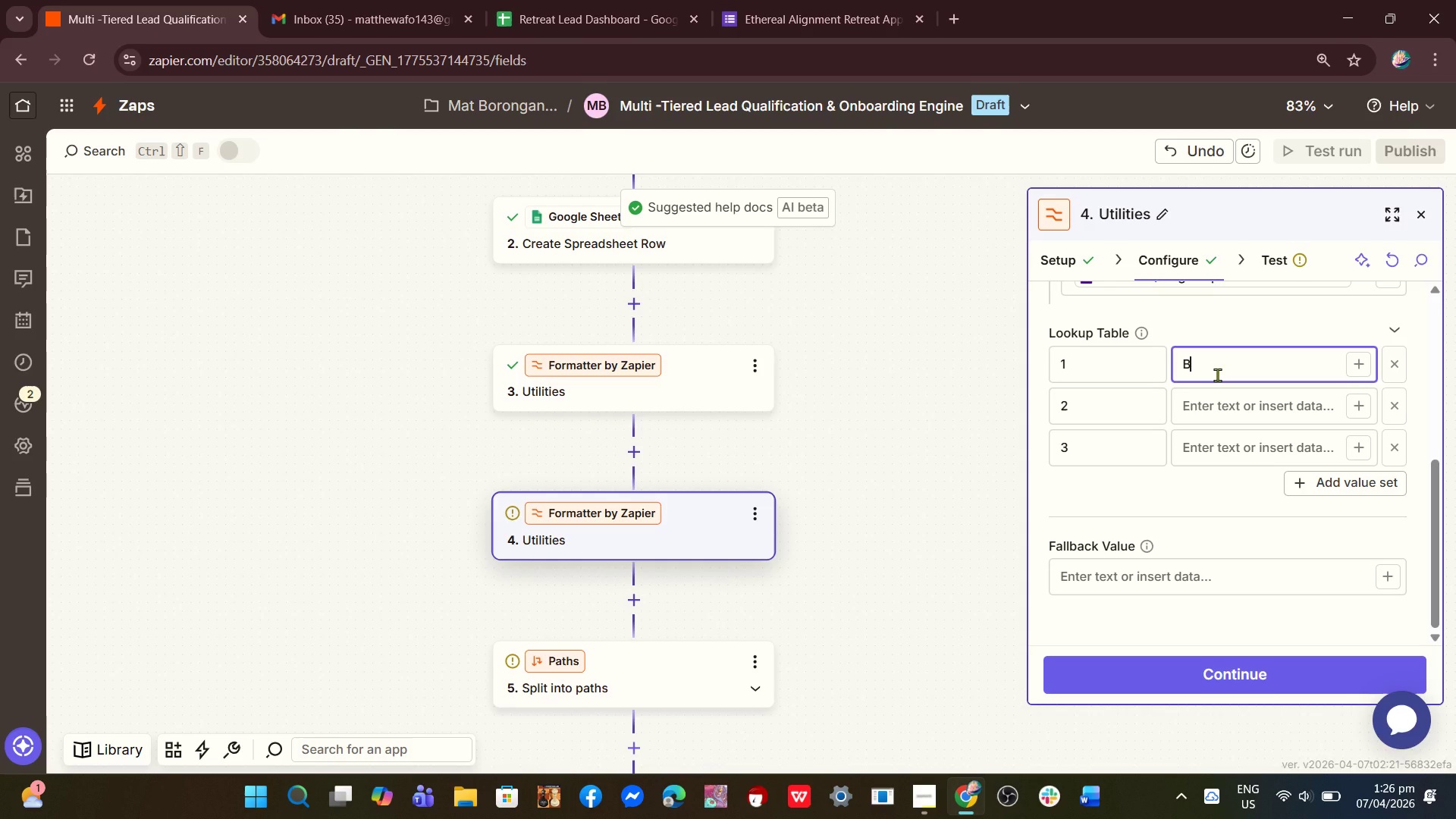 
type(Bego)
key(Backspace)
type(inner)
 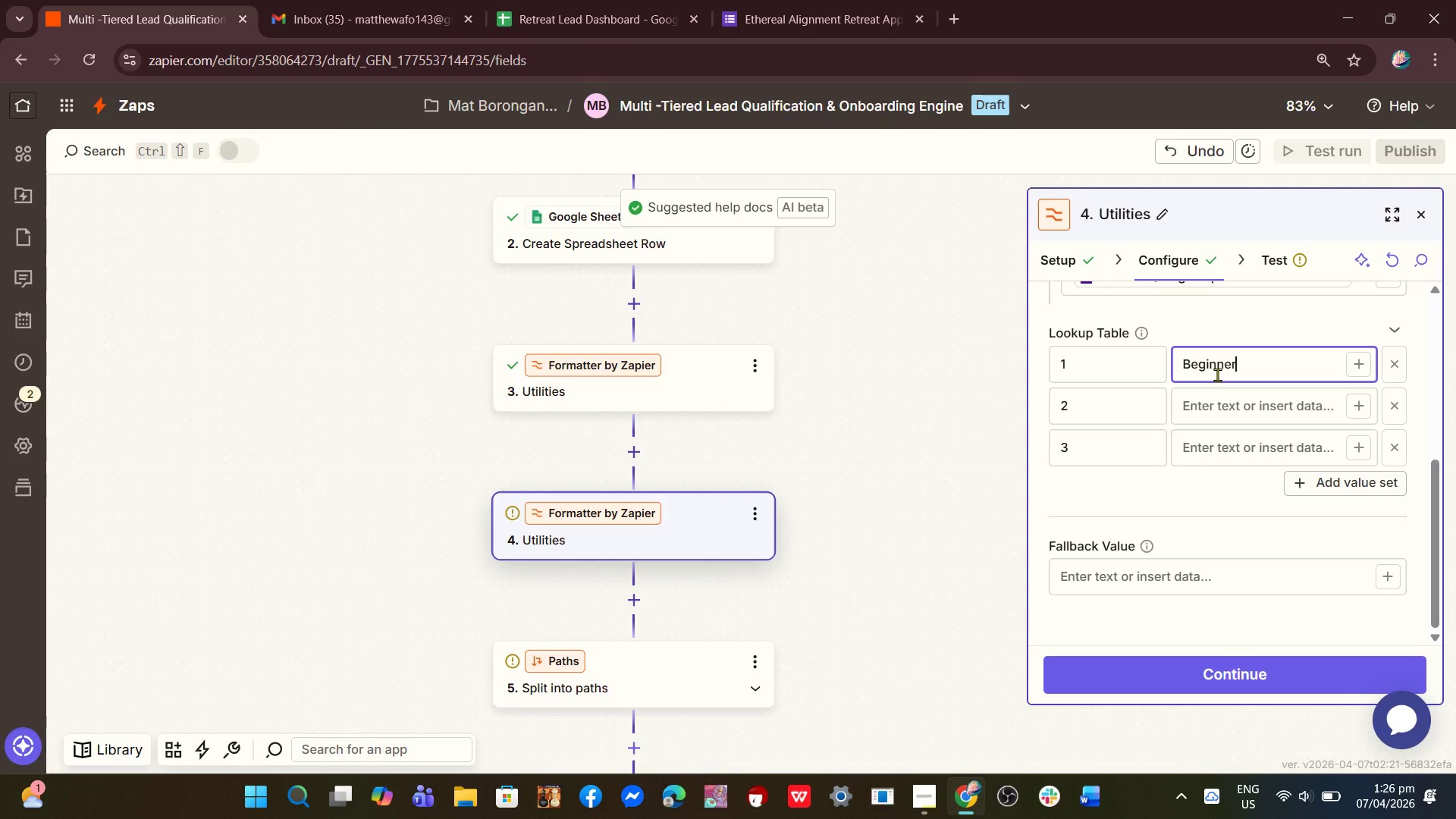 
left_click([1211, 410])
 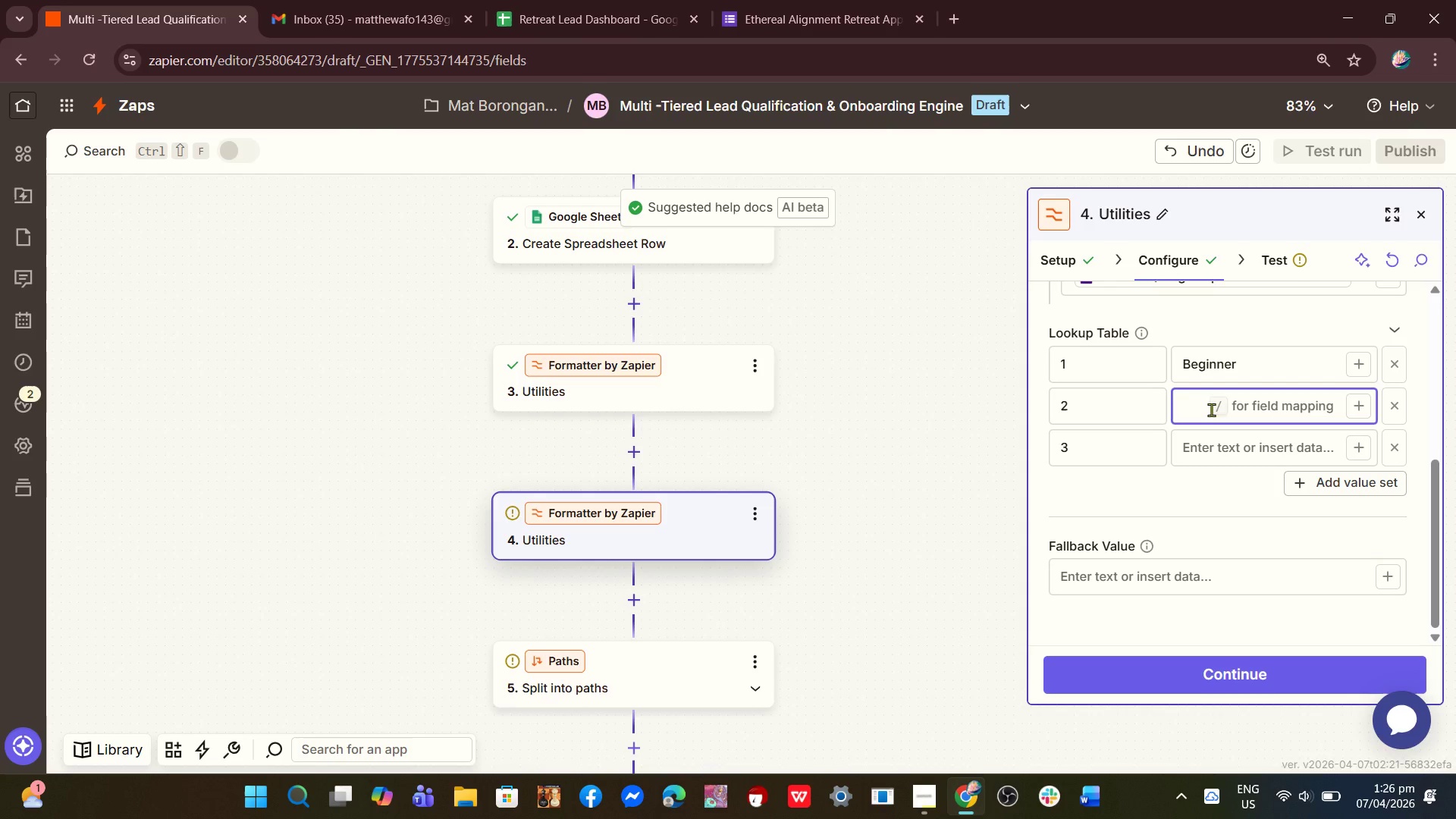 
type(Inter,mediate)
 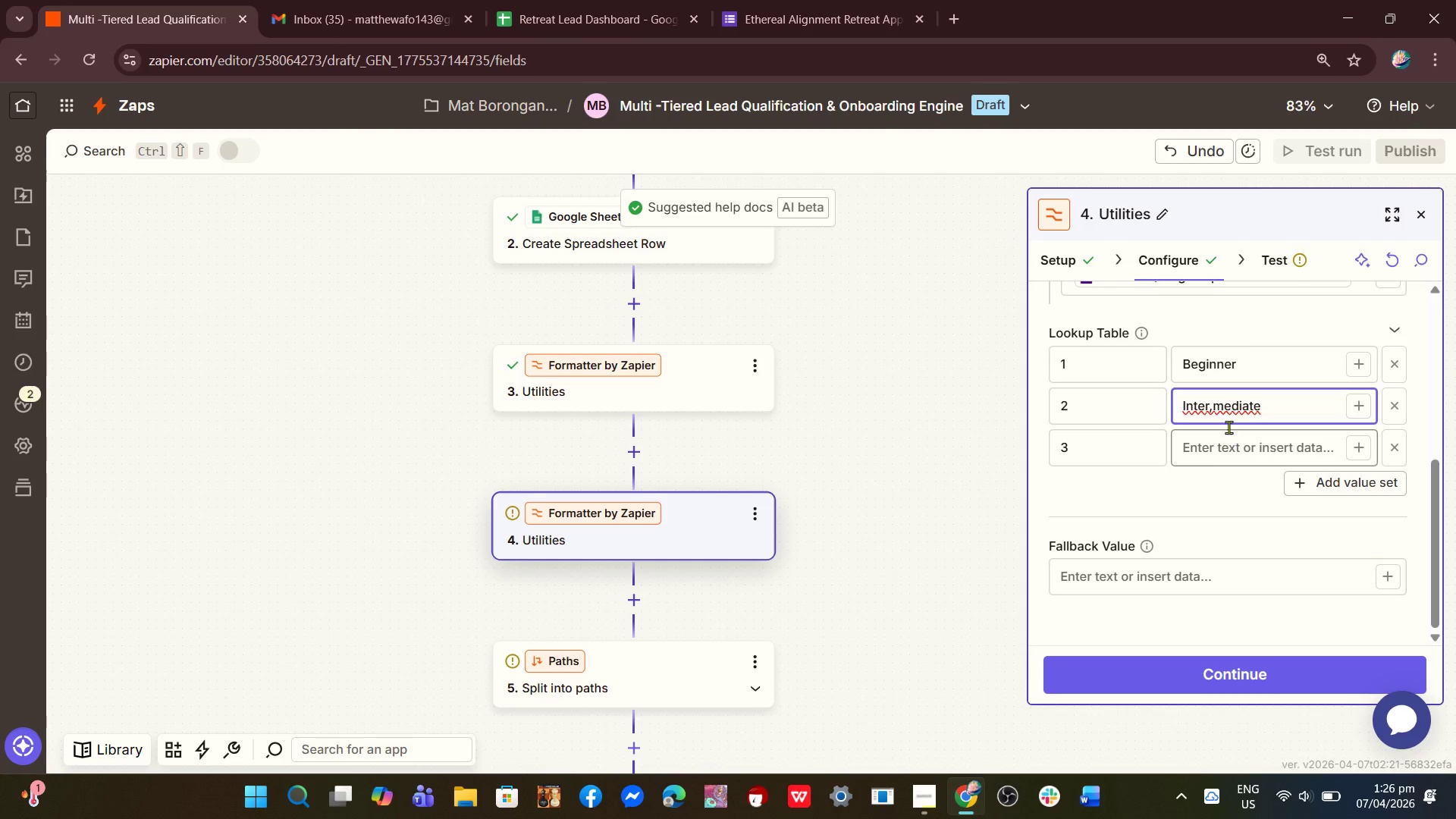 
left_click([1216, 410])
 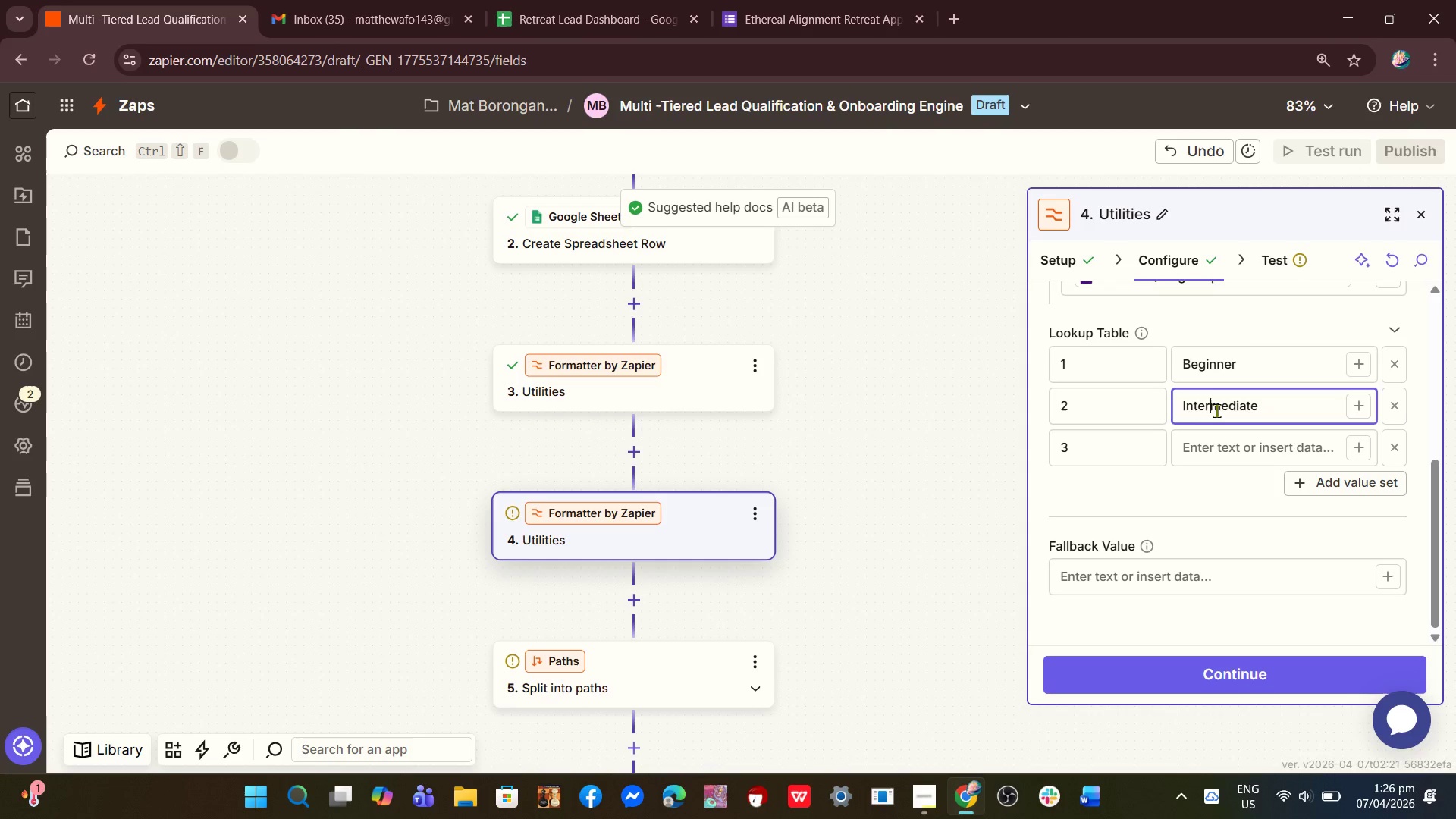 
key(Backspace)
type(Ada)
key(Backspace)
 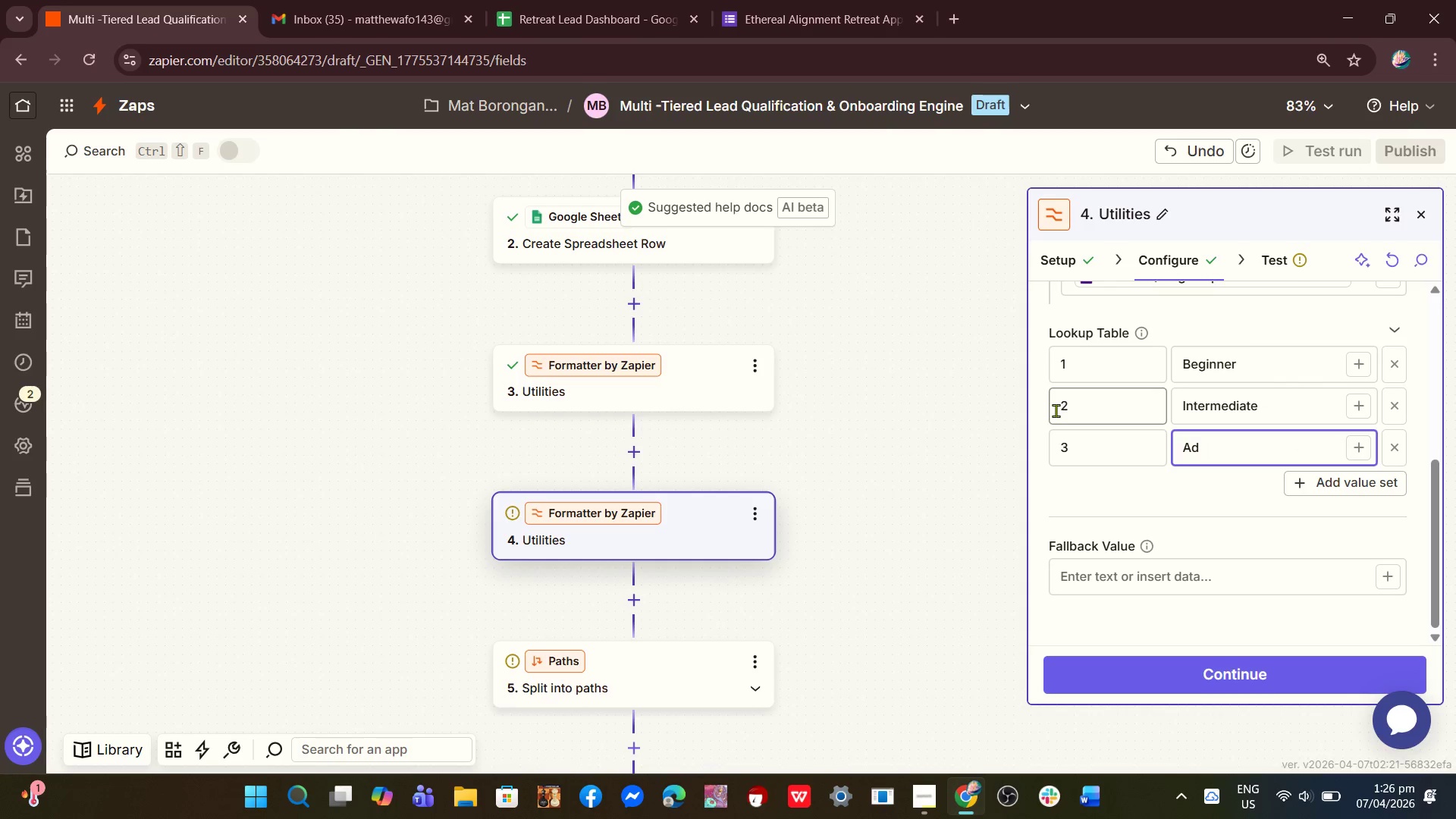 
type(vam)
key(Backspace)
 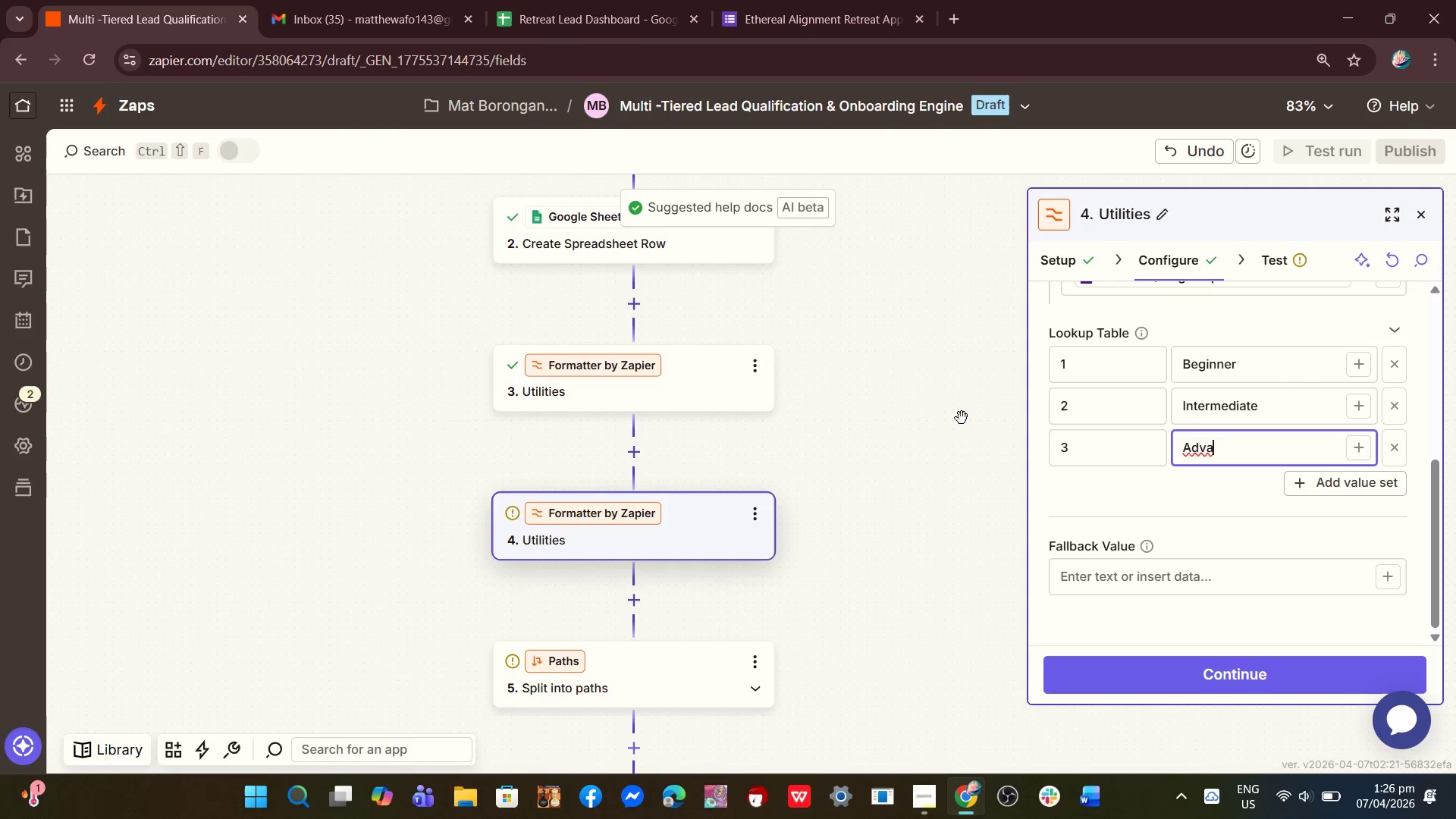 
type(nced)
 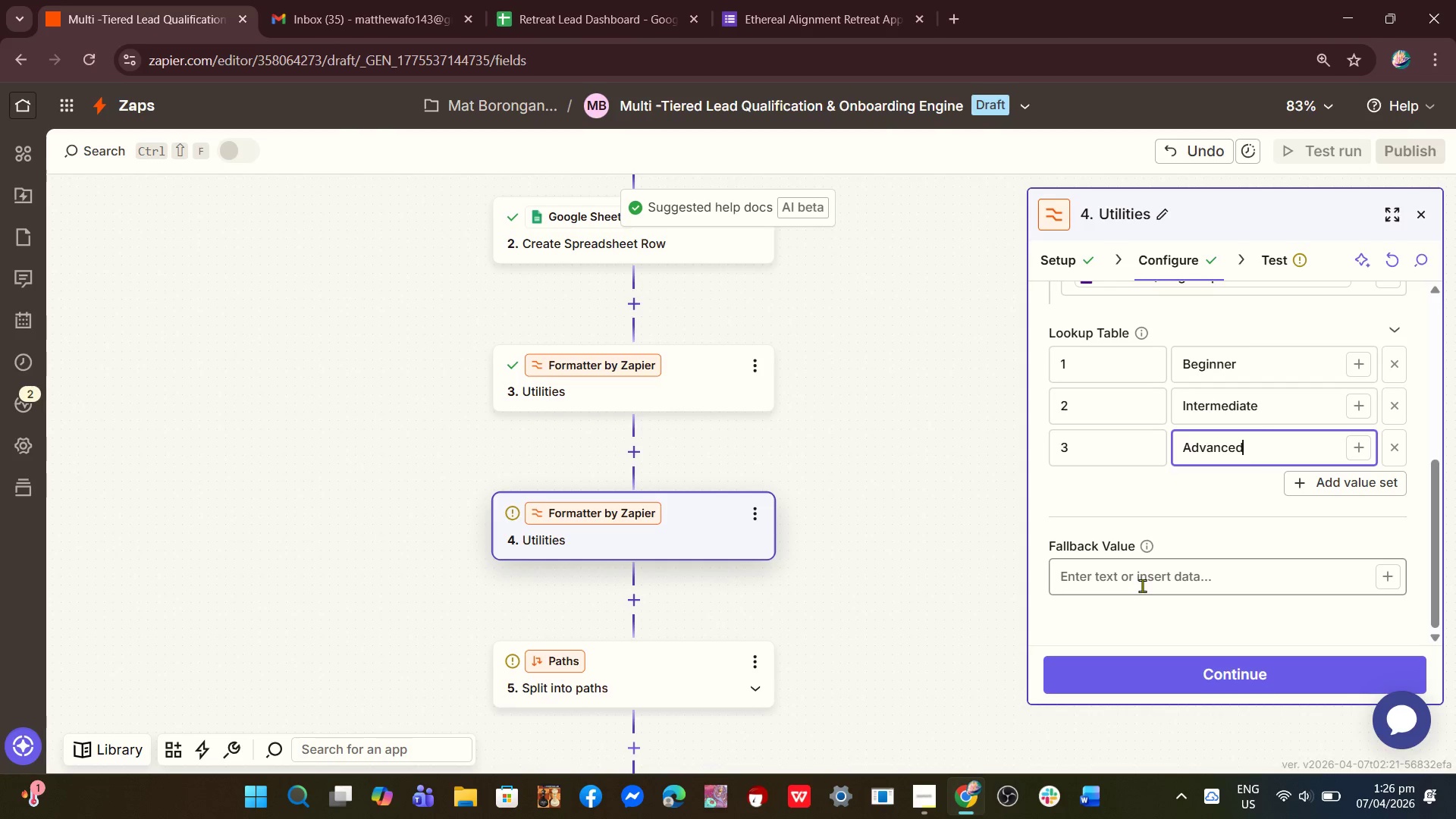 
wait(9.27)
 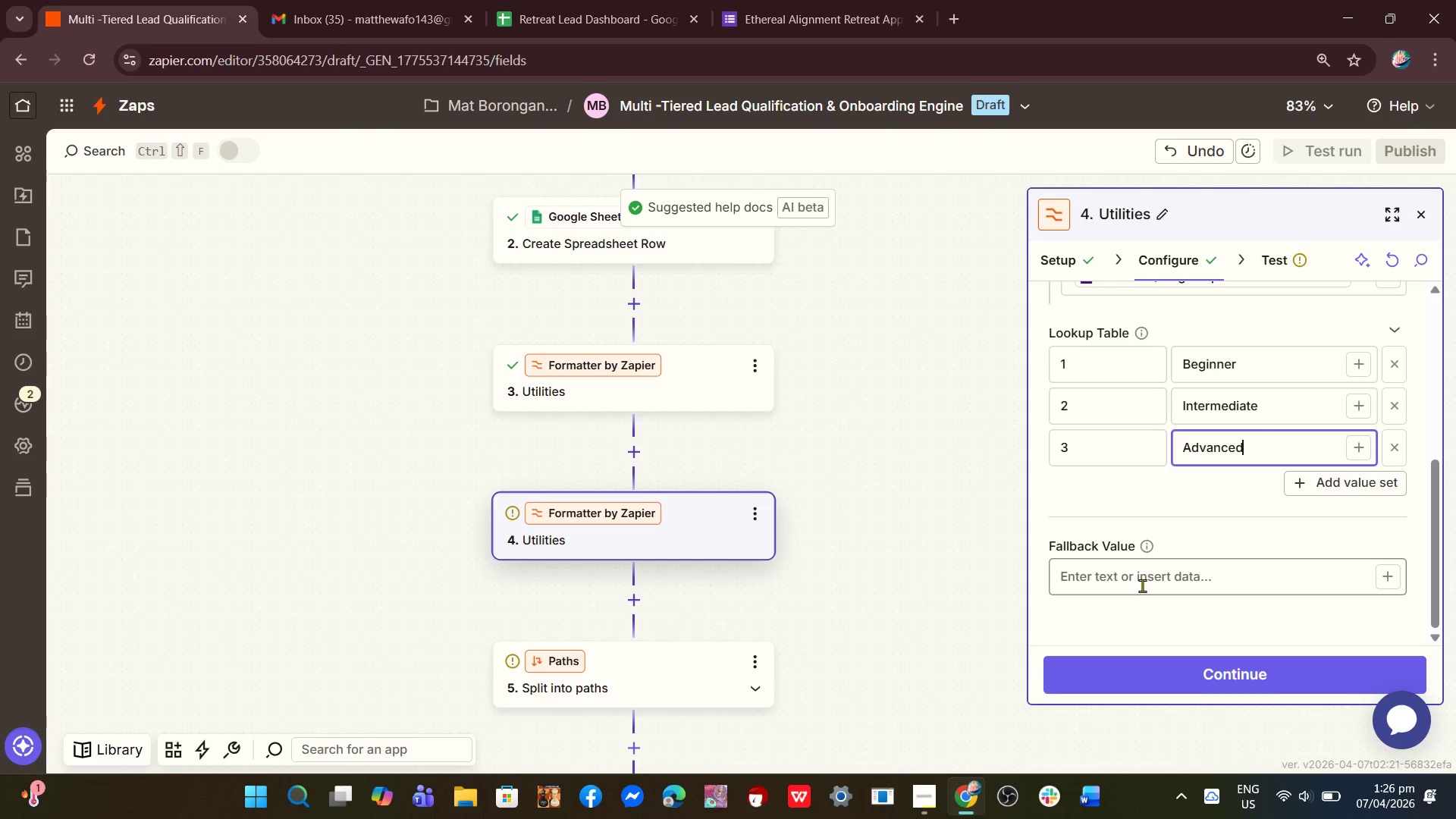 
left_click([1228, 672])
 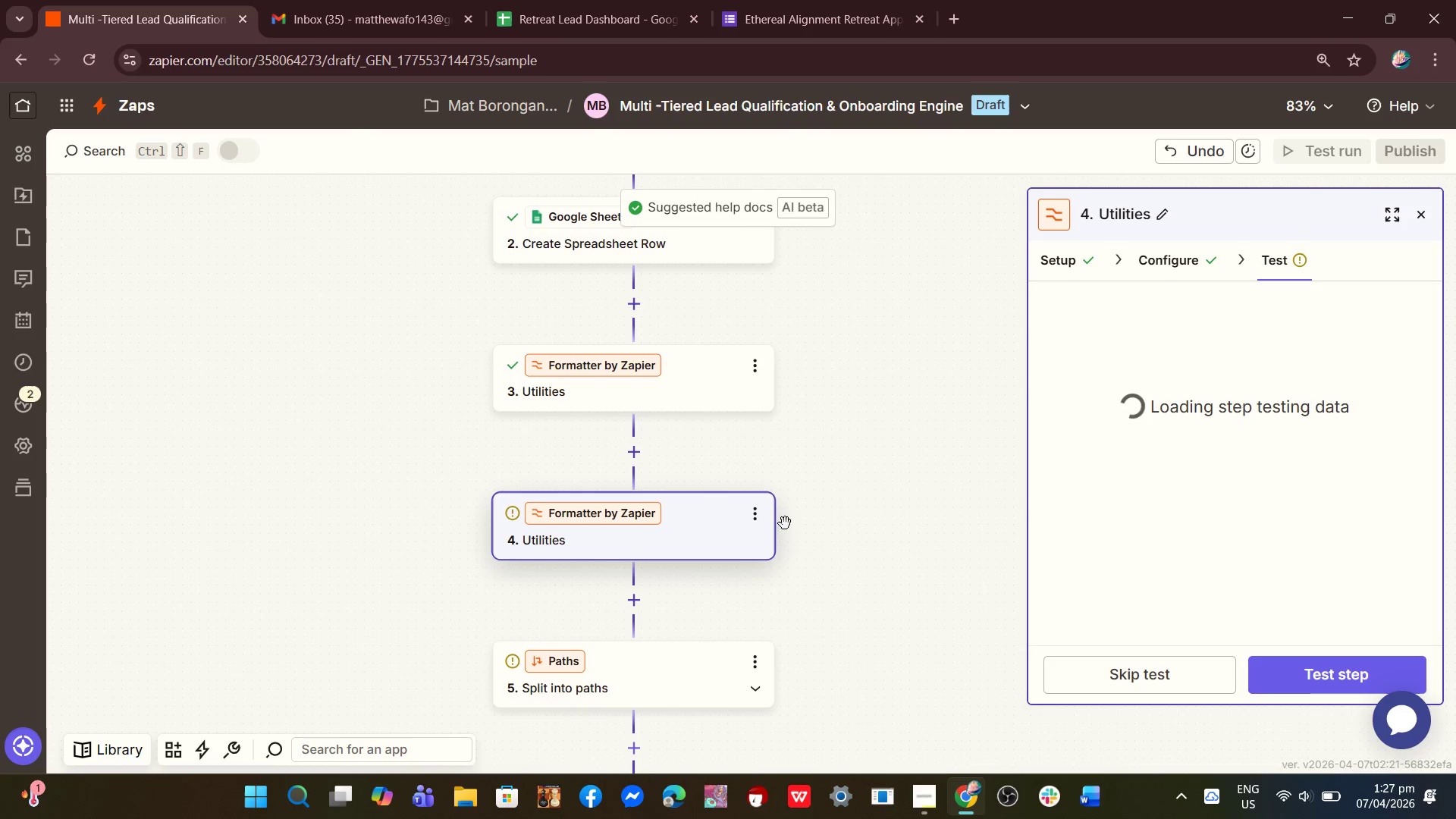 
left_click([749, 513])
 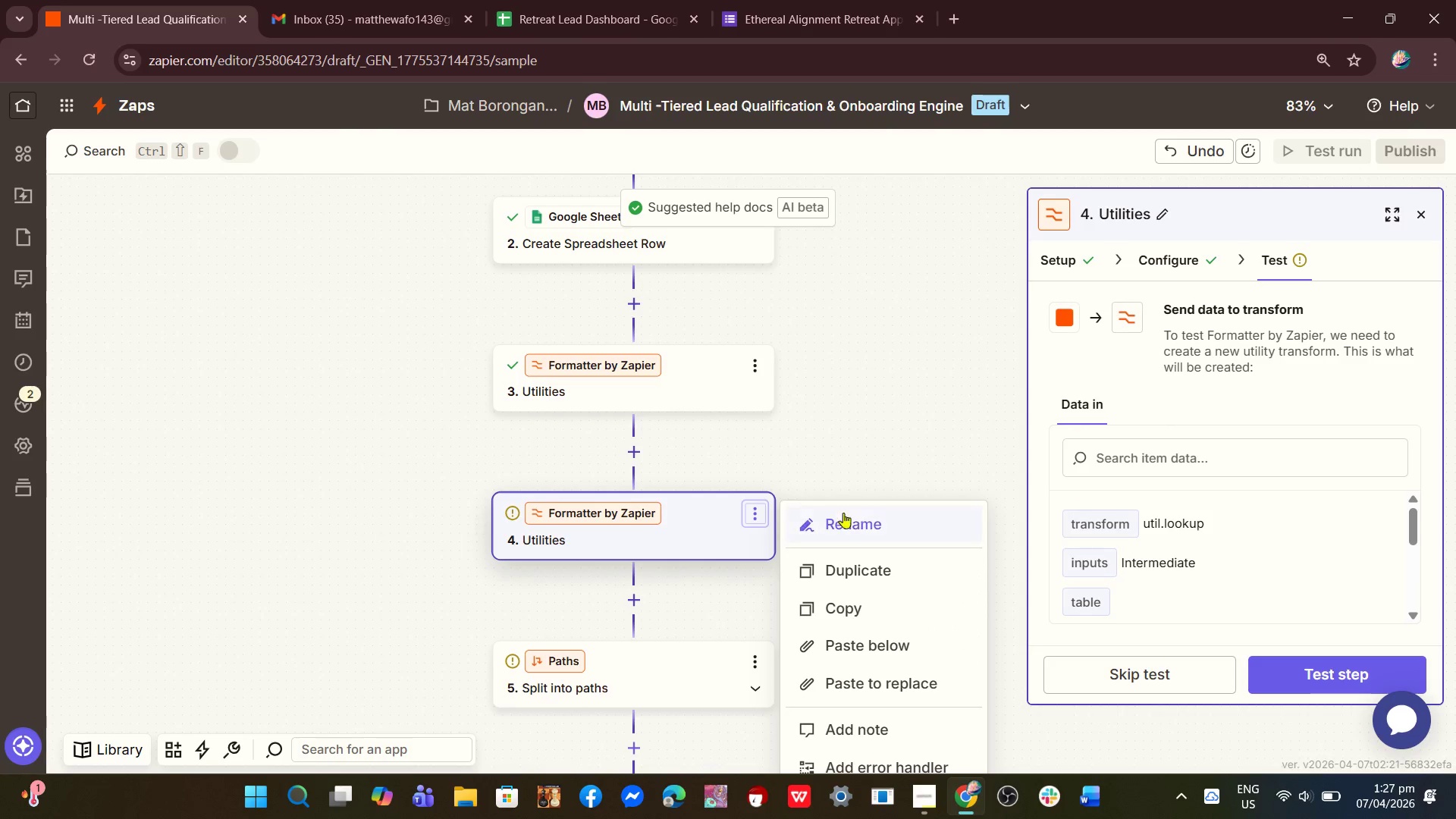 
left_click([850, 522])
 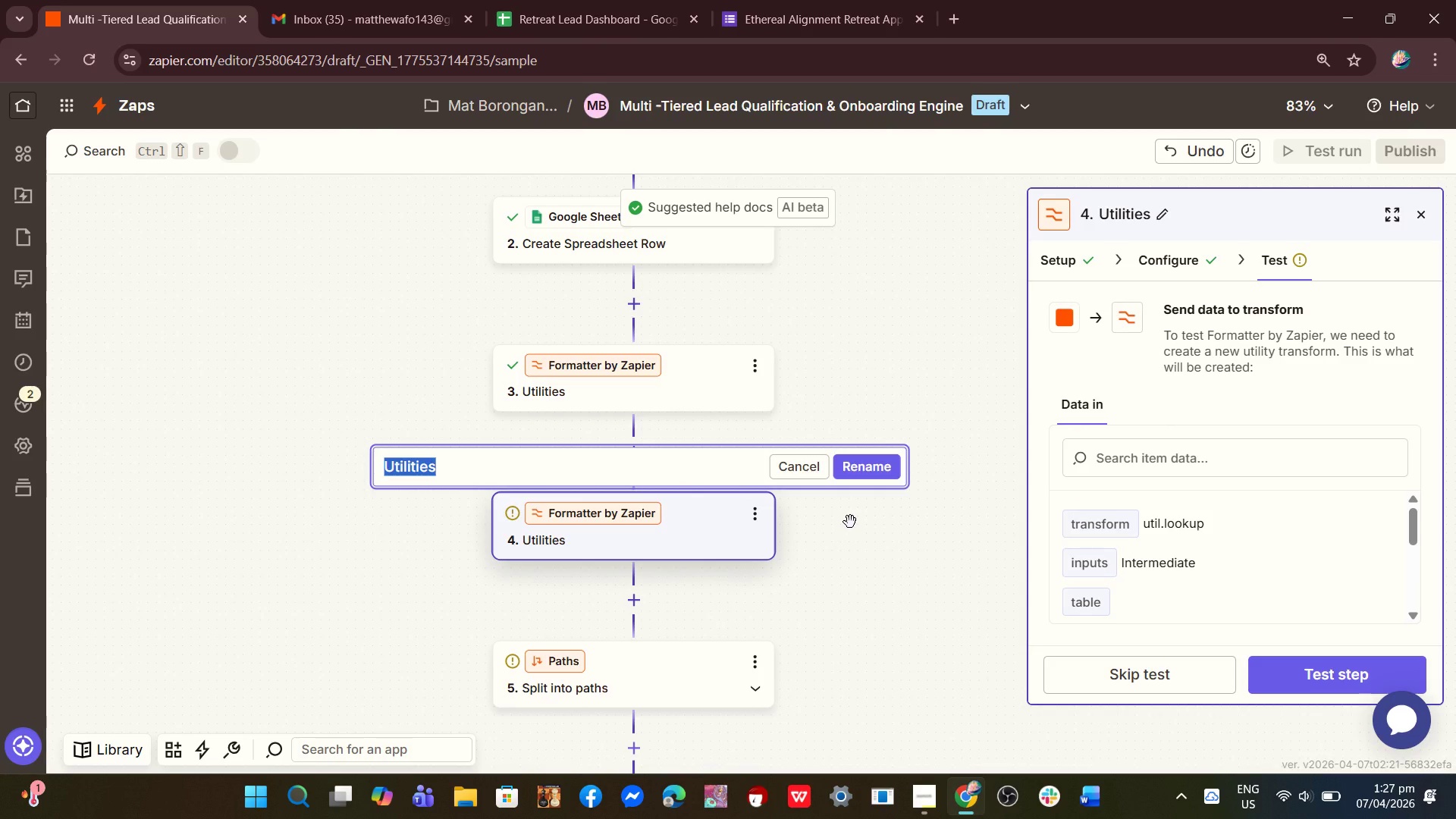 
type(Experience)
 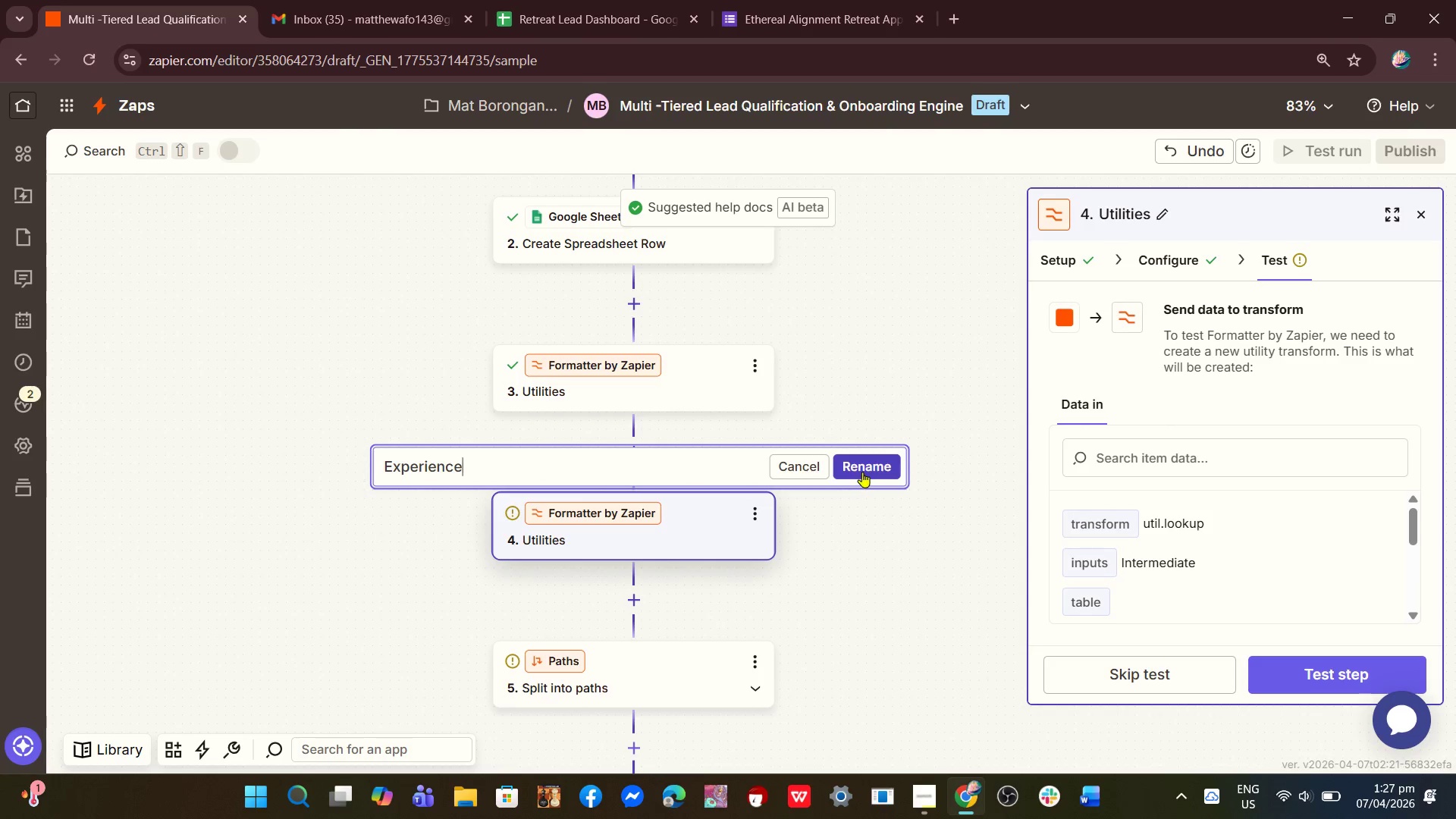 
left_click([862, 472])
 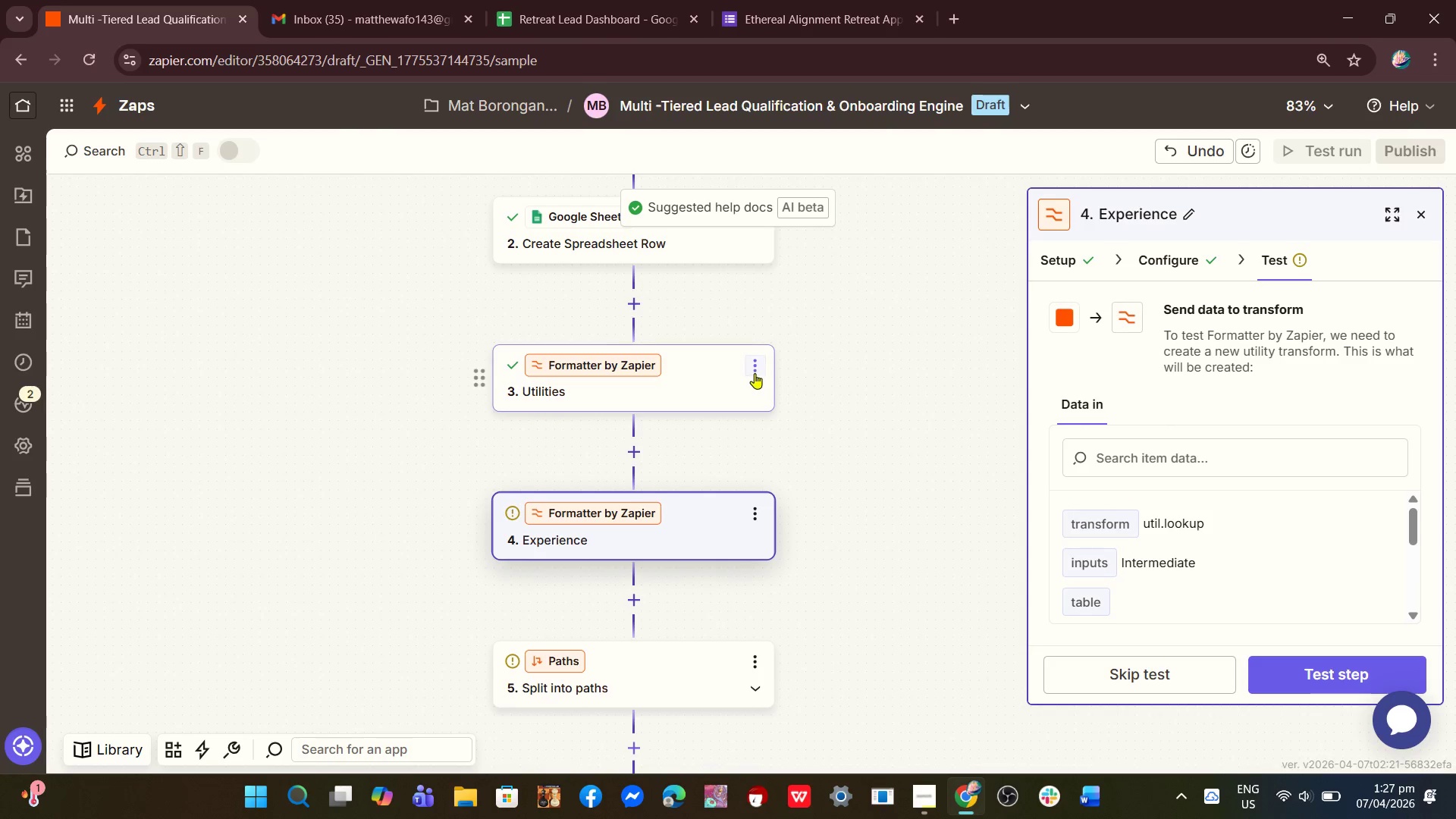 
left_click([755, 369])
 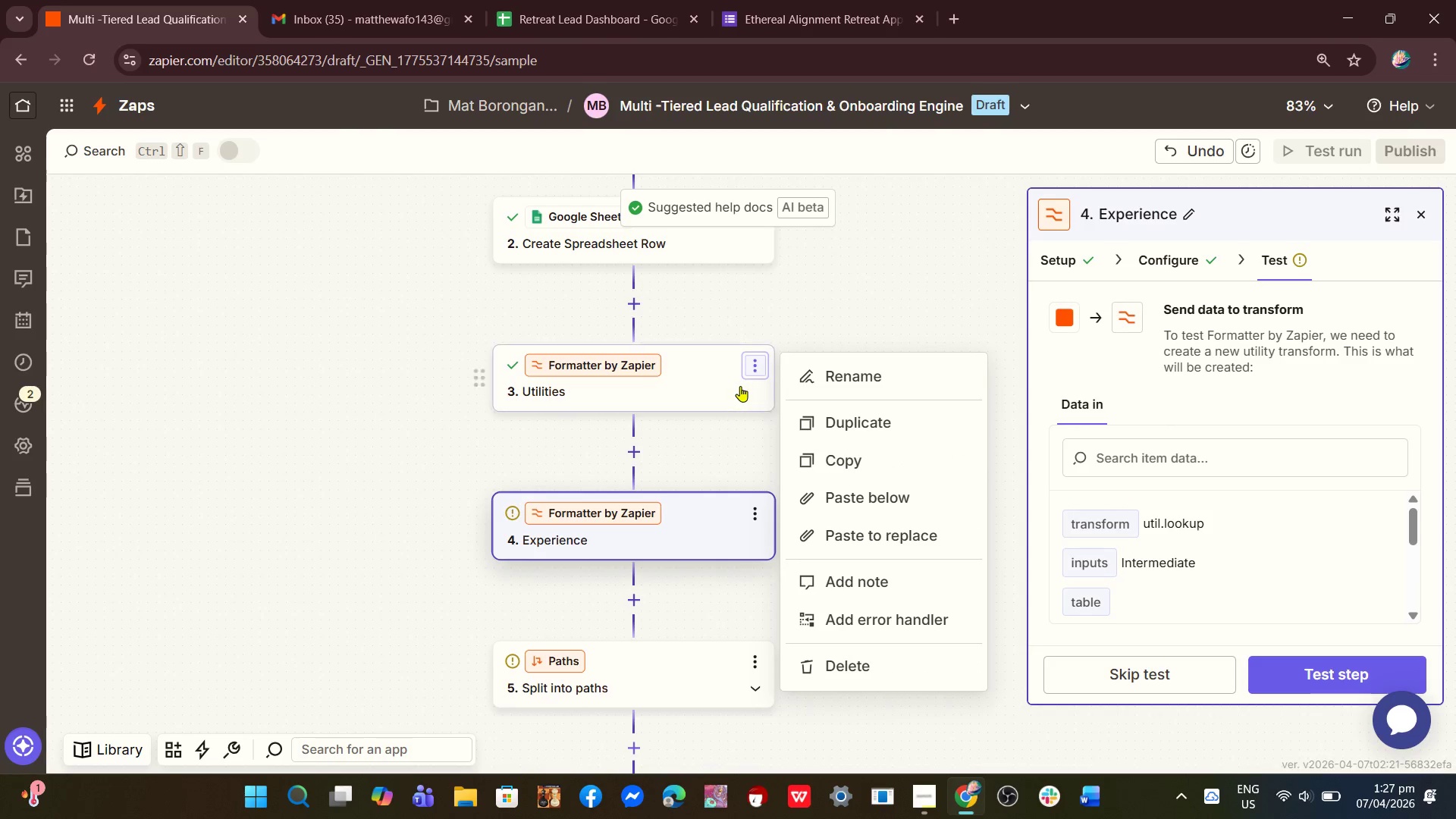 
mouse_move([733, 375])
 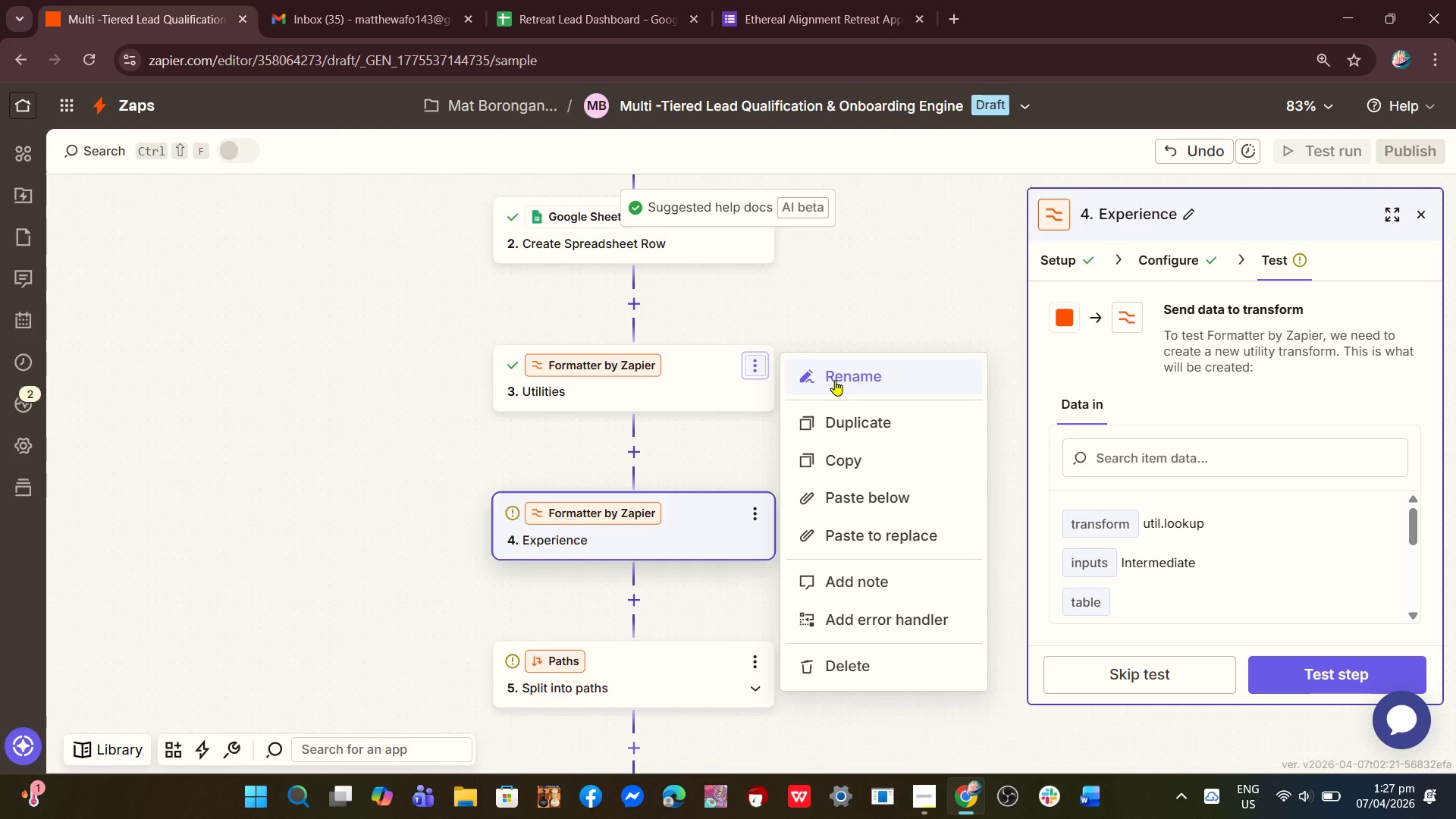 
left_click([835, 380])
 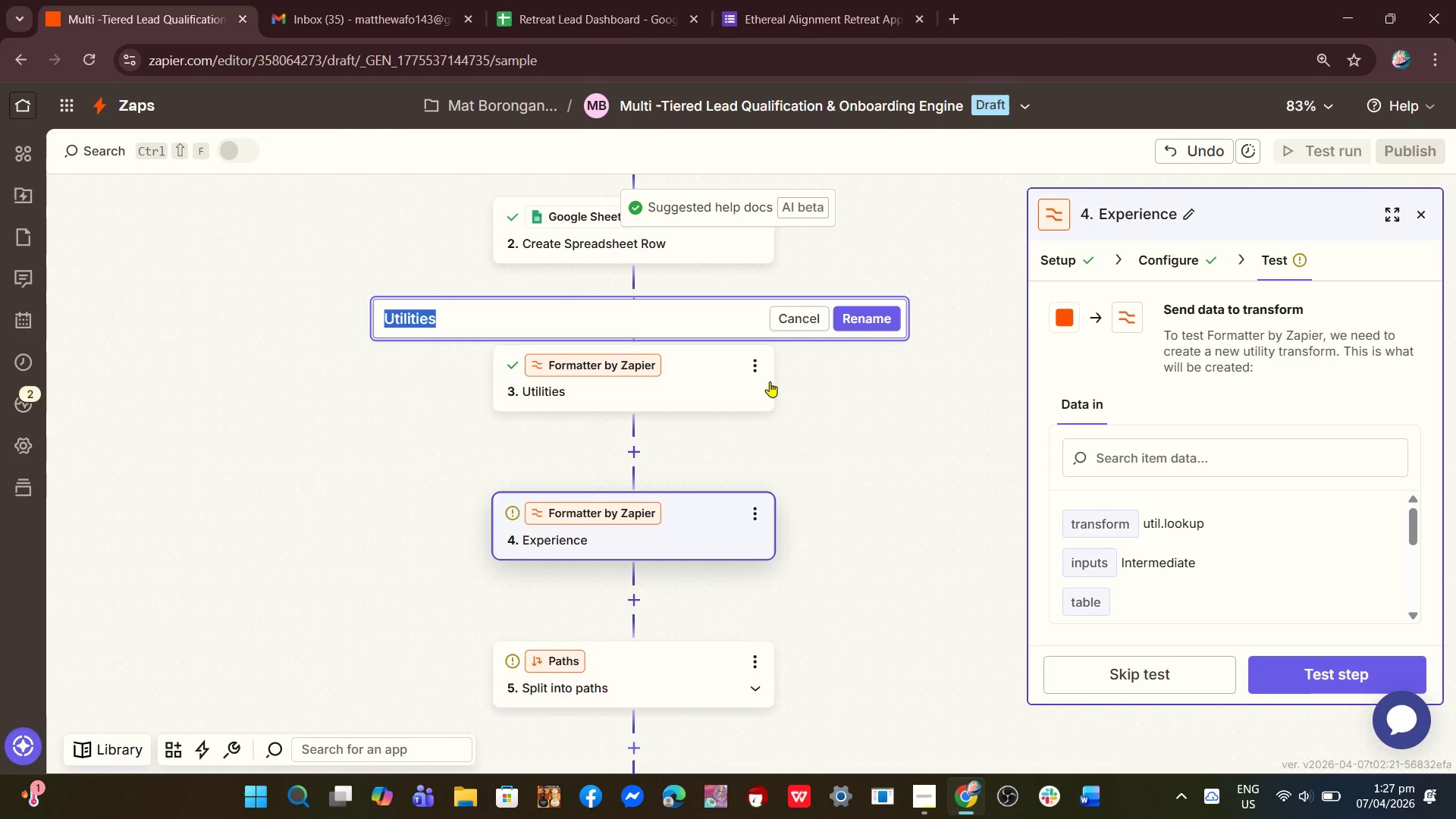 
type(Readiness)
 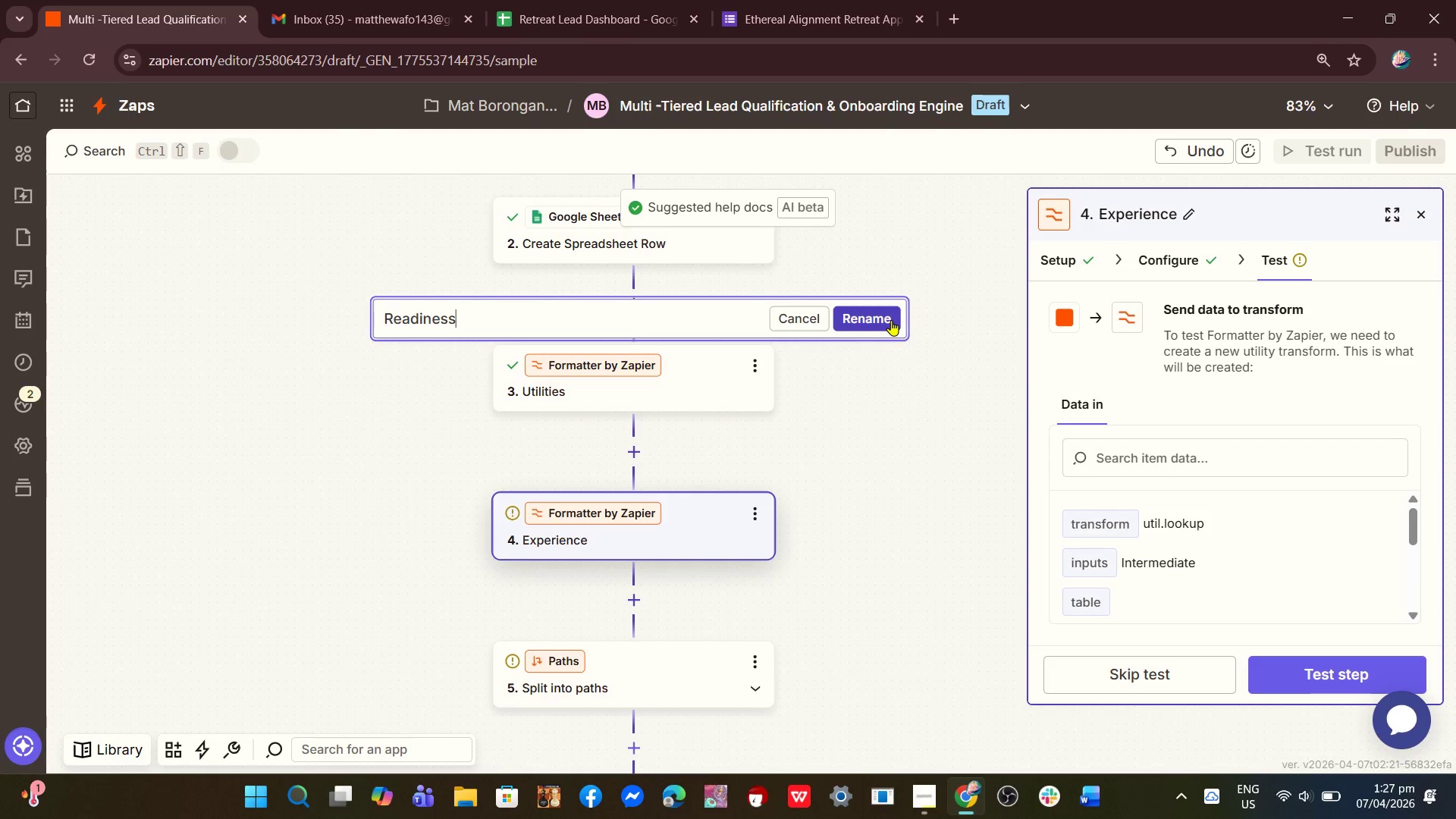 
left_click([891, 320])
 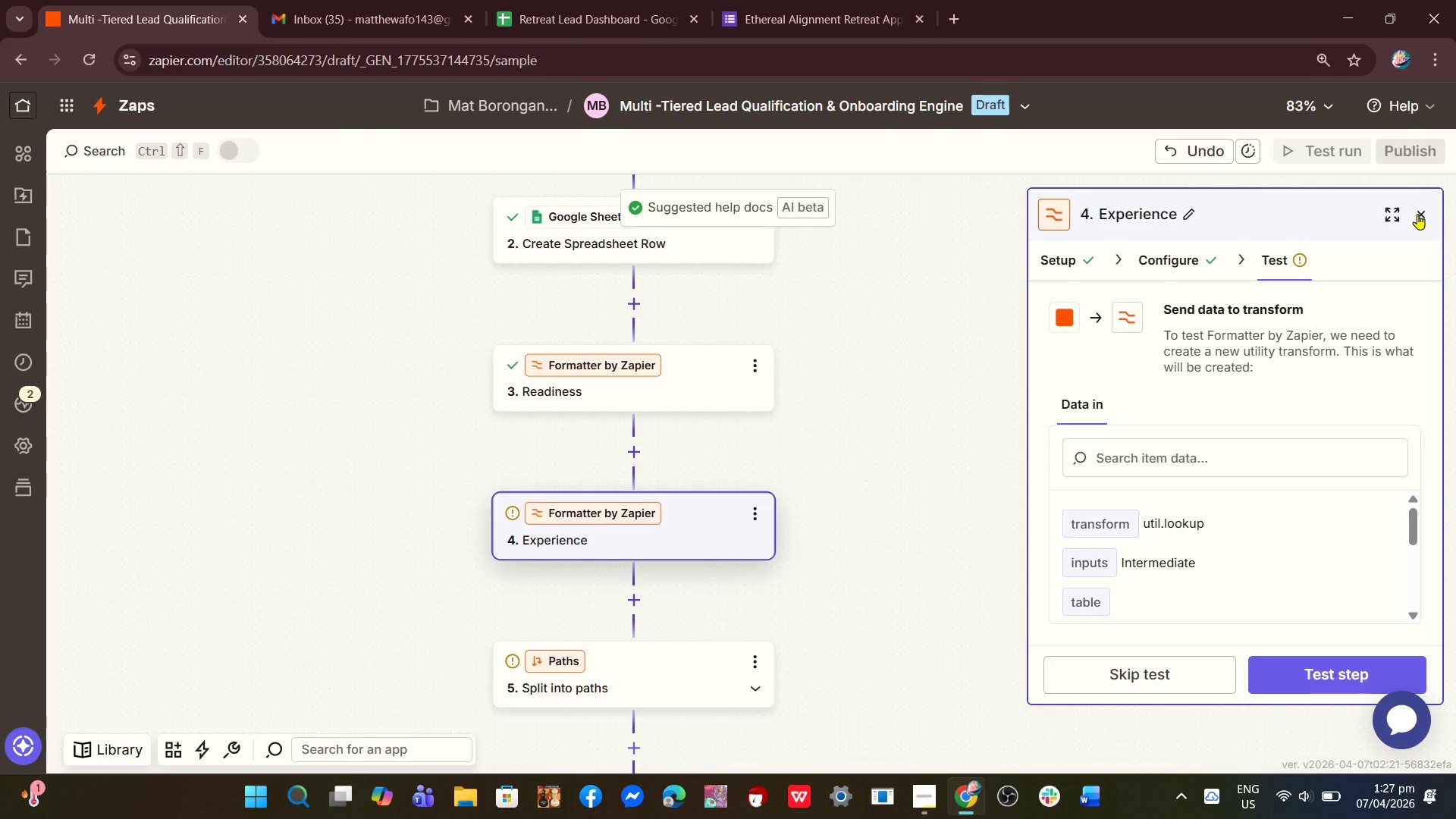 
wait(6.44)
 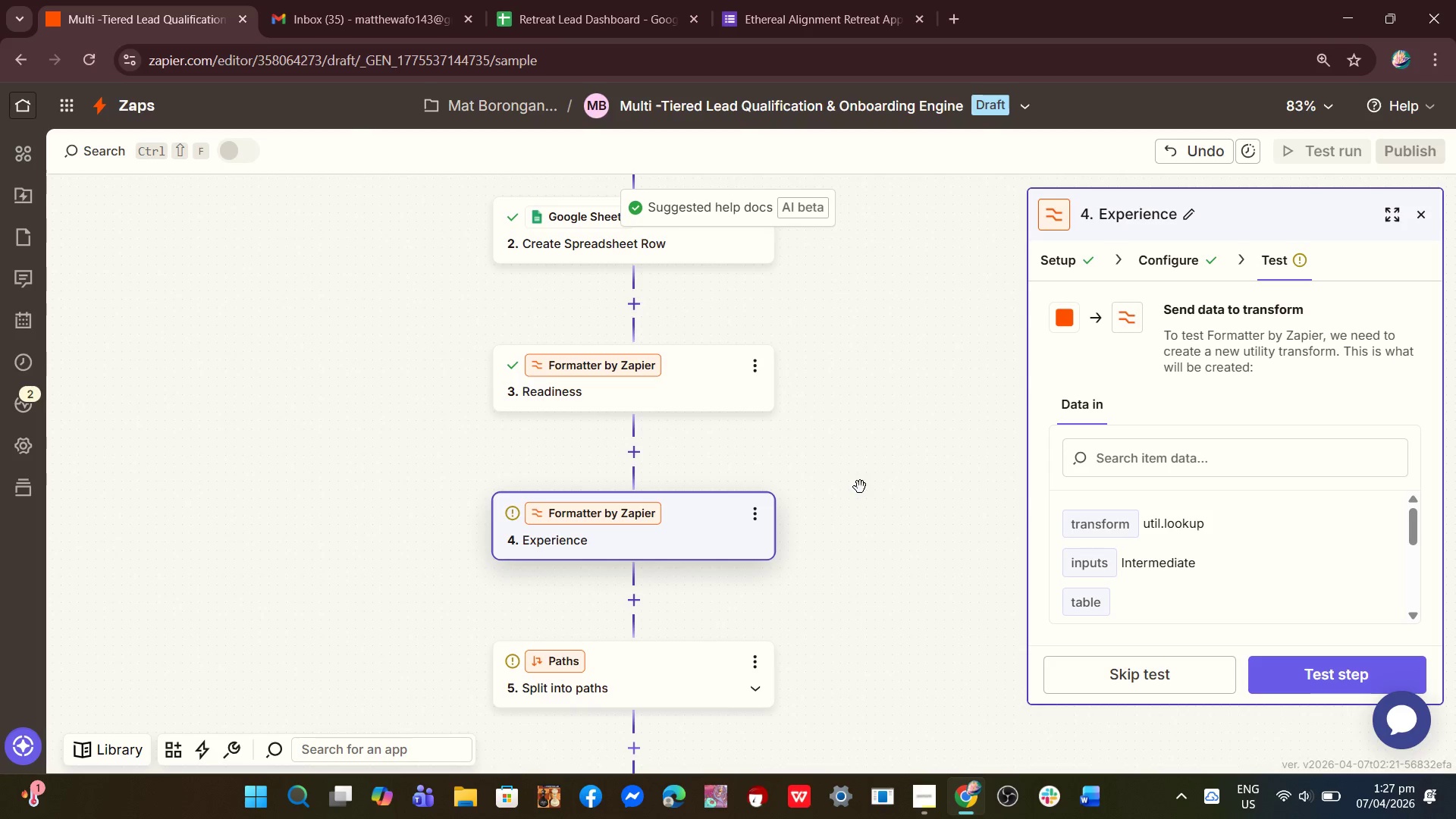 
left_click([1287, 676])
 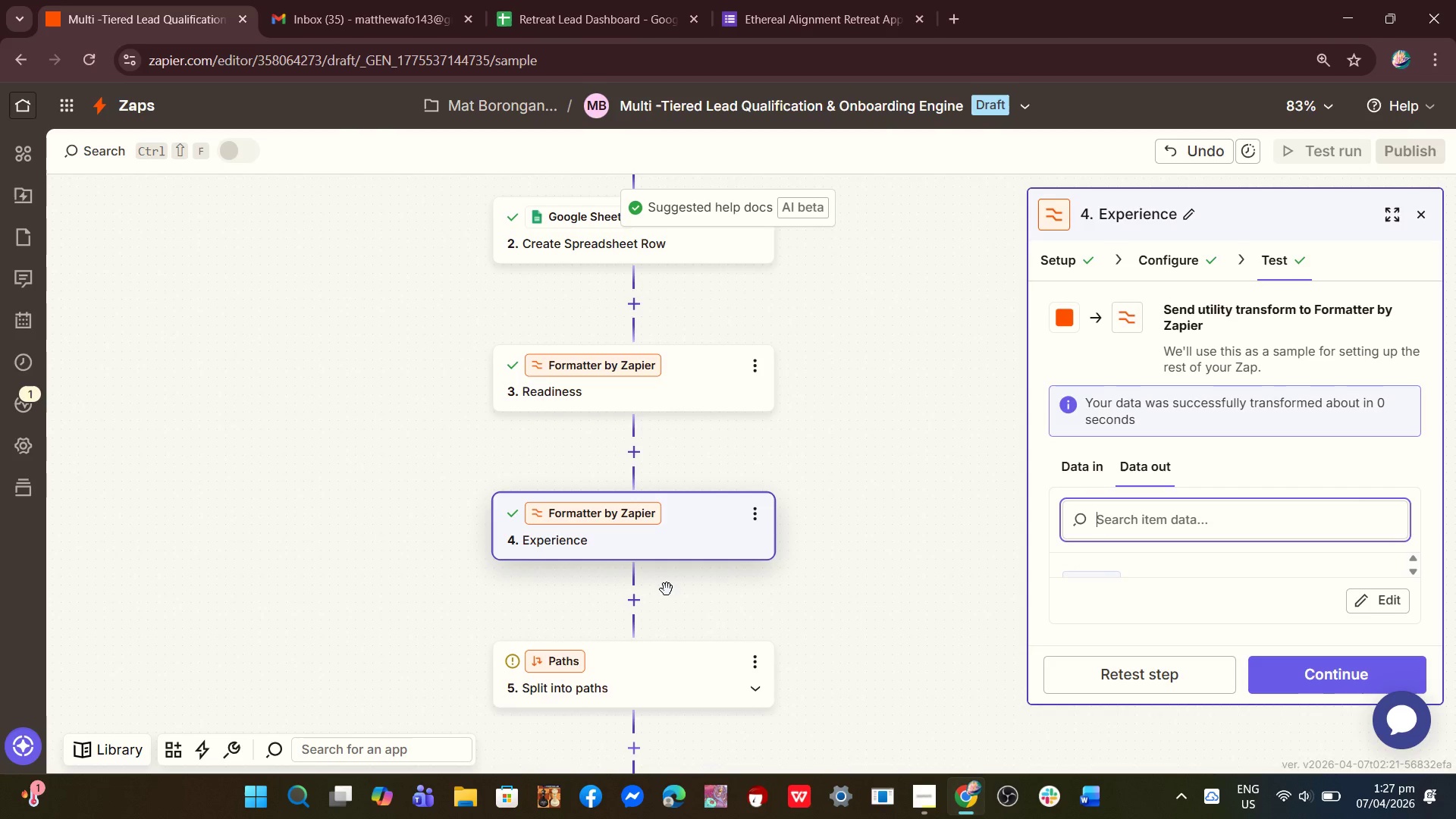 
wait(16.48)
 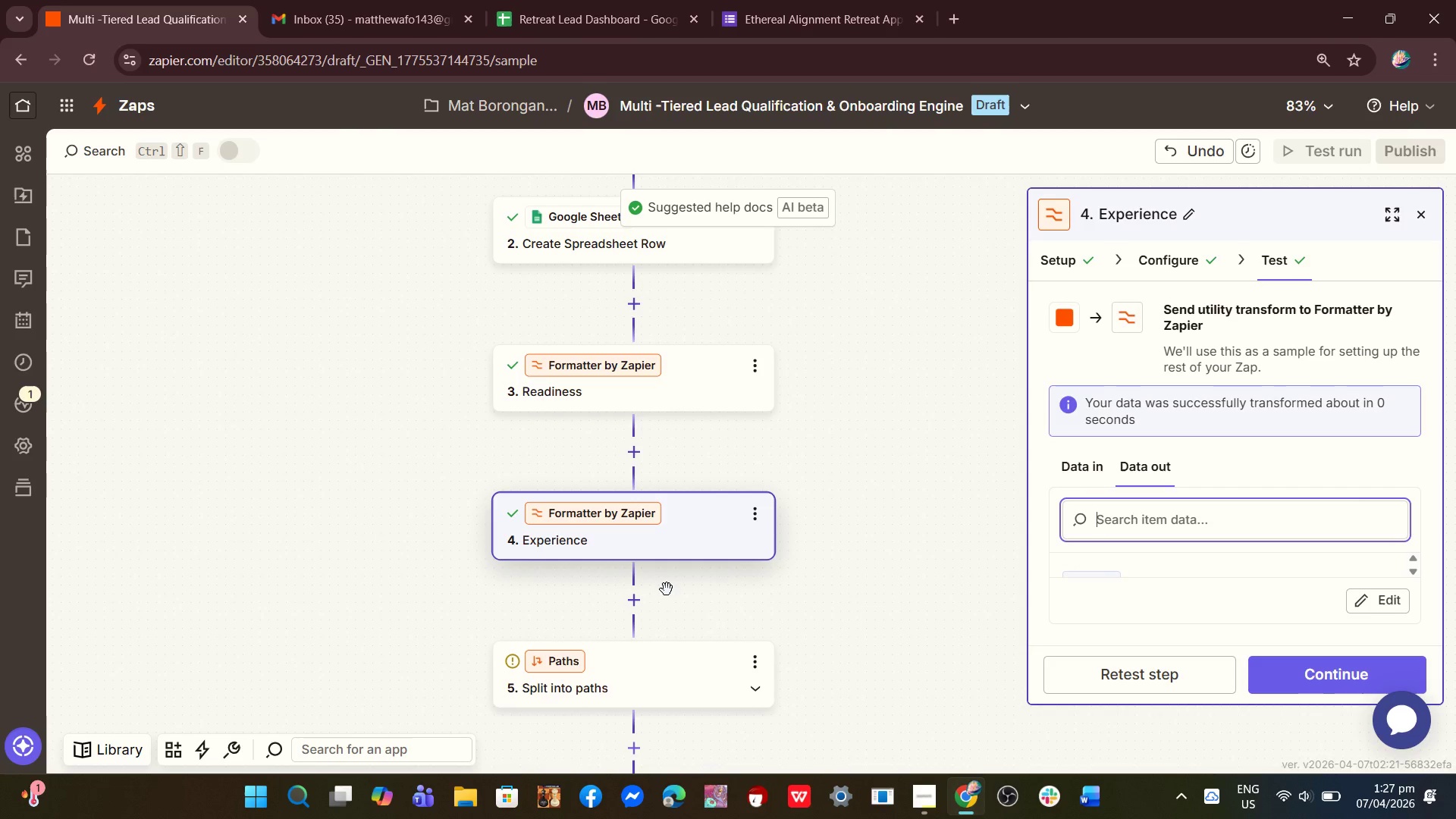 
left_click([664, 397])
 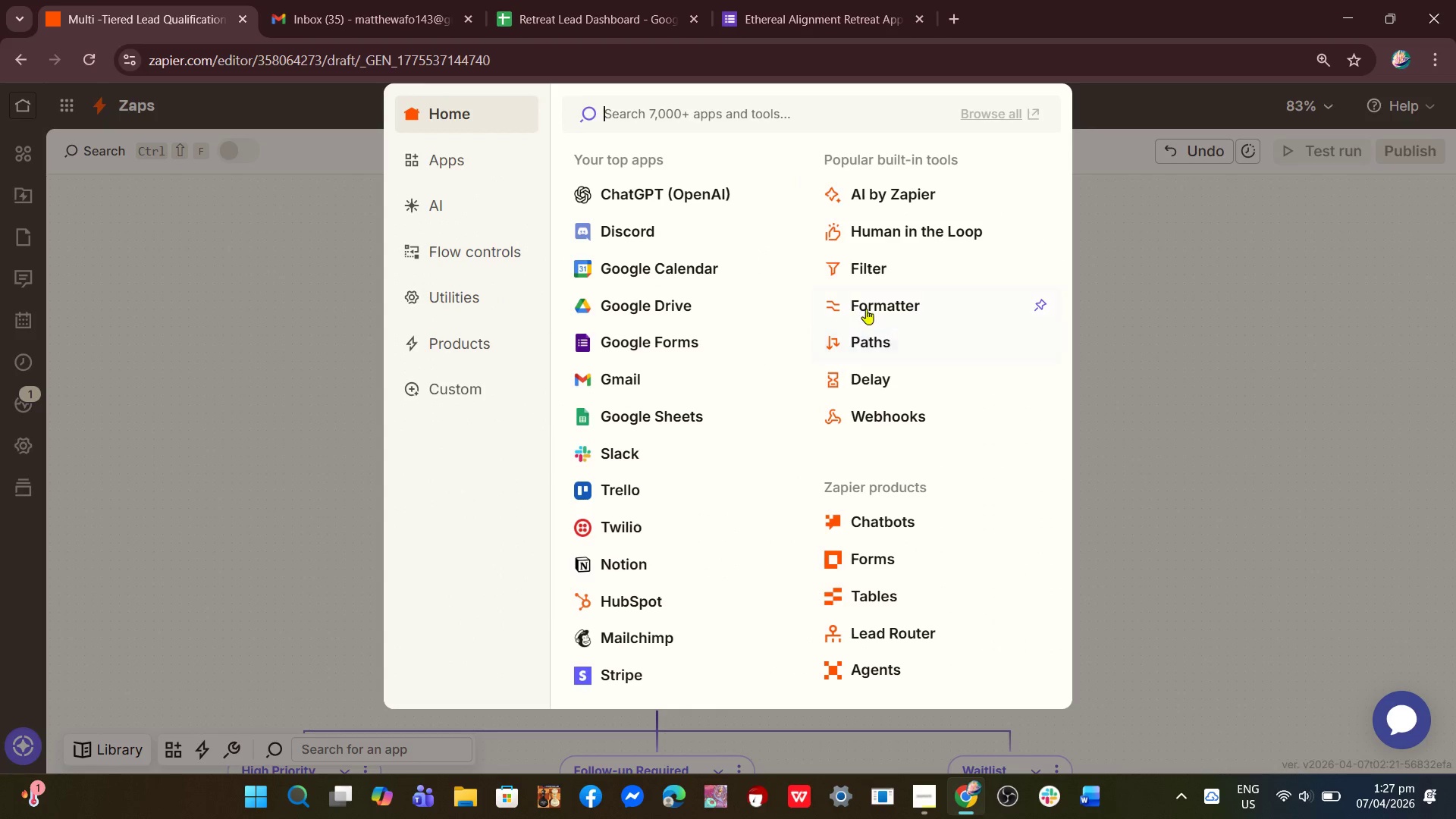 
left_click([883, 308])
 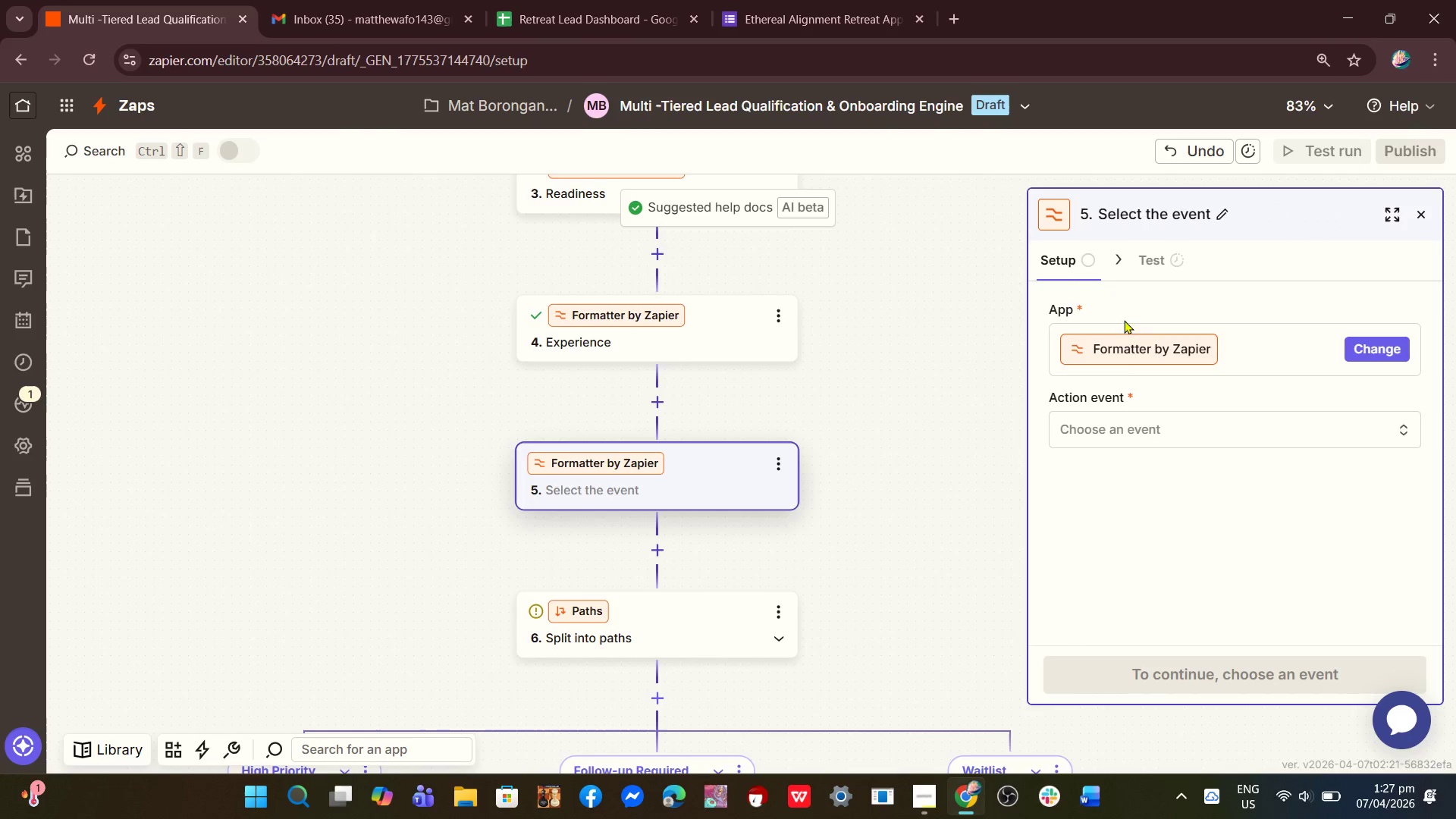 
left_click([1106, 430])
 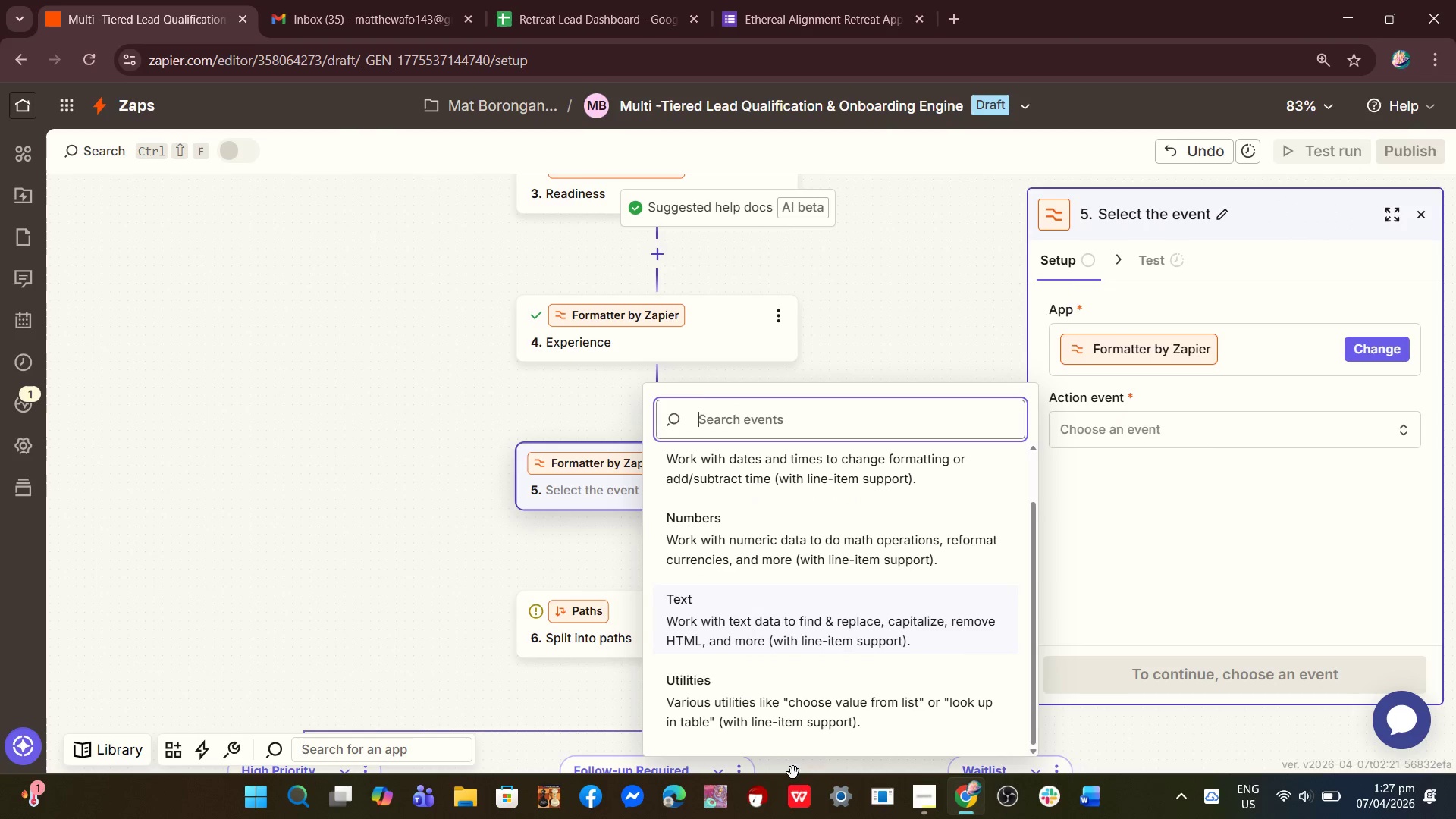 
left_click([813, 714])
 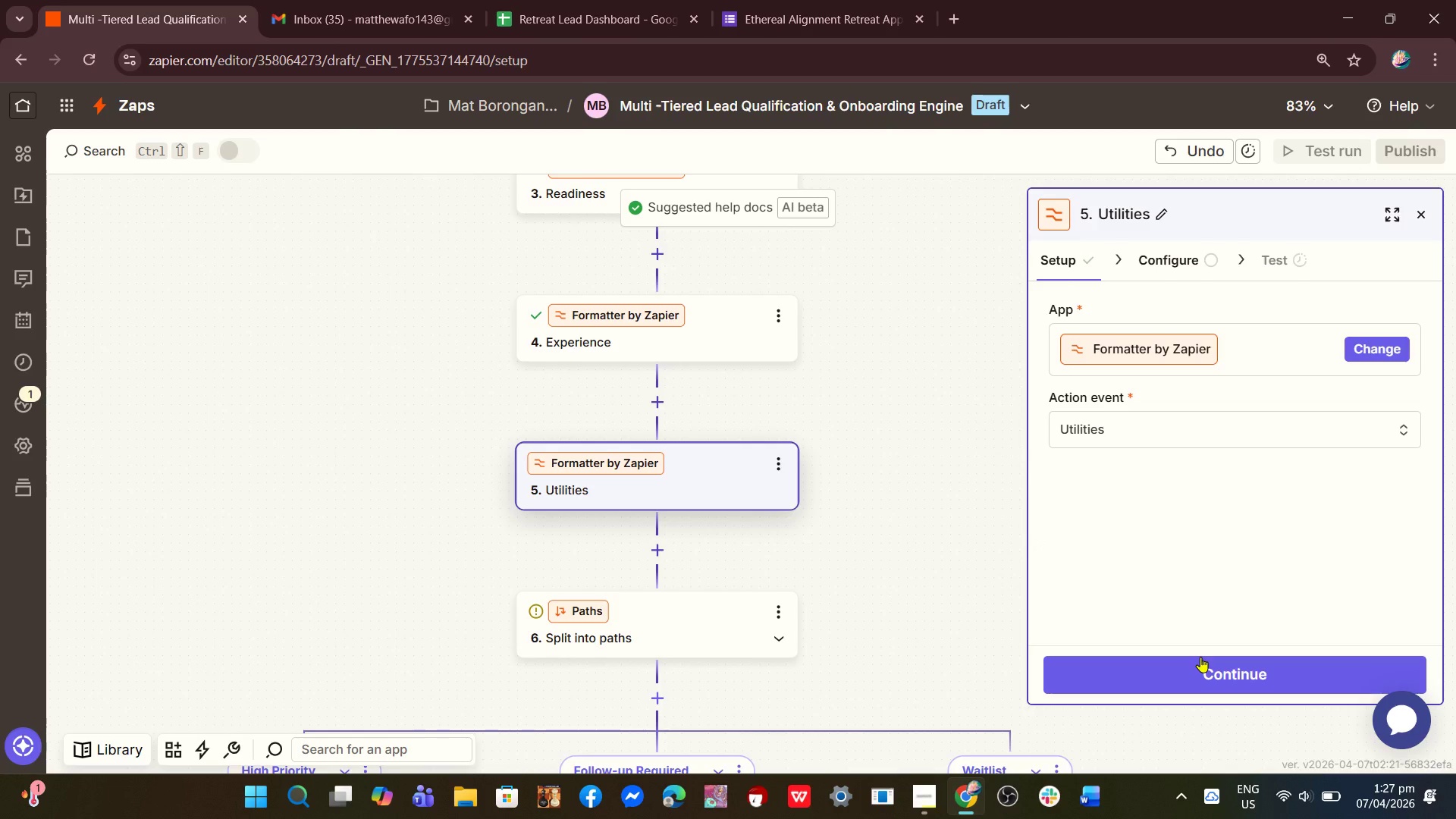 
left_click([1210, 669])
 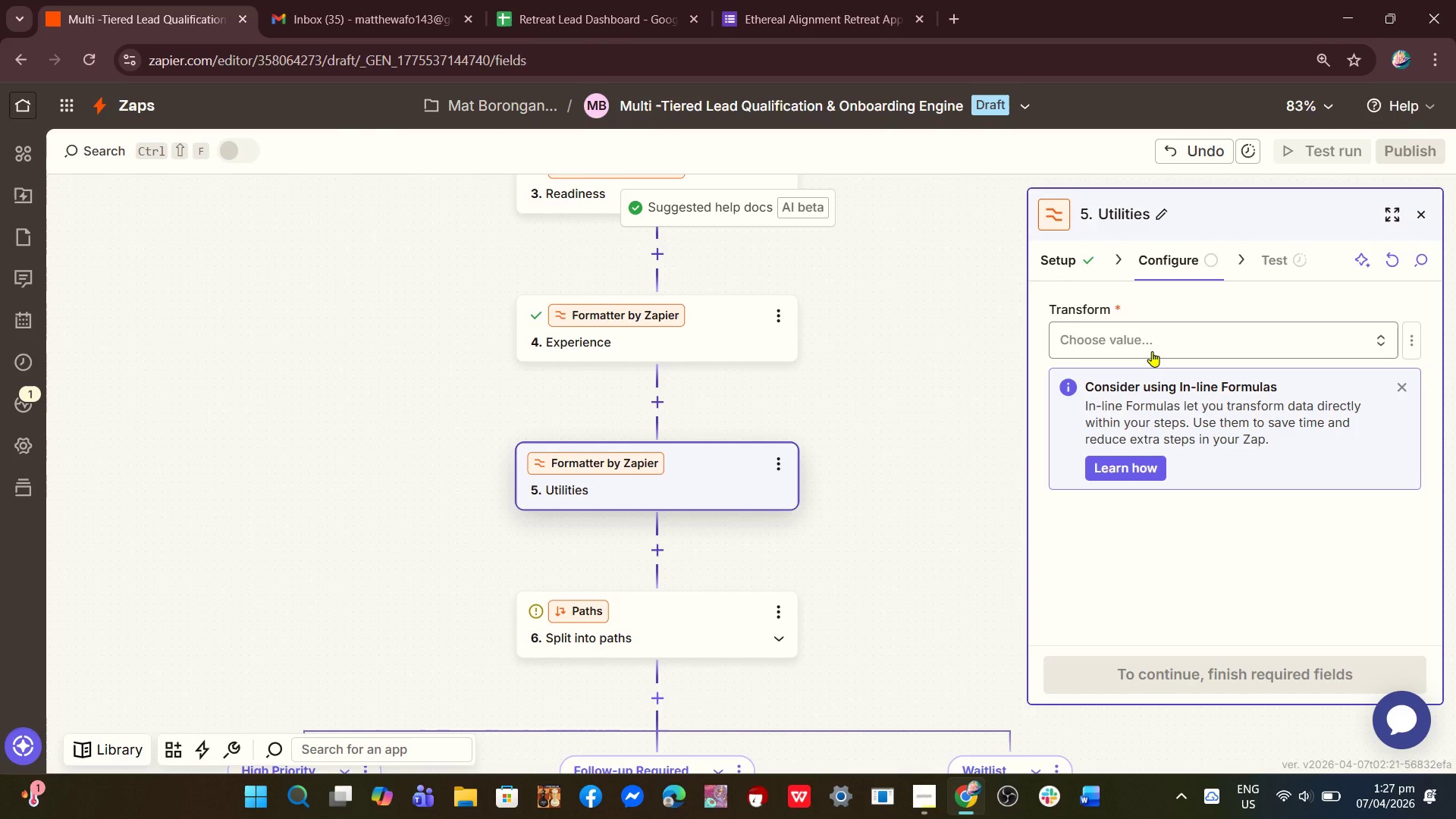 
left_click([1152, 351])
 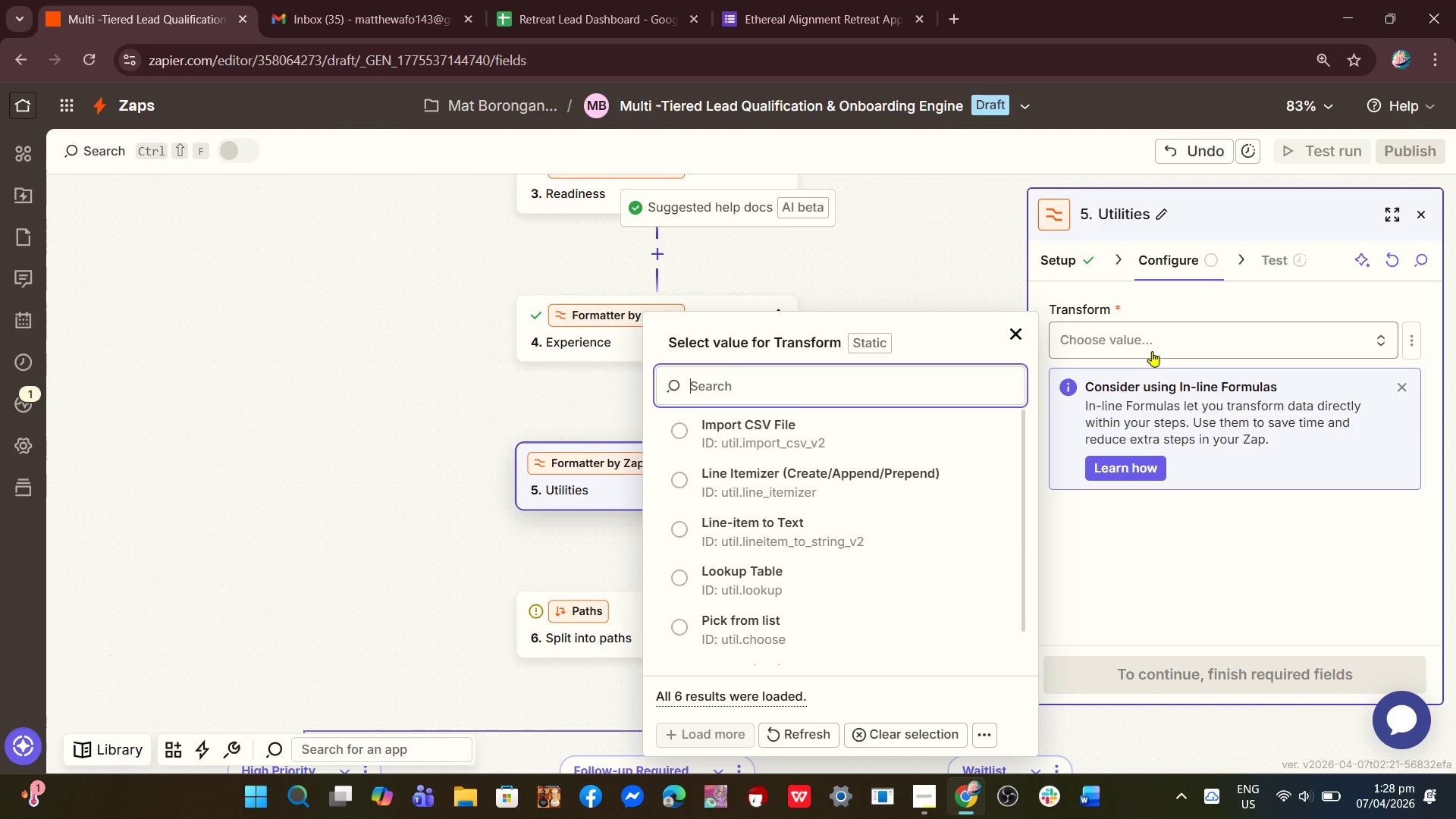 
wait(9.59)
 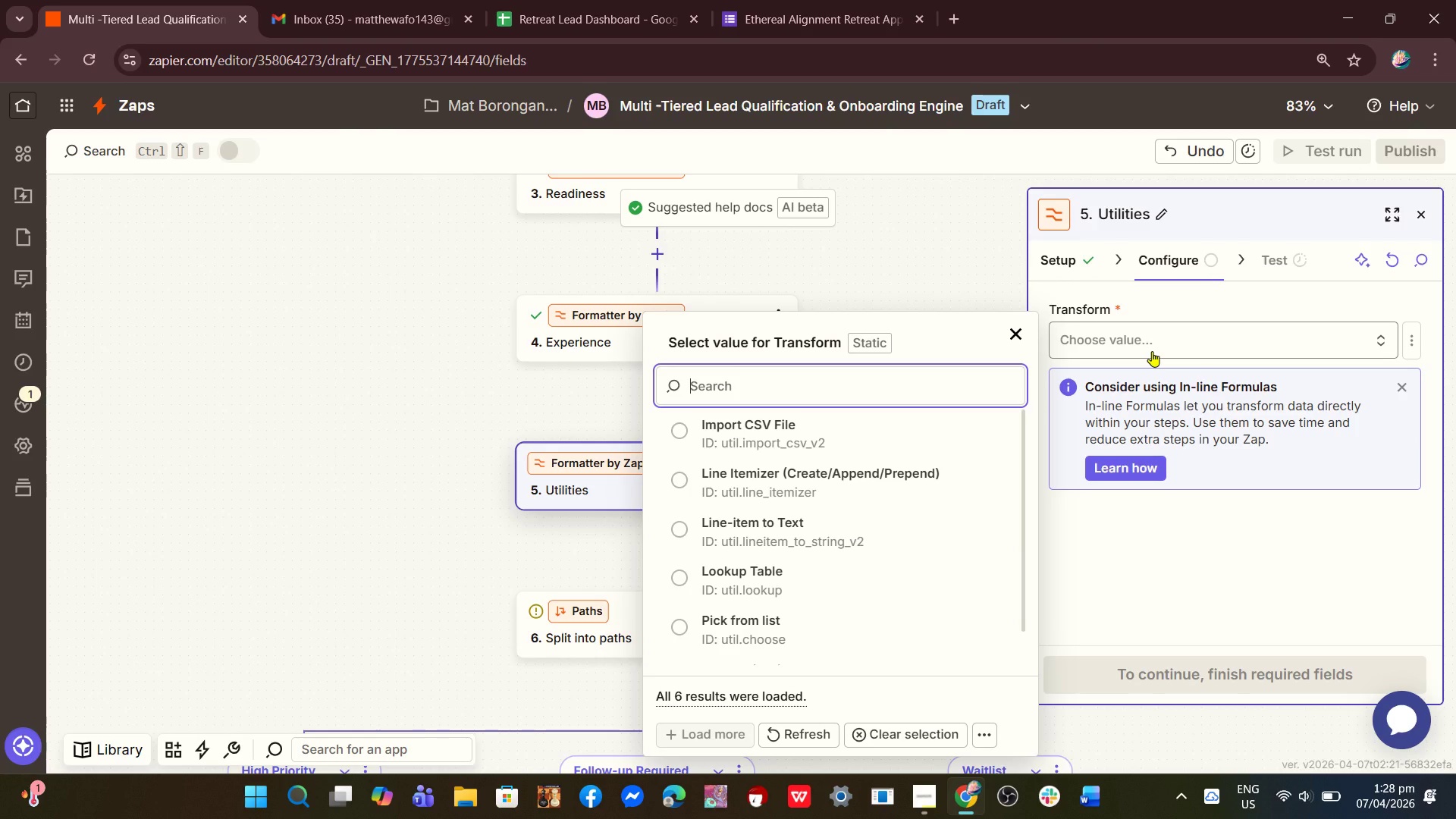 
left_click([768, 577])
 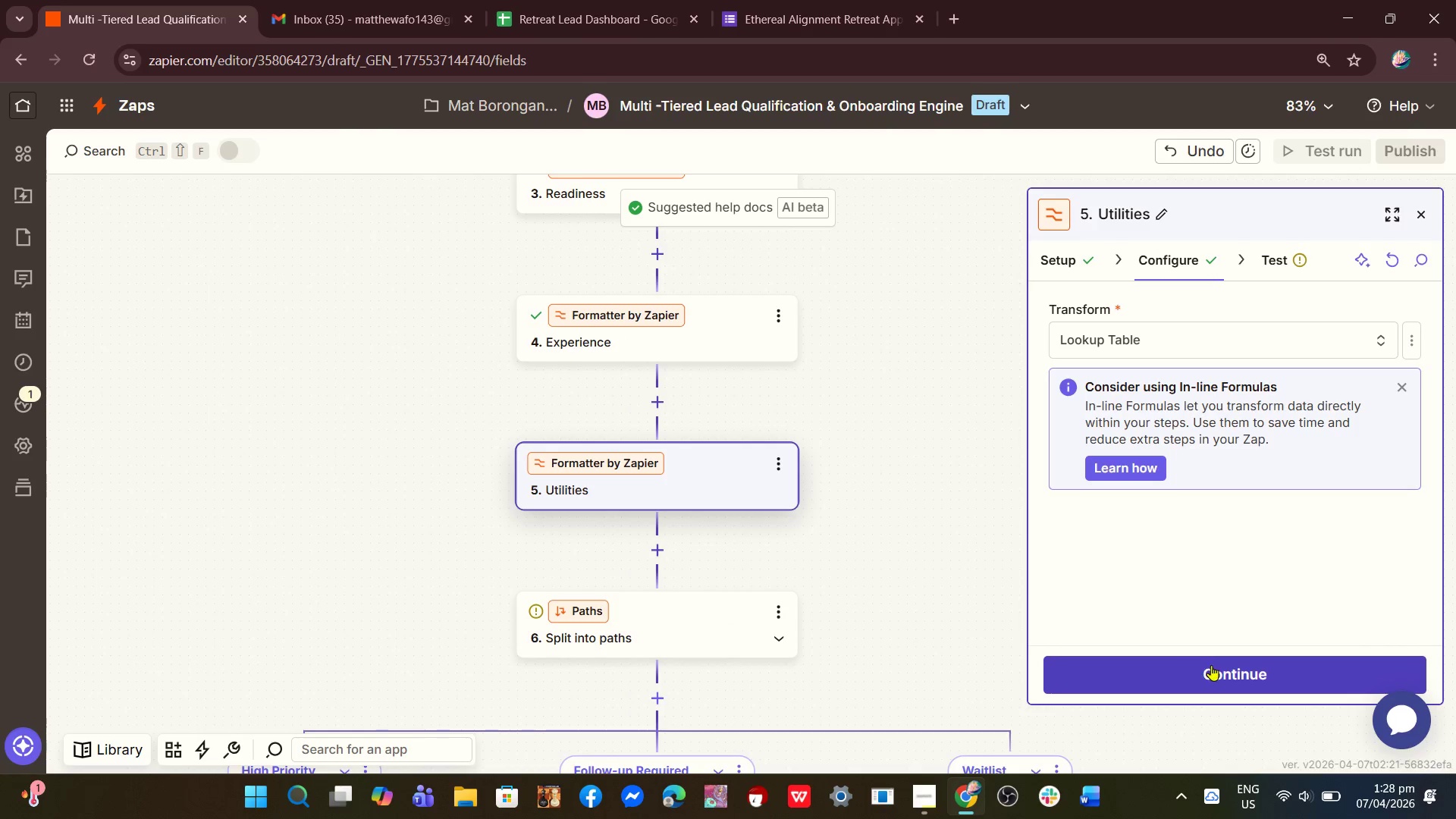 
left_click([1216, 666])
 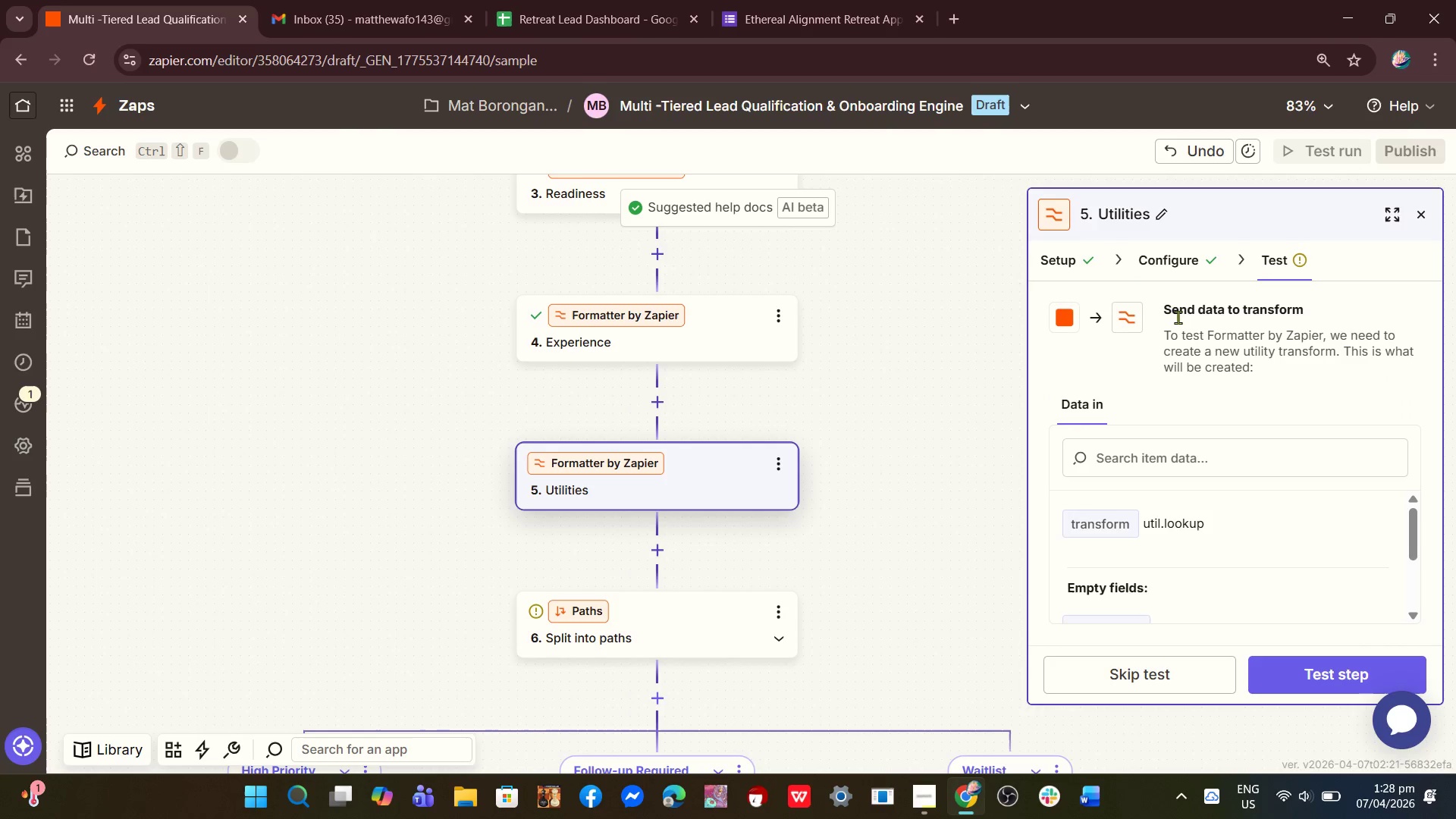 
left_click([1185, 268])
 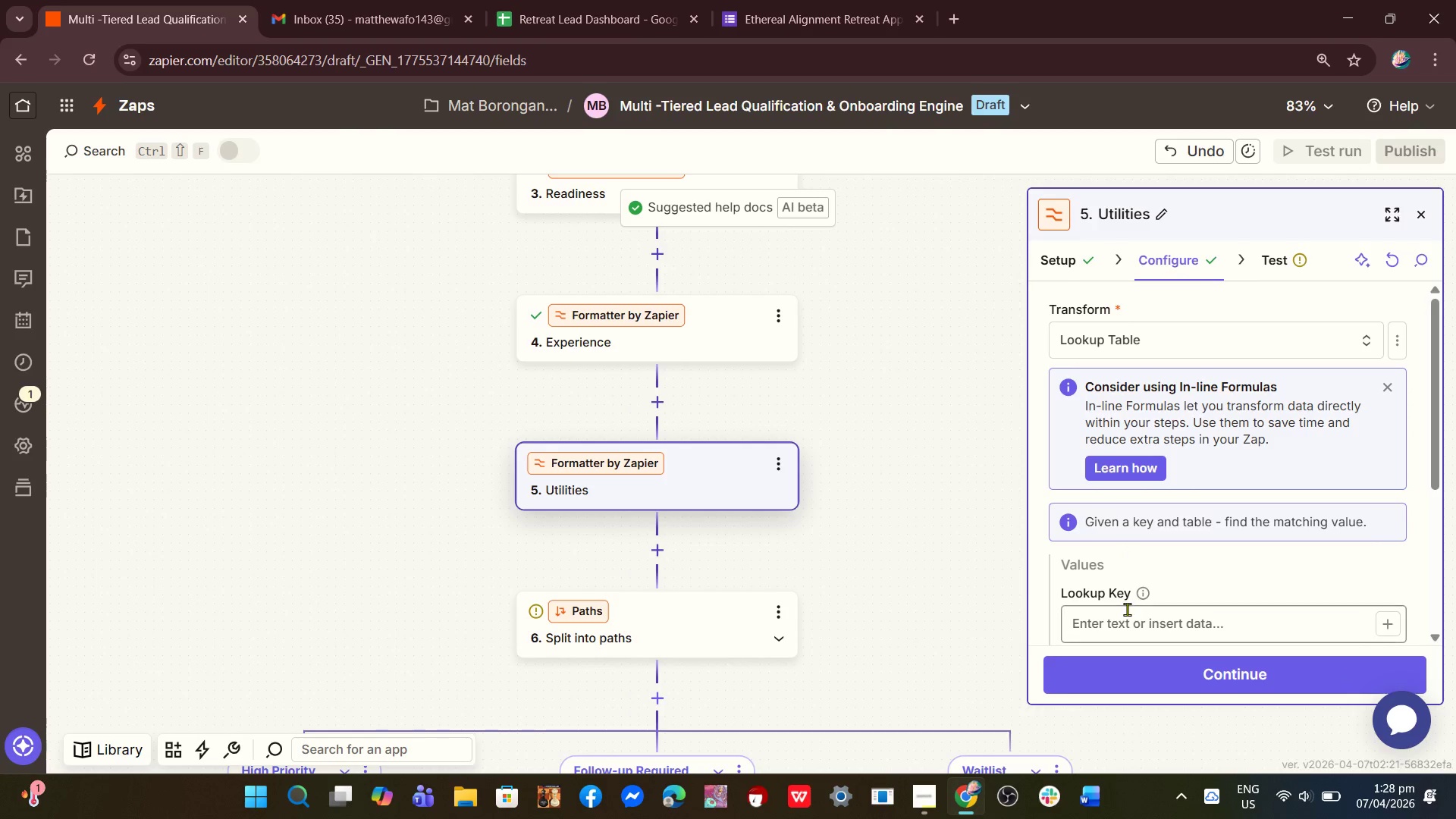 
left_click([1127, 611])
 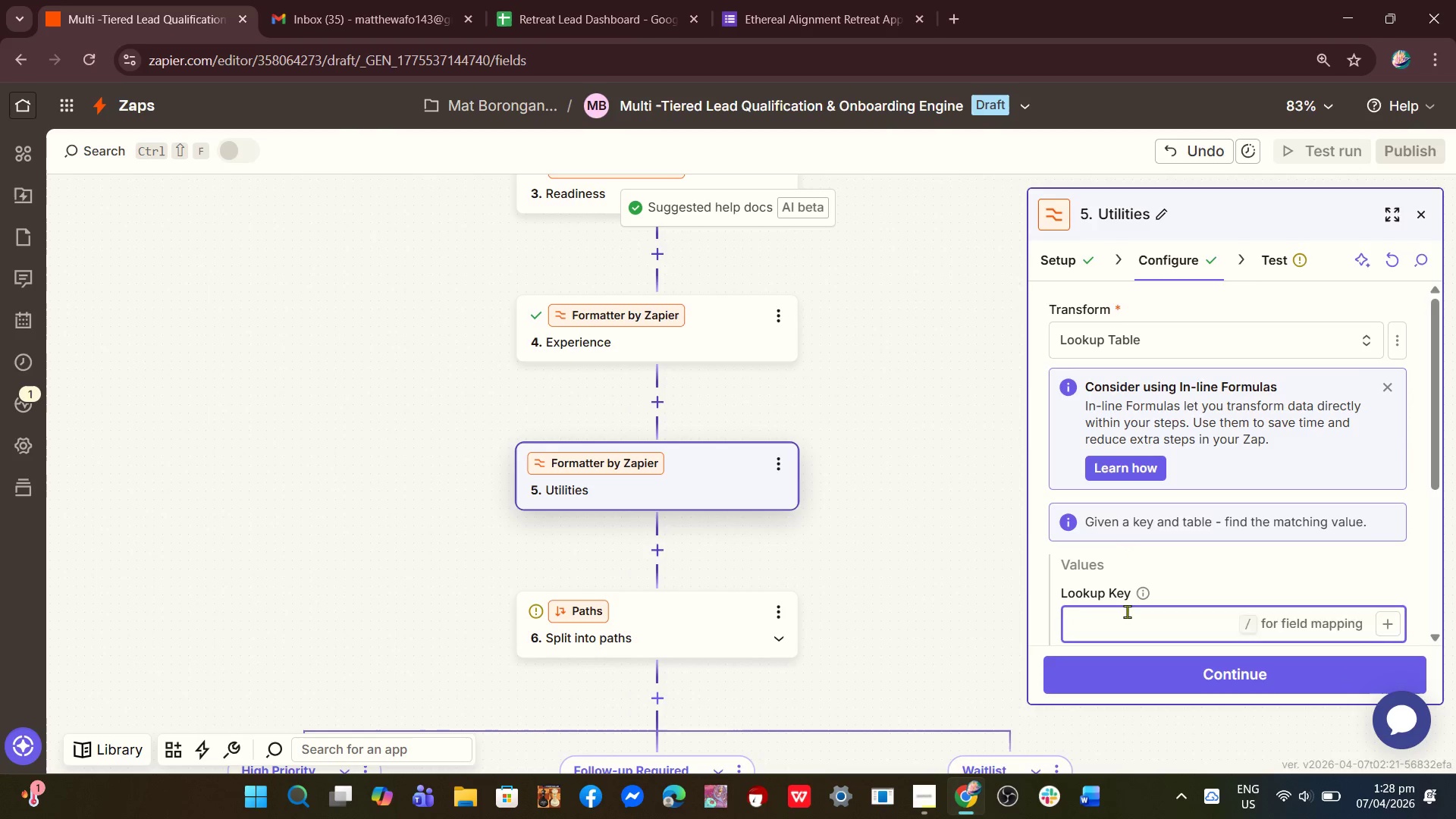 
key(Slash)
 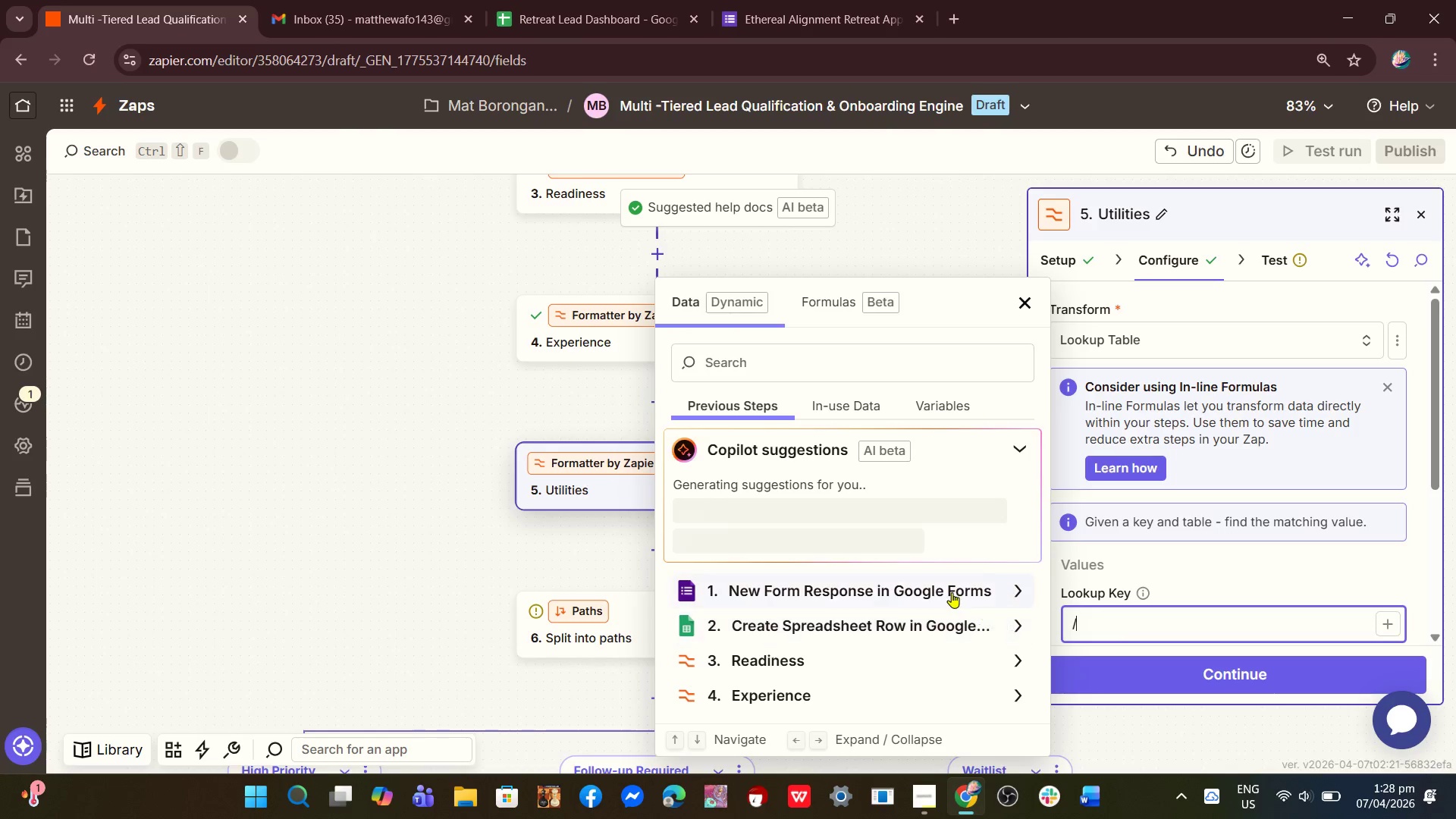 
left_click([949, 590])
 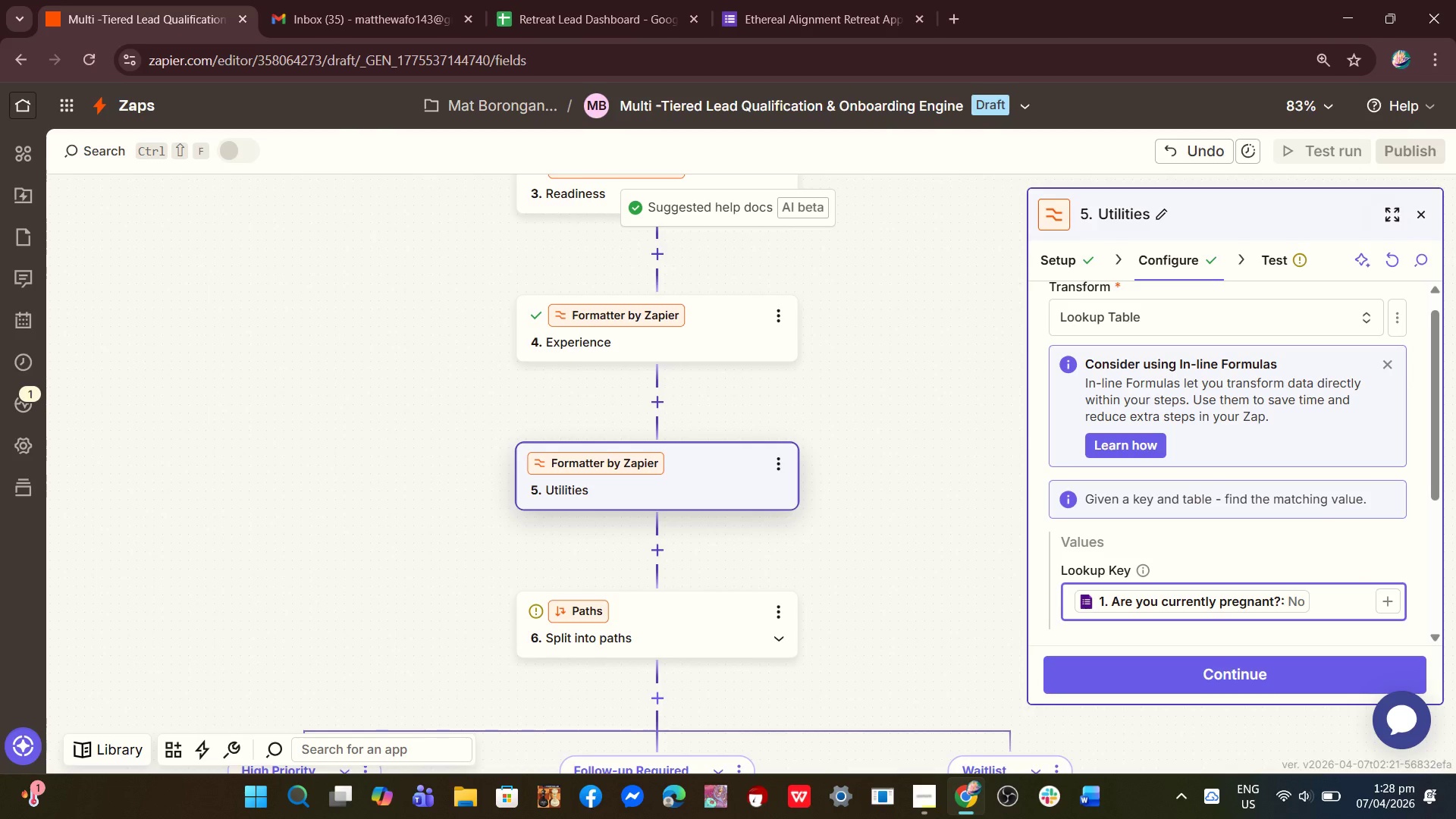 
wait(14.8)
 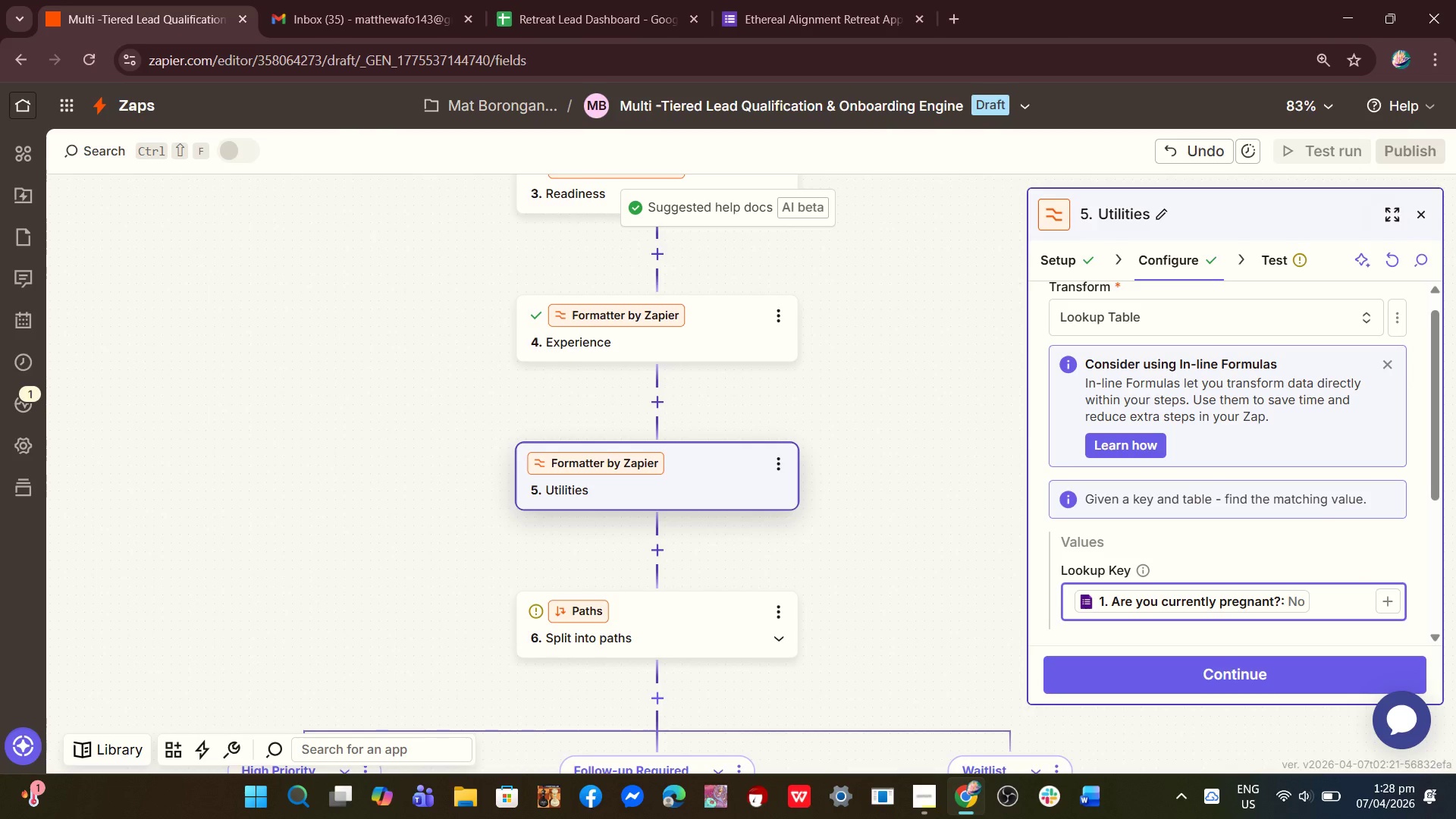 
key(Minus)
 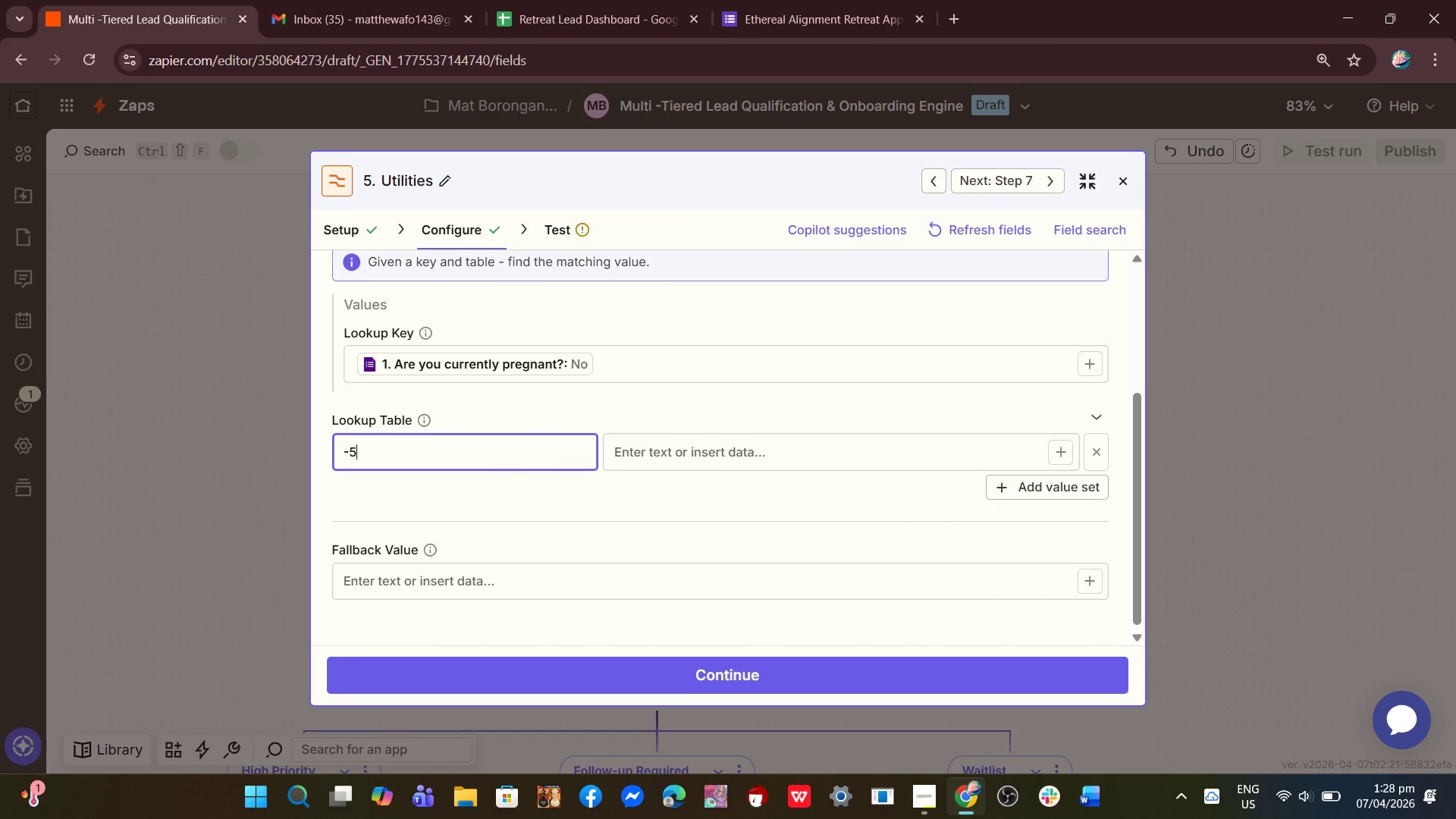 
key(5)
 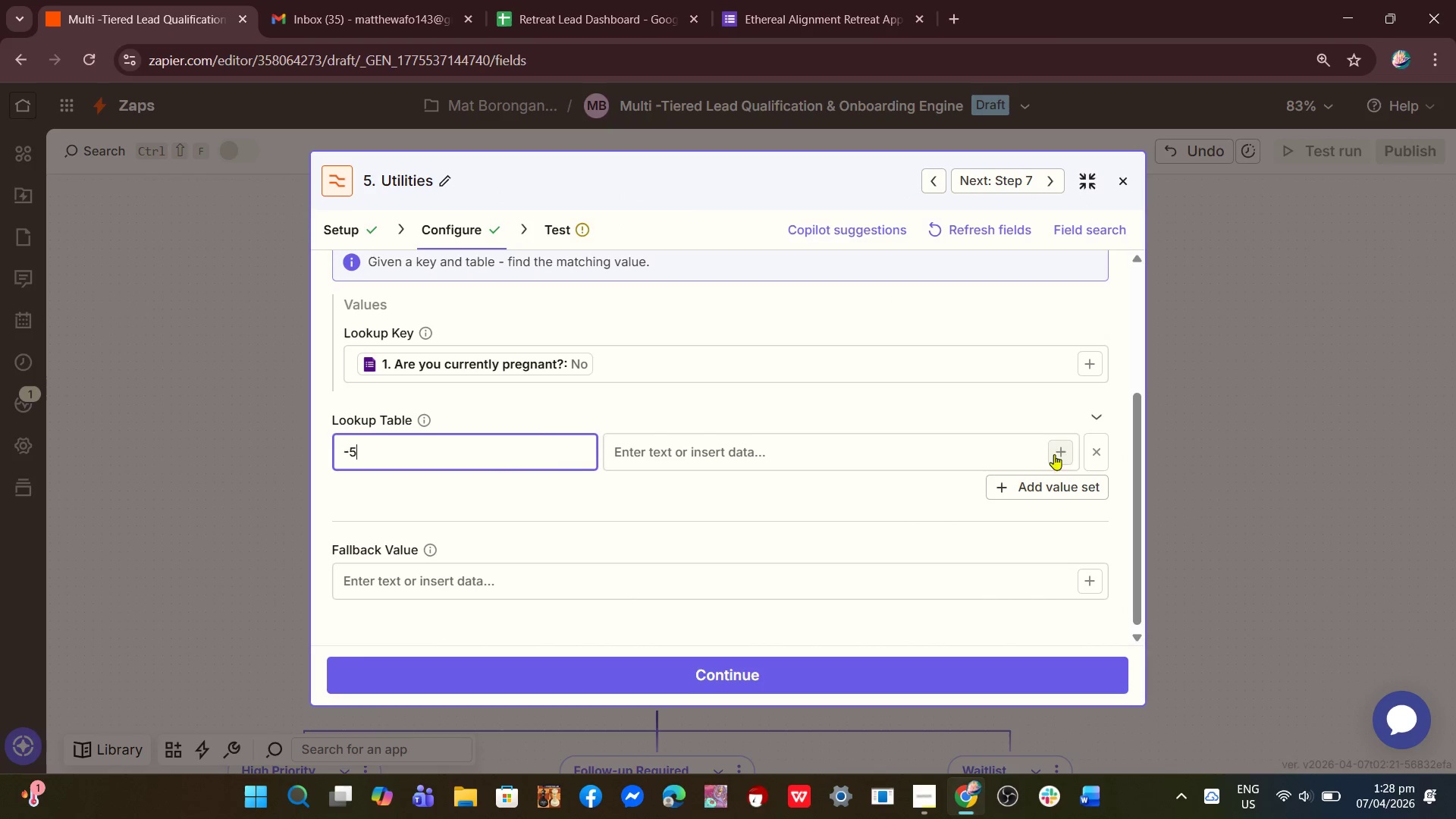 
left_click([1004, 488])
 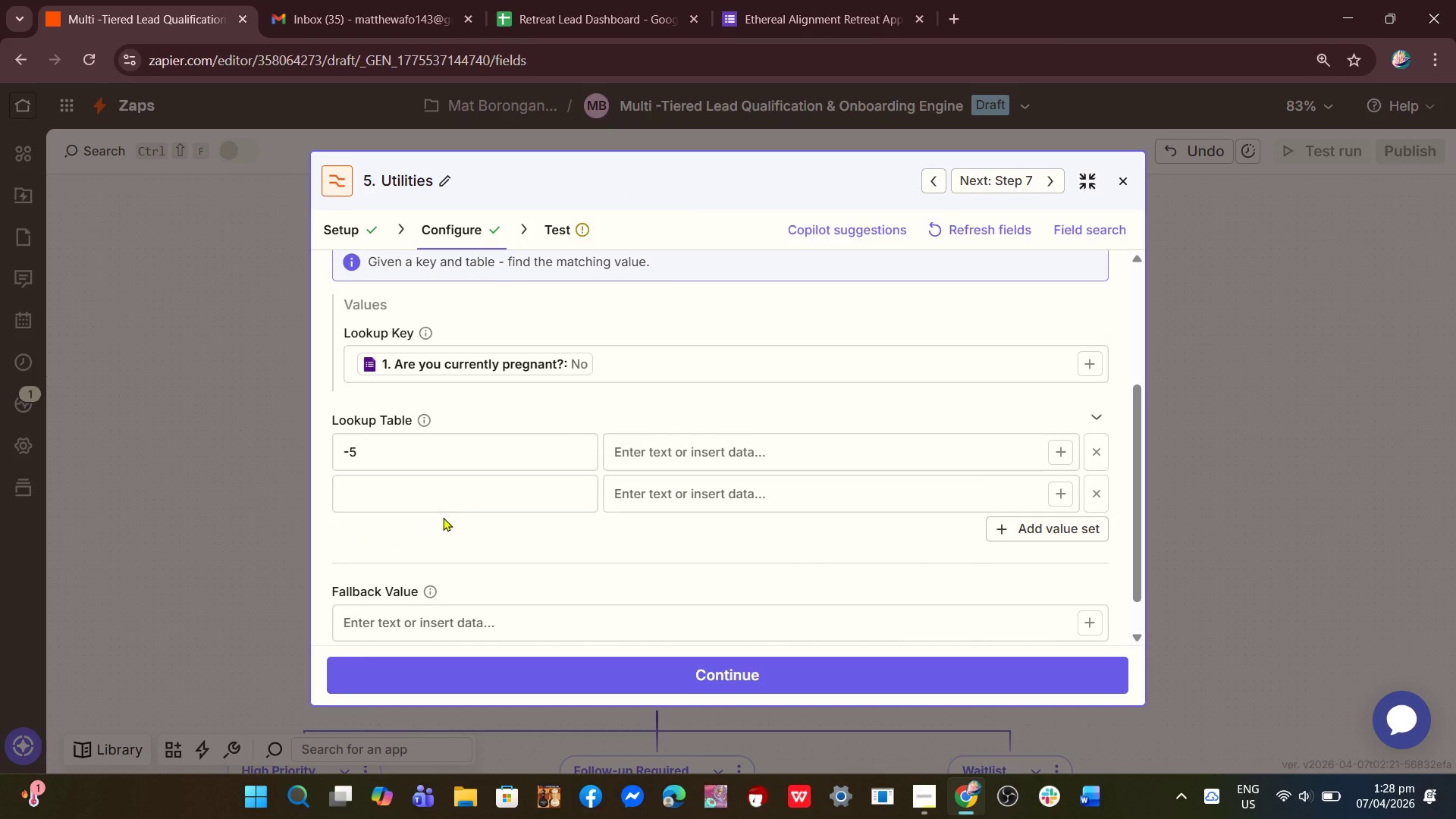 
left_click([443, 517])
 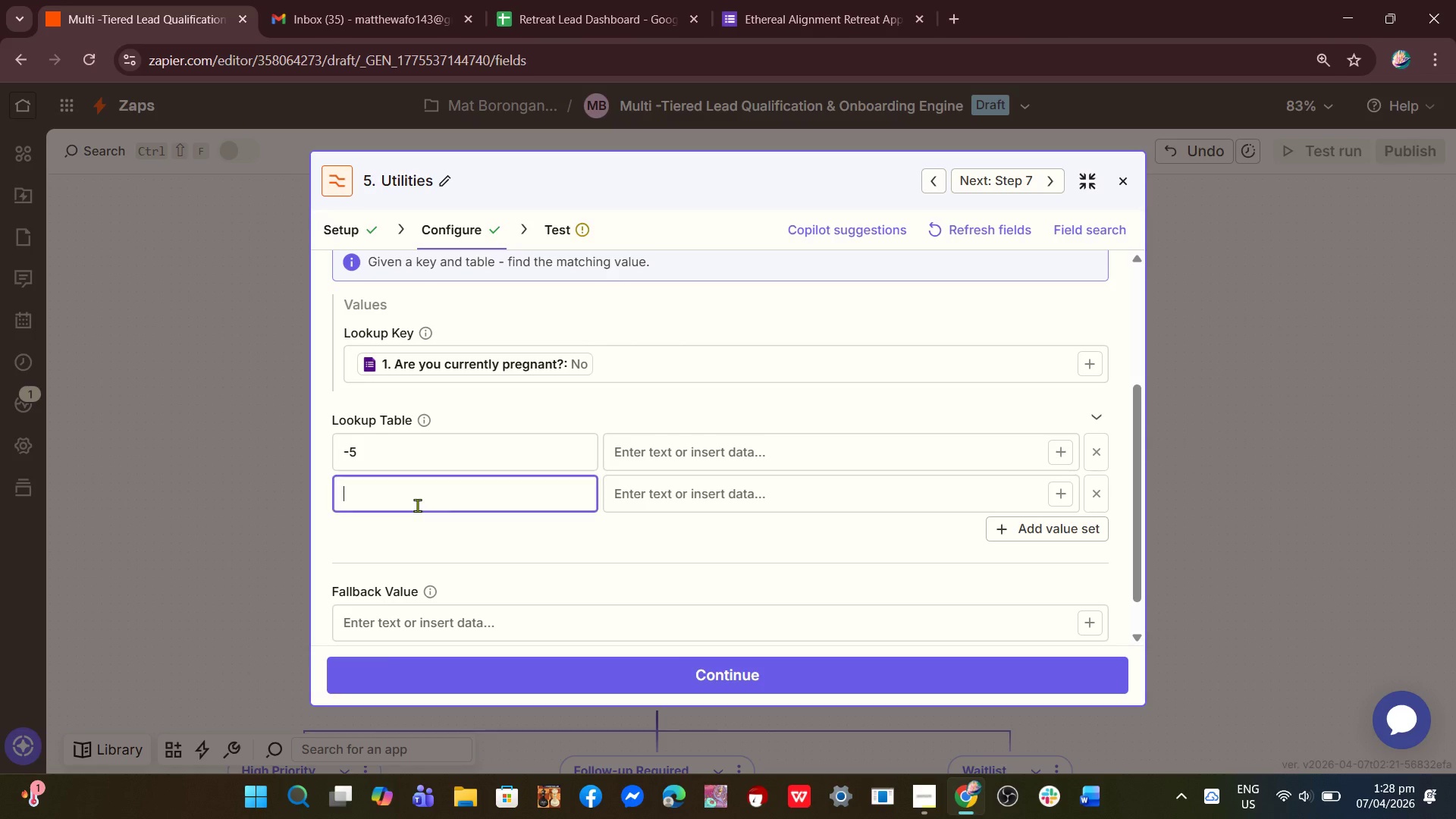 
left_click([417, 505])
 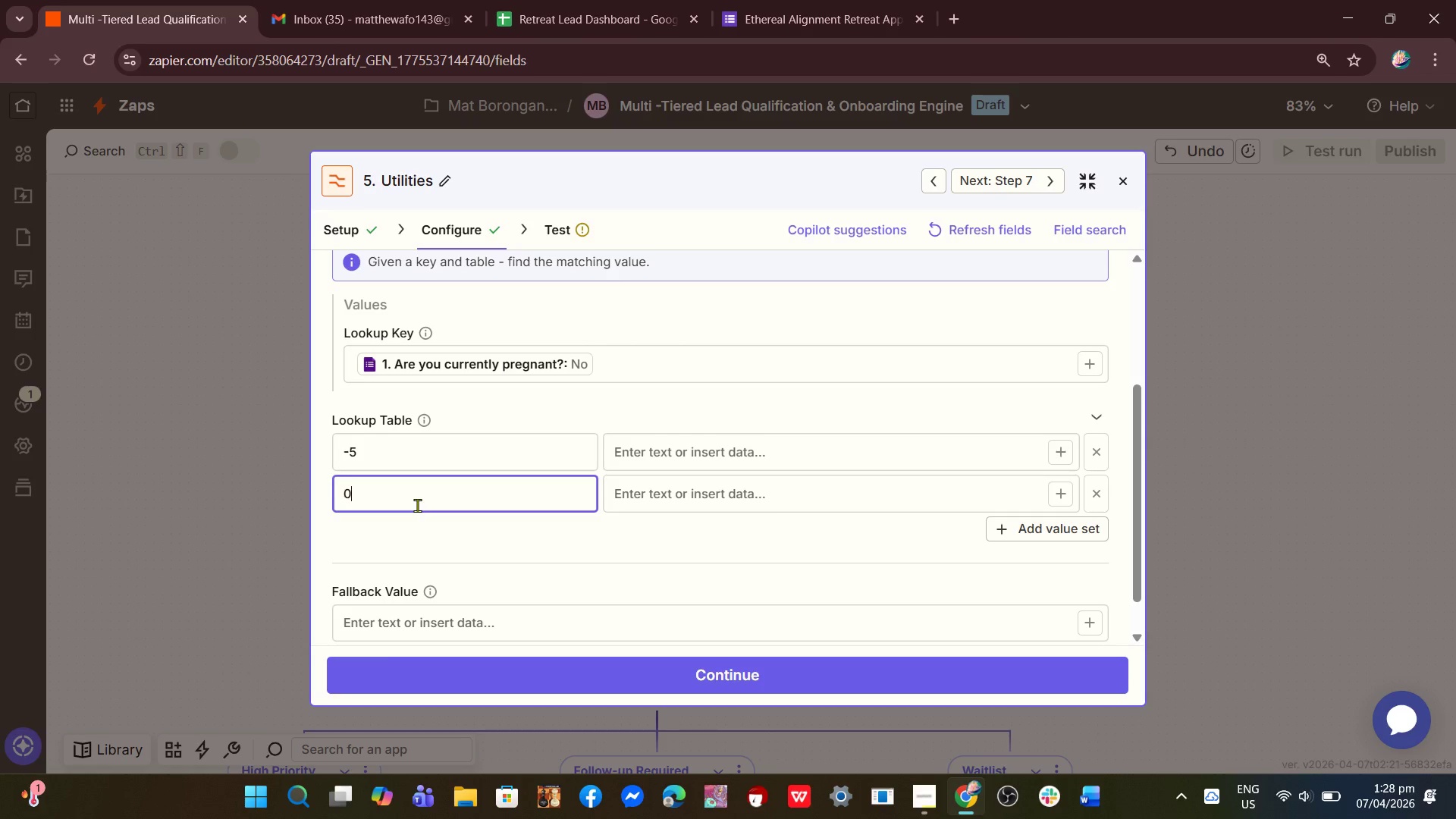 
key(0)
 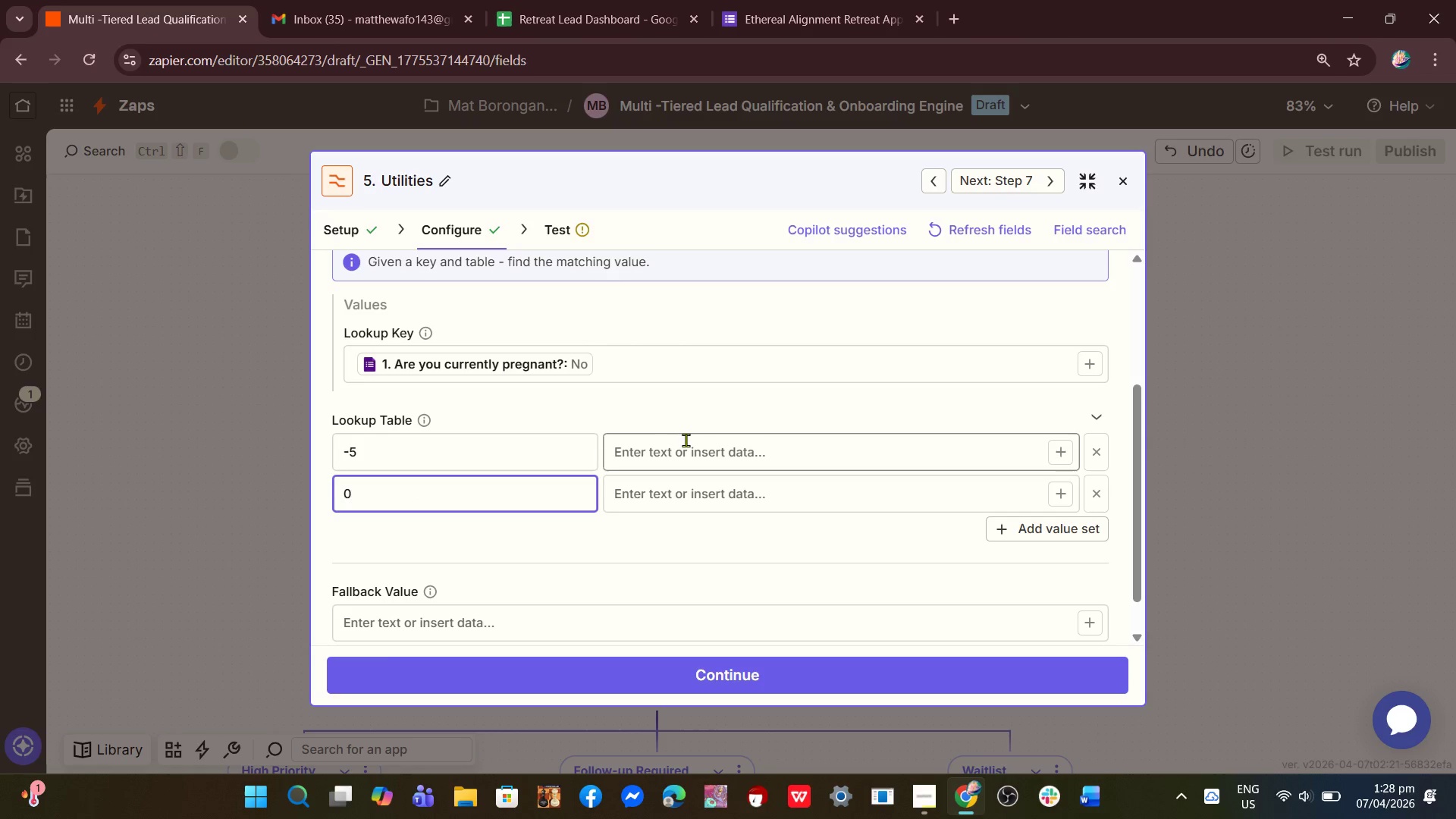 
left_click([686, 440])
 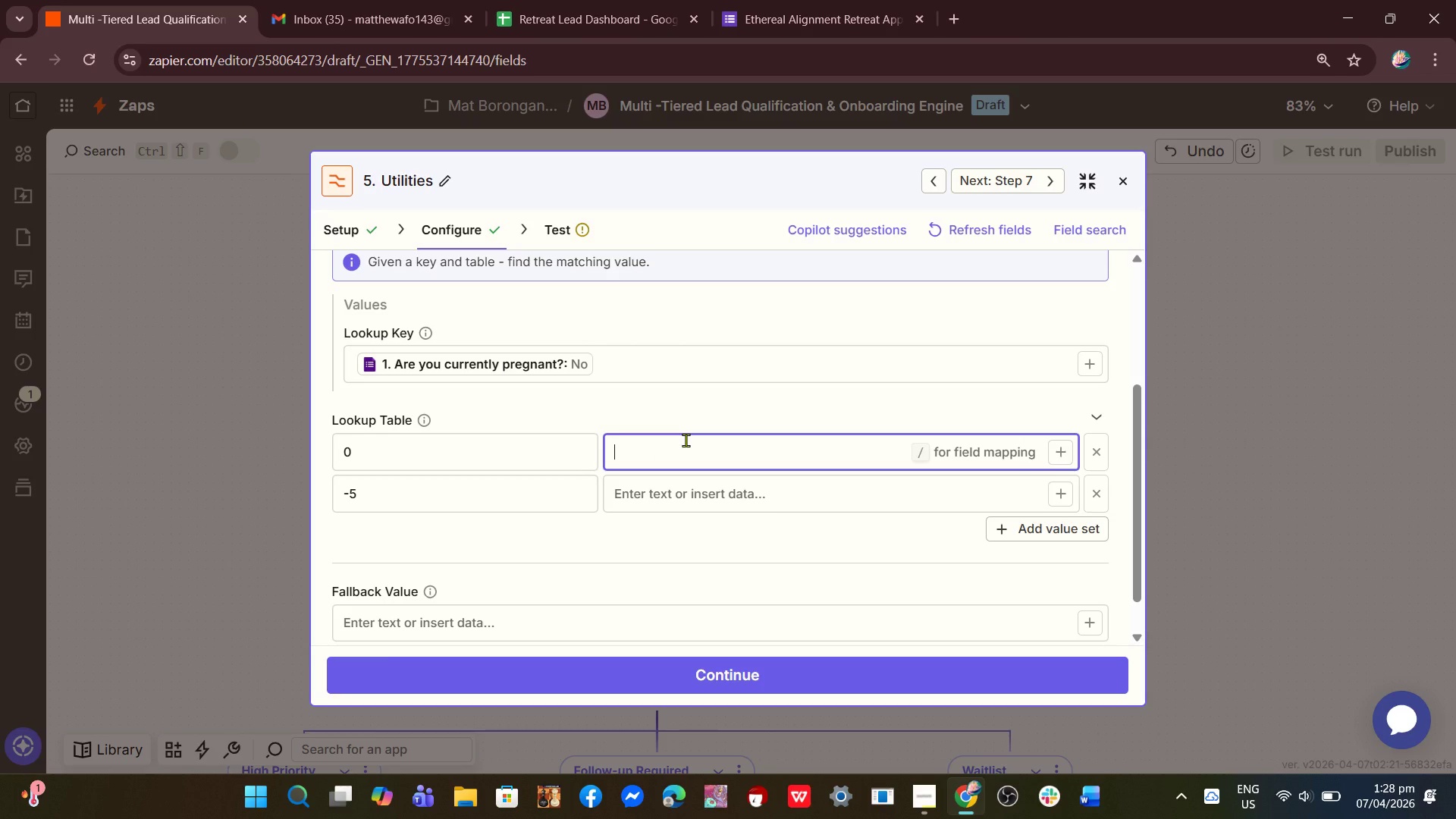 
type(Yes)
 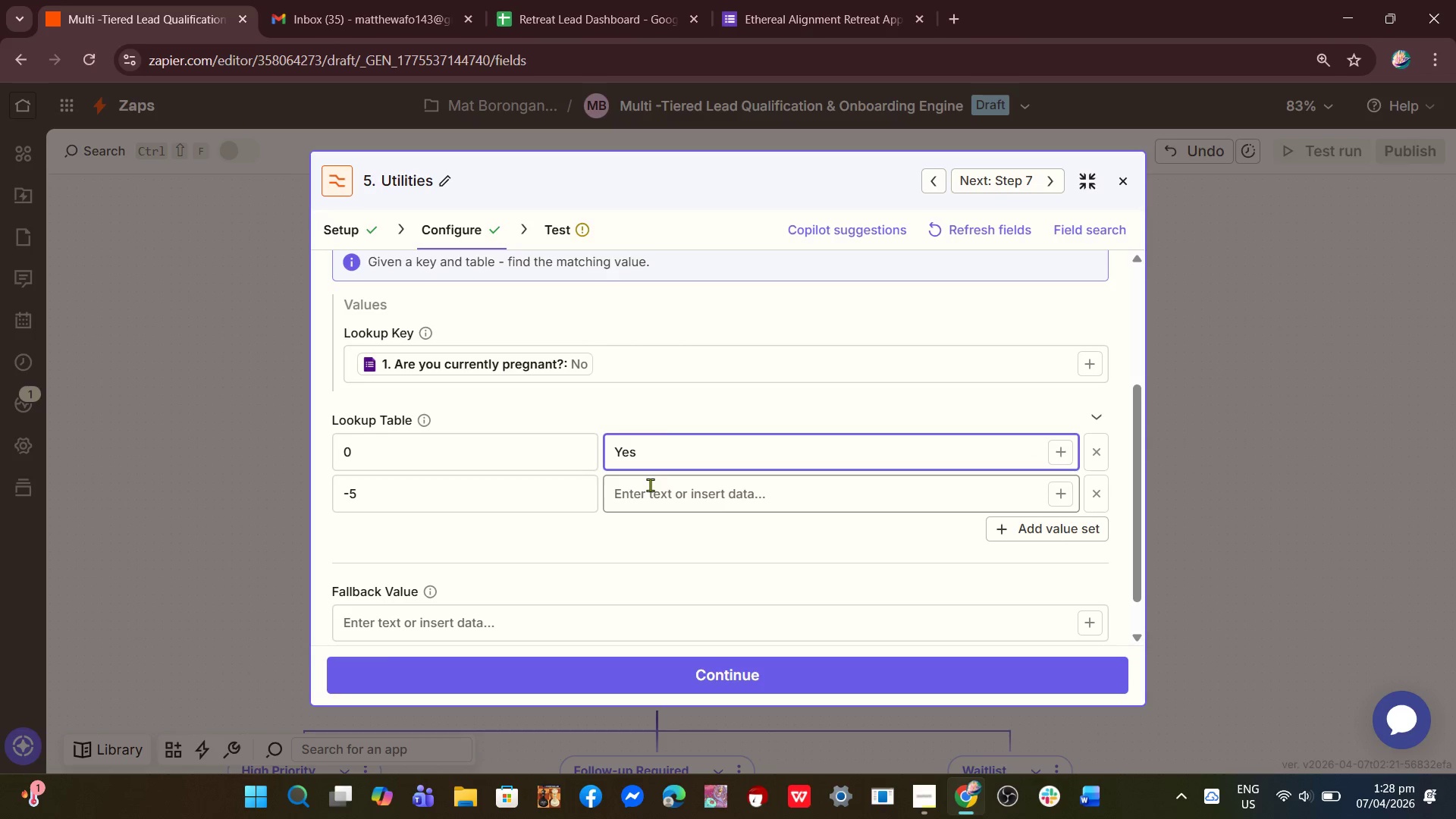 
left_click([650, 485])
 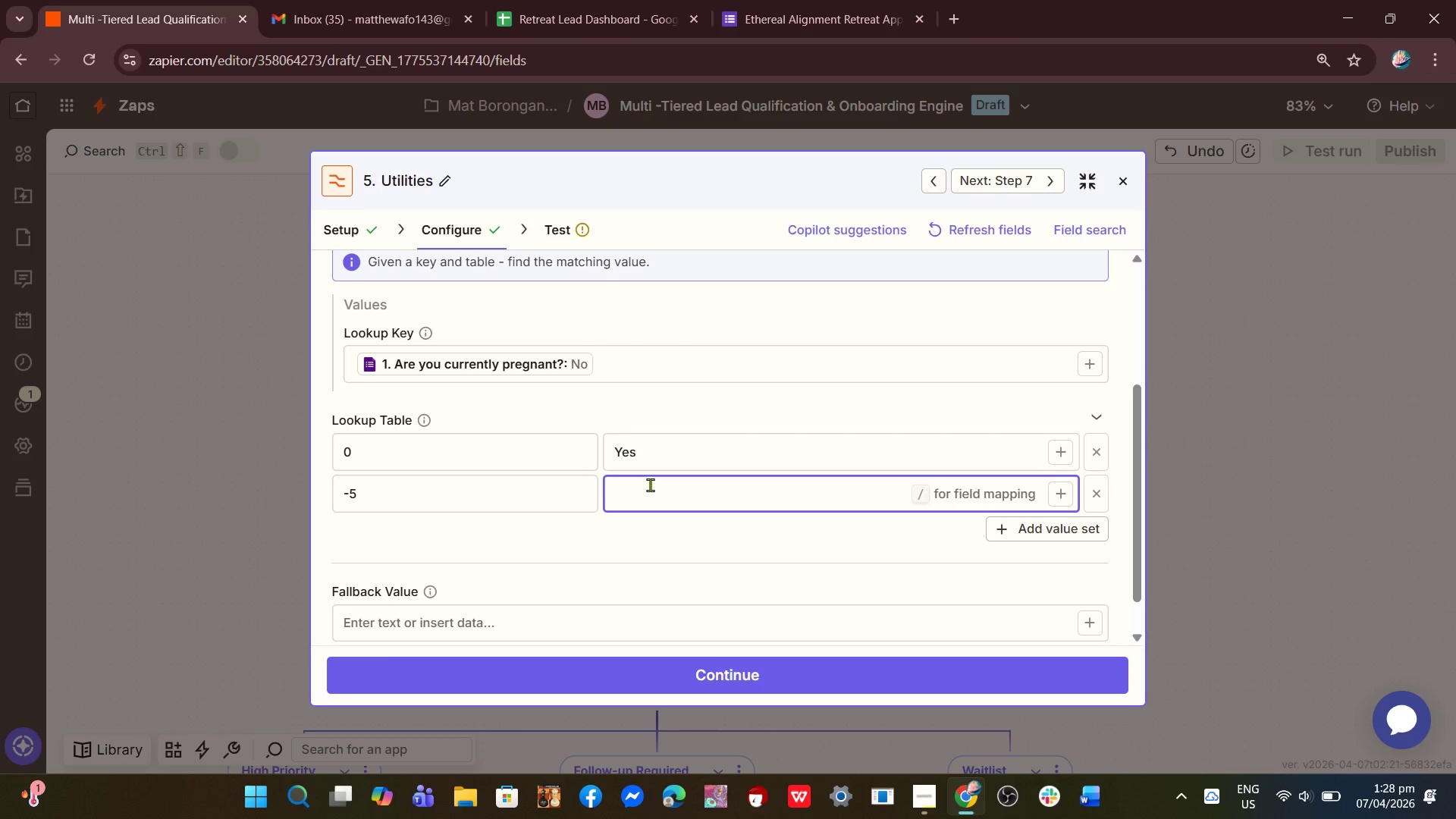 
type(Npo[NumLock][NumLock]-[NumLock][NumLock][NumLock])
key(Backspace)
key(Backspace)
key(Backspace)
type(o)
 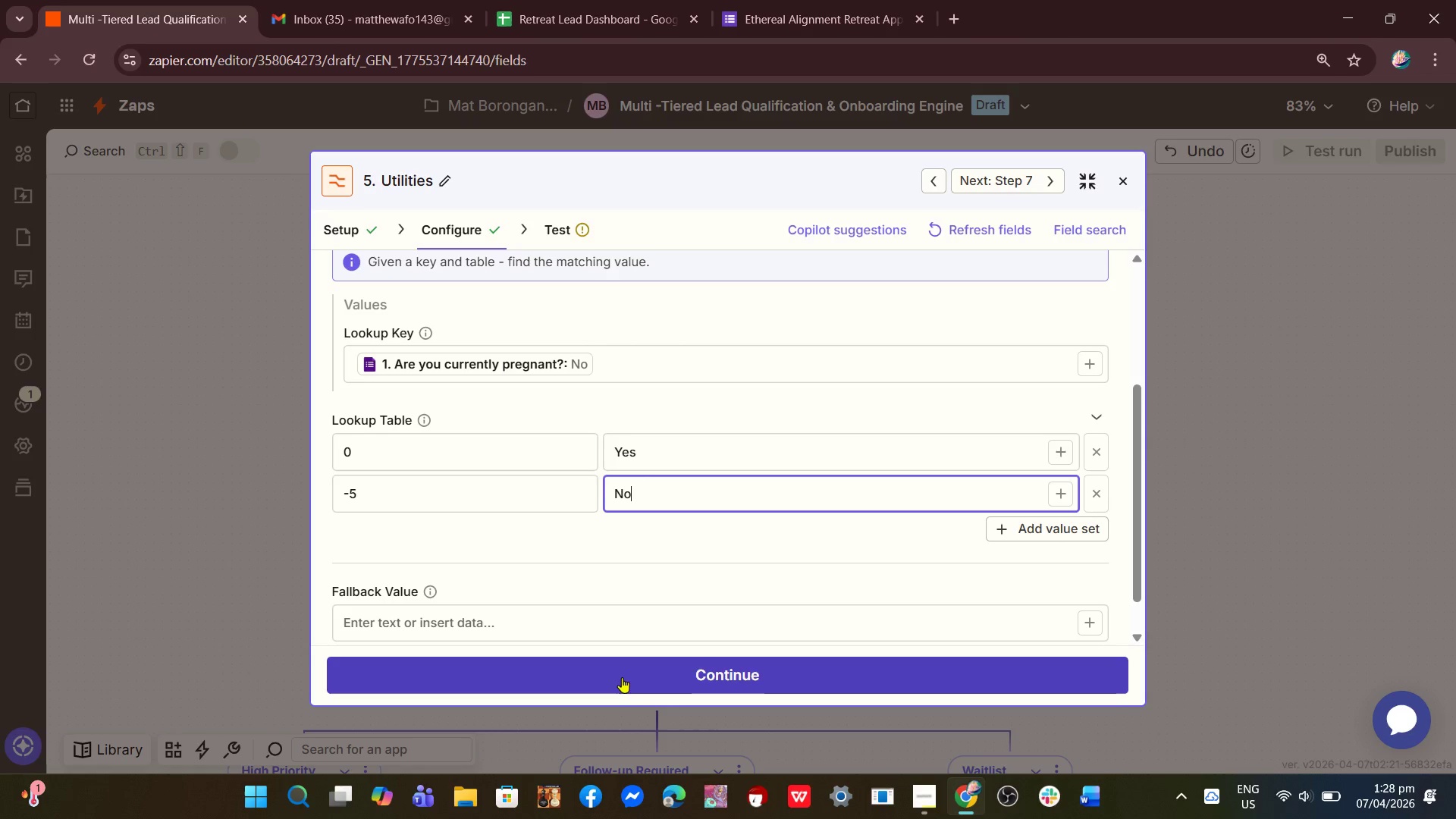 
left_click([624, 680])
 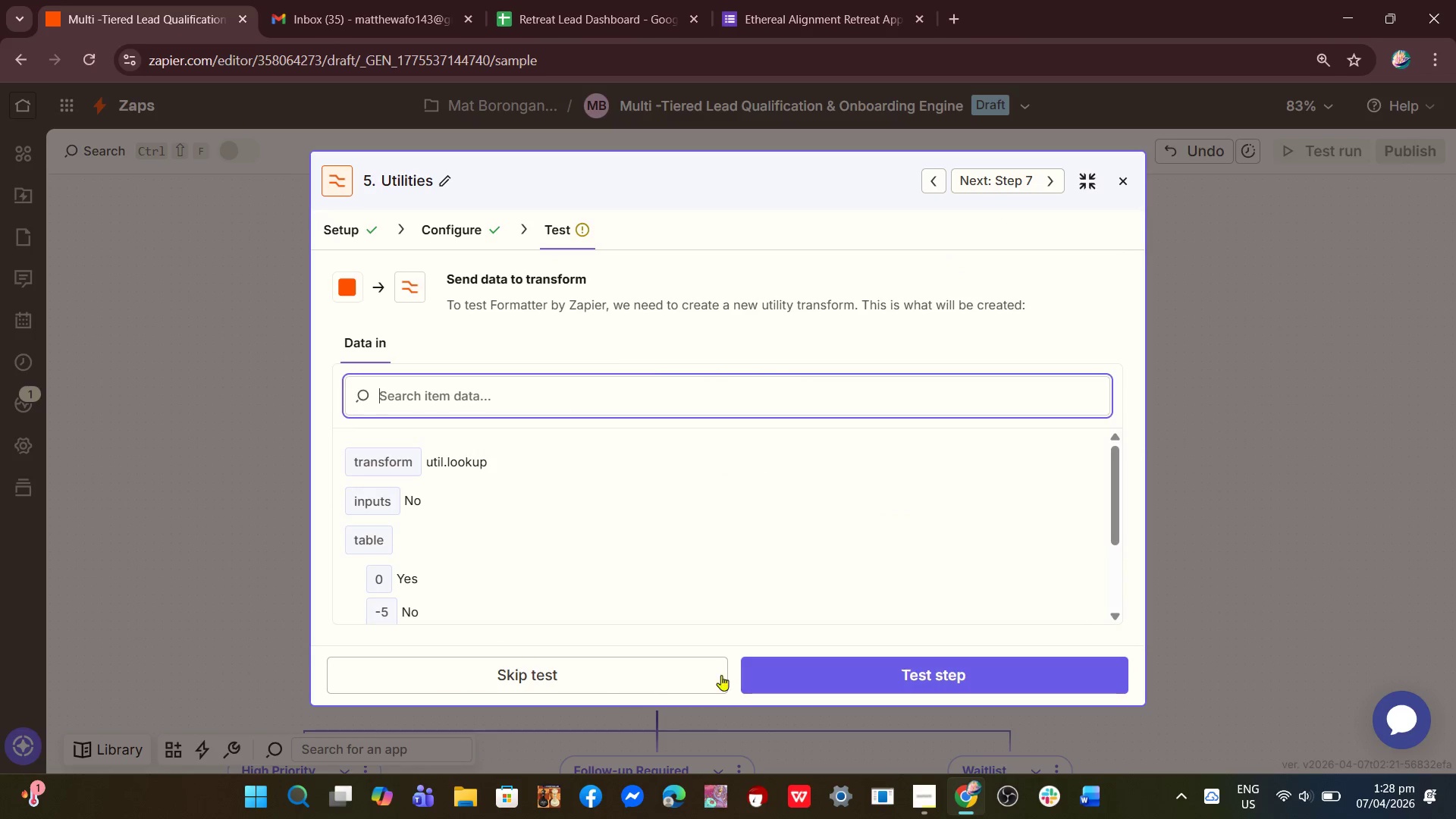 
left_click([811, 668])
 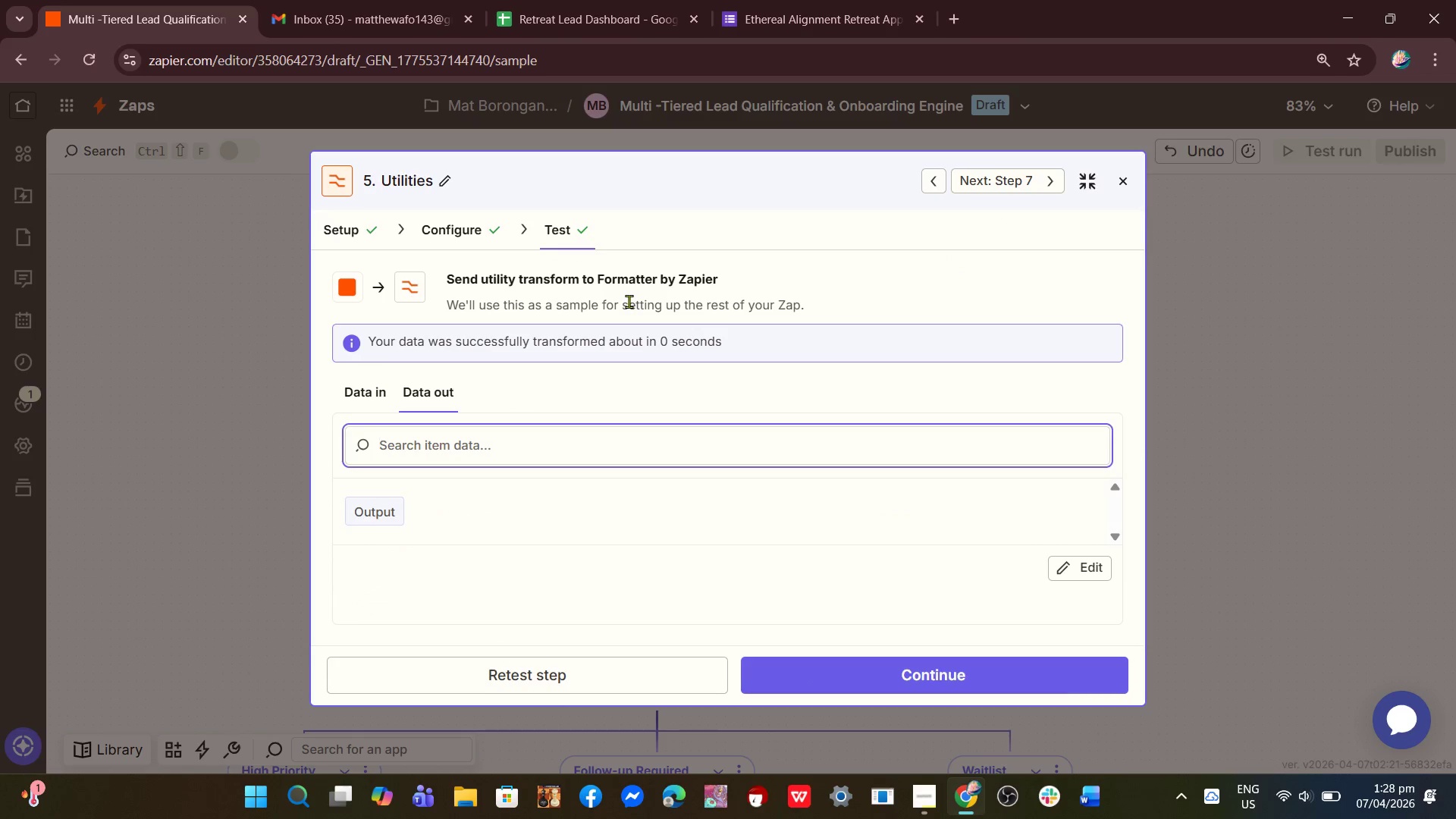 
left_click([457, 228])
 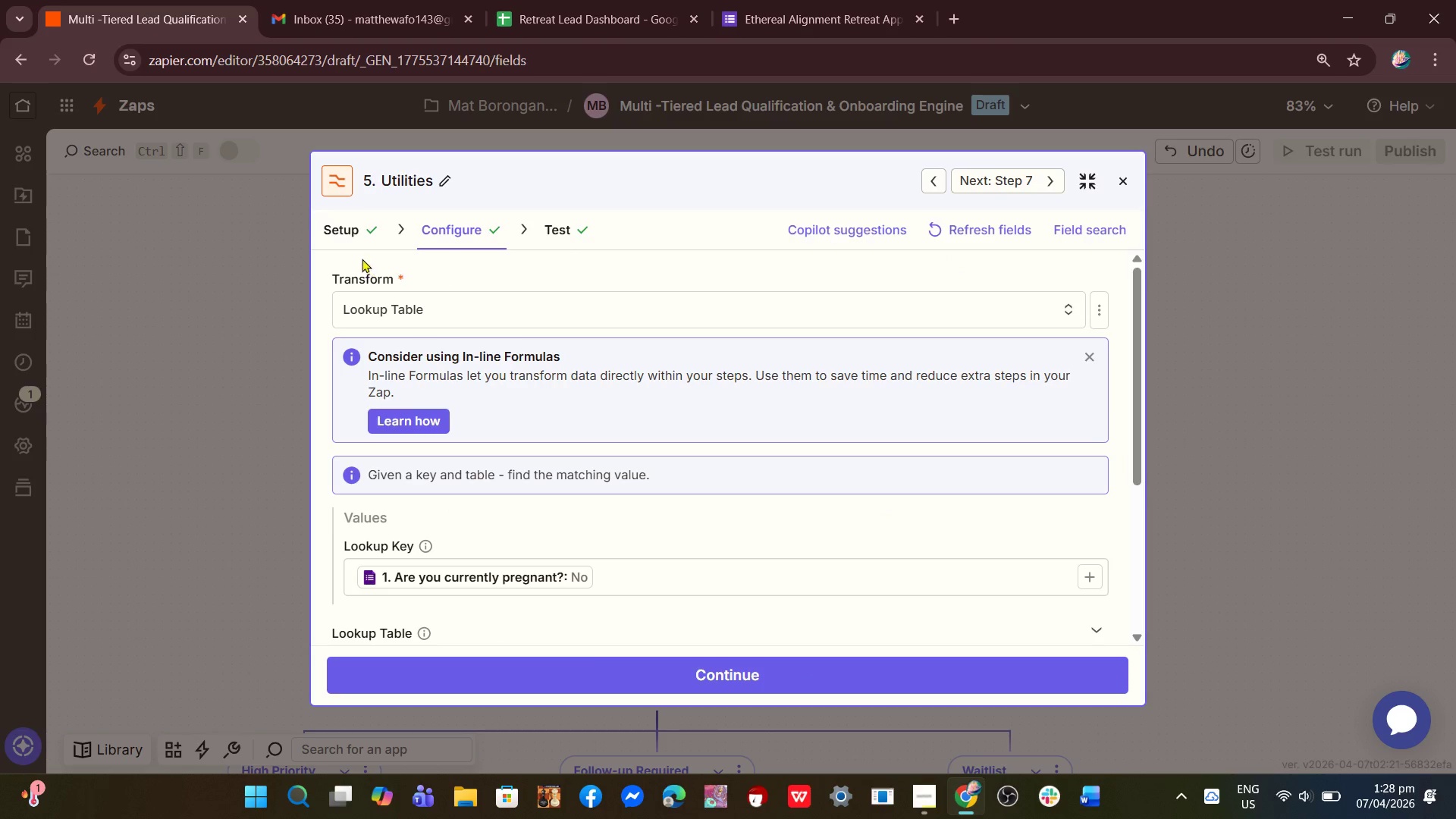 
left_click([351, 234])
 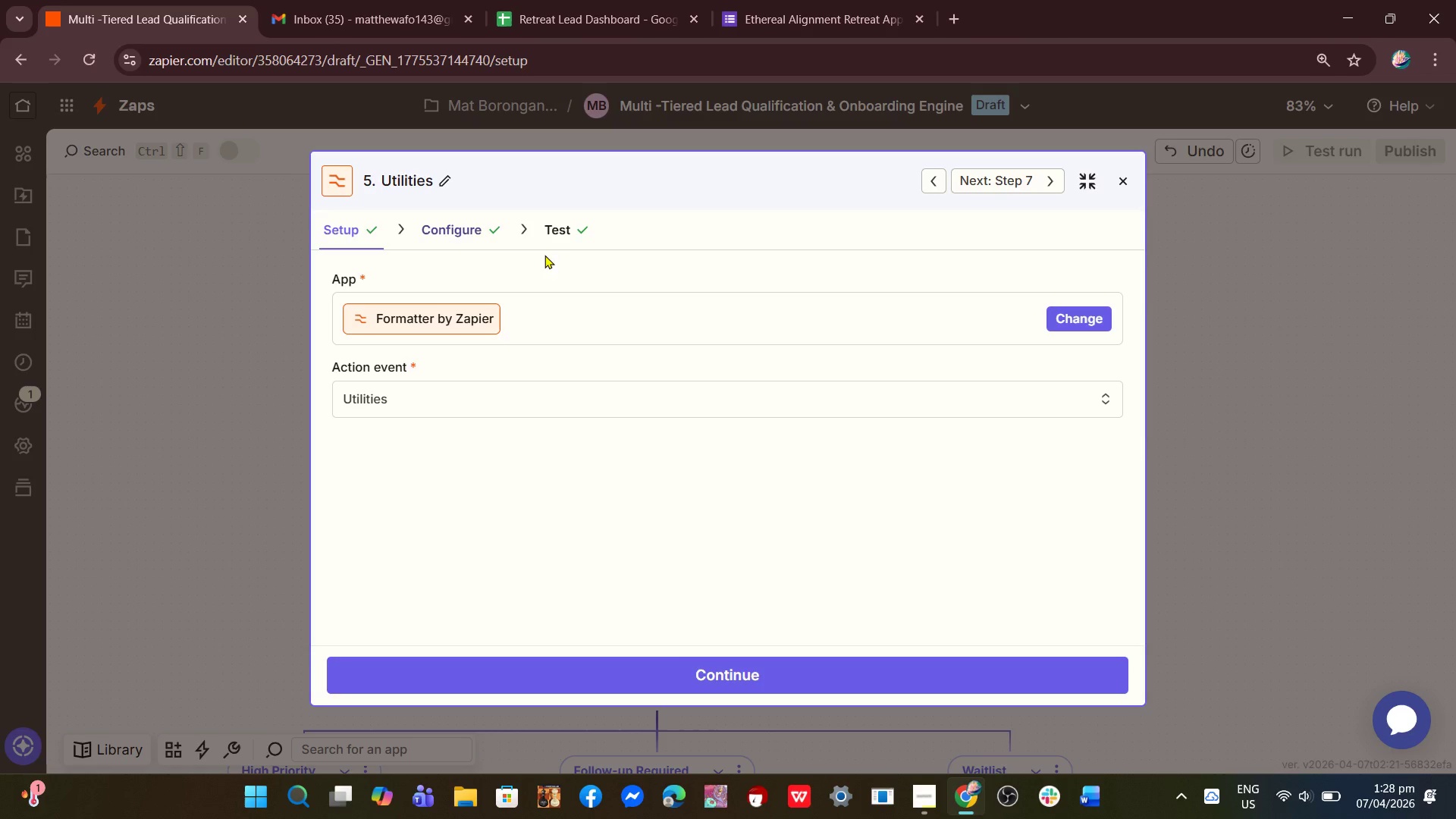 
left_click([563, 240])
 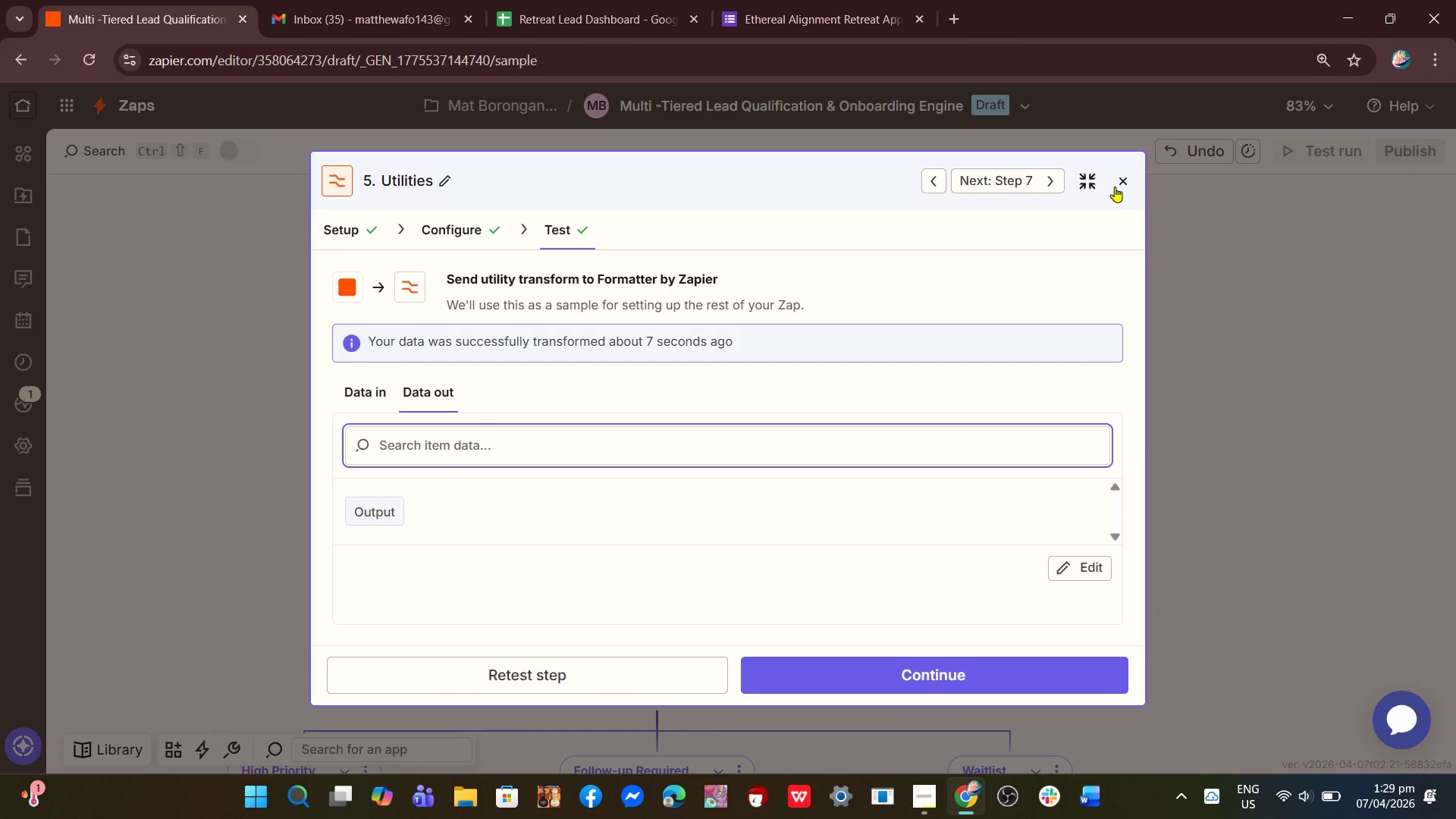 
left_click([1125, 187])
 